 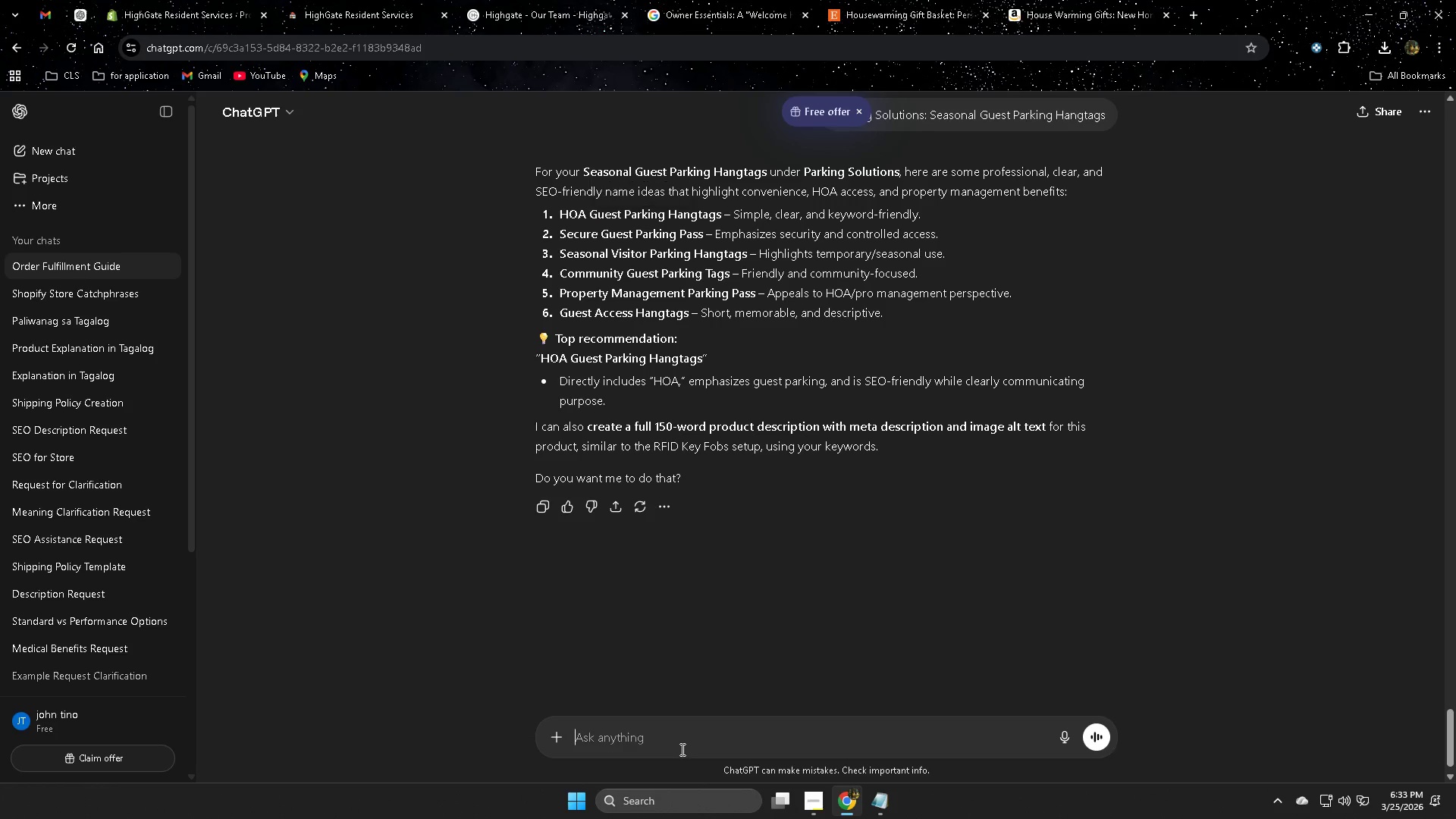 
type(can you make SEO)
key(Backspace)
key(Backspace)
key(Backspace)
key(Backspace)
key(Backspace)
key(Backspace)
key(Backspace)
key(Backspace)
key(Backspace)
 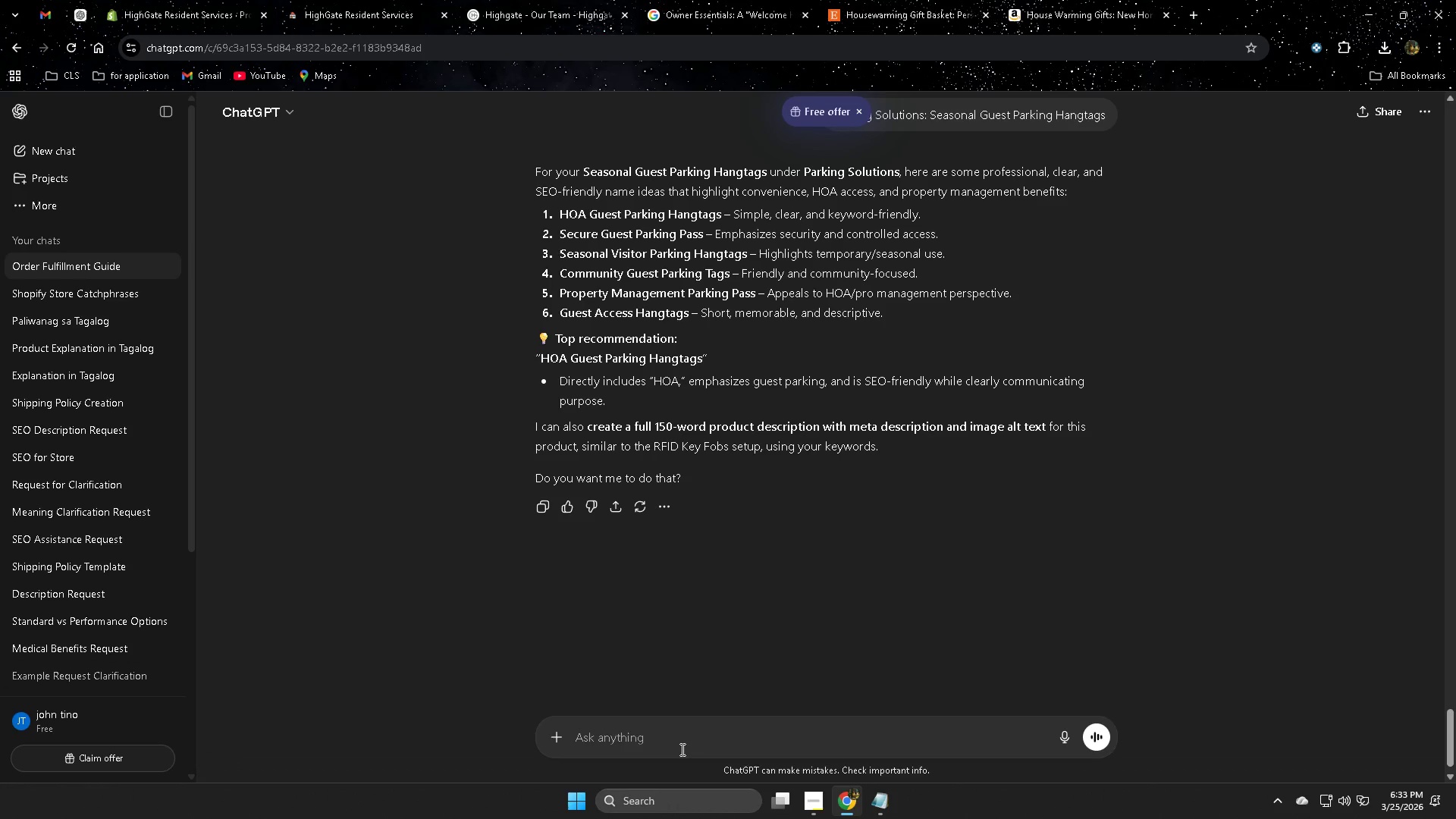 
key(Control+ControlLeft)
 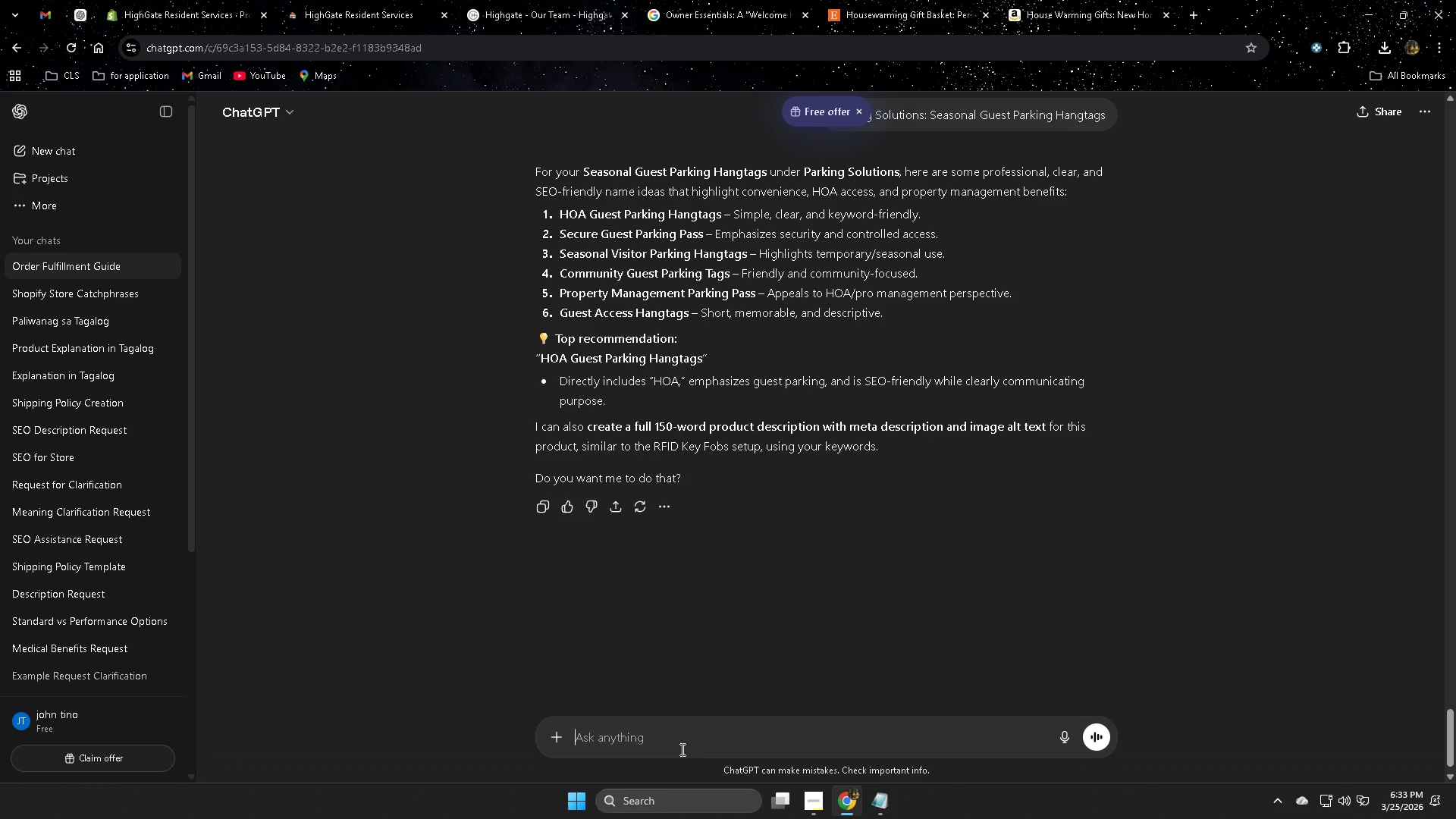 
key(Control+V)
 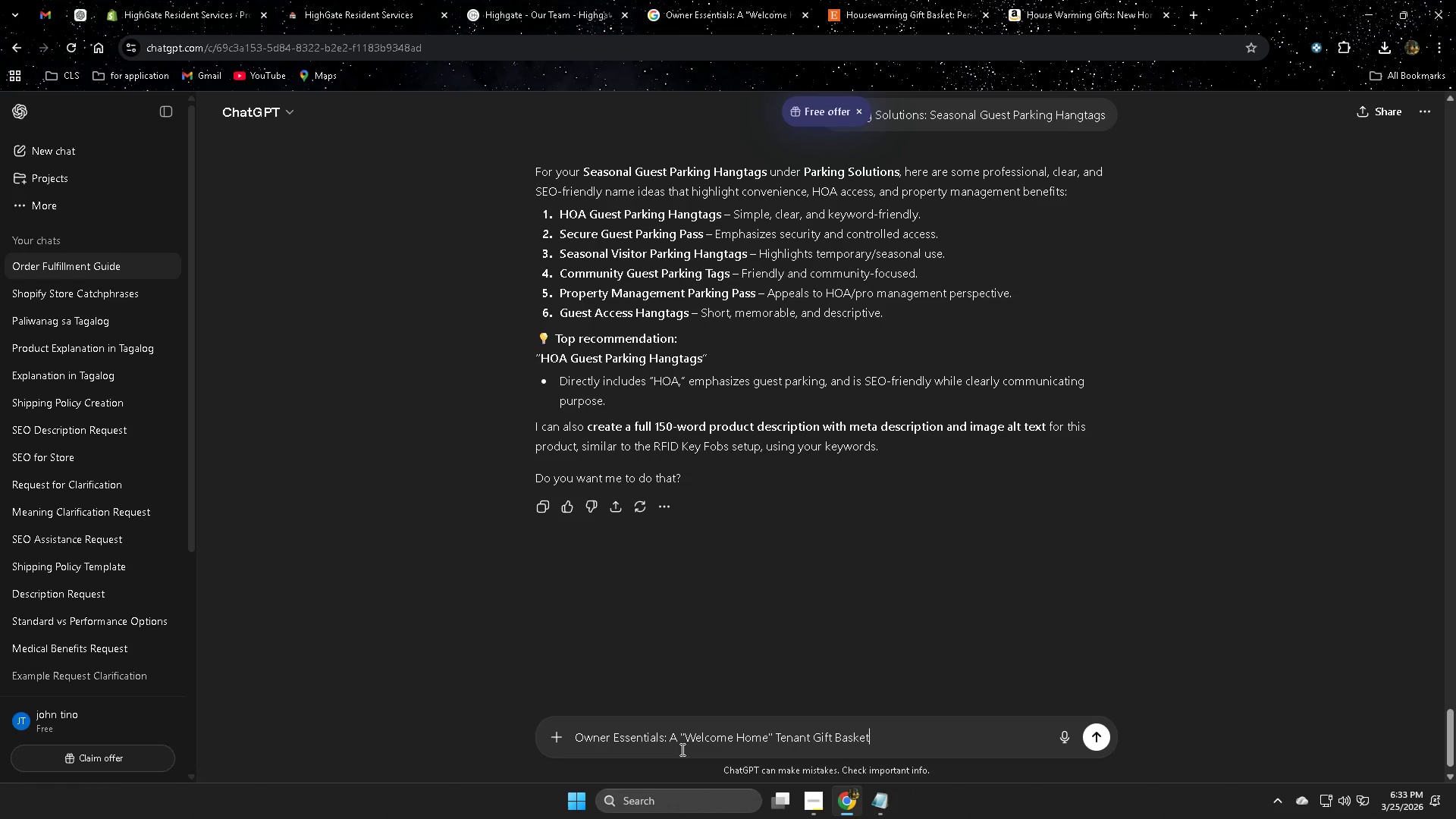 
key(Enter)
 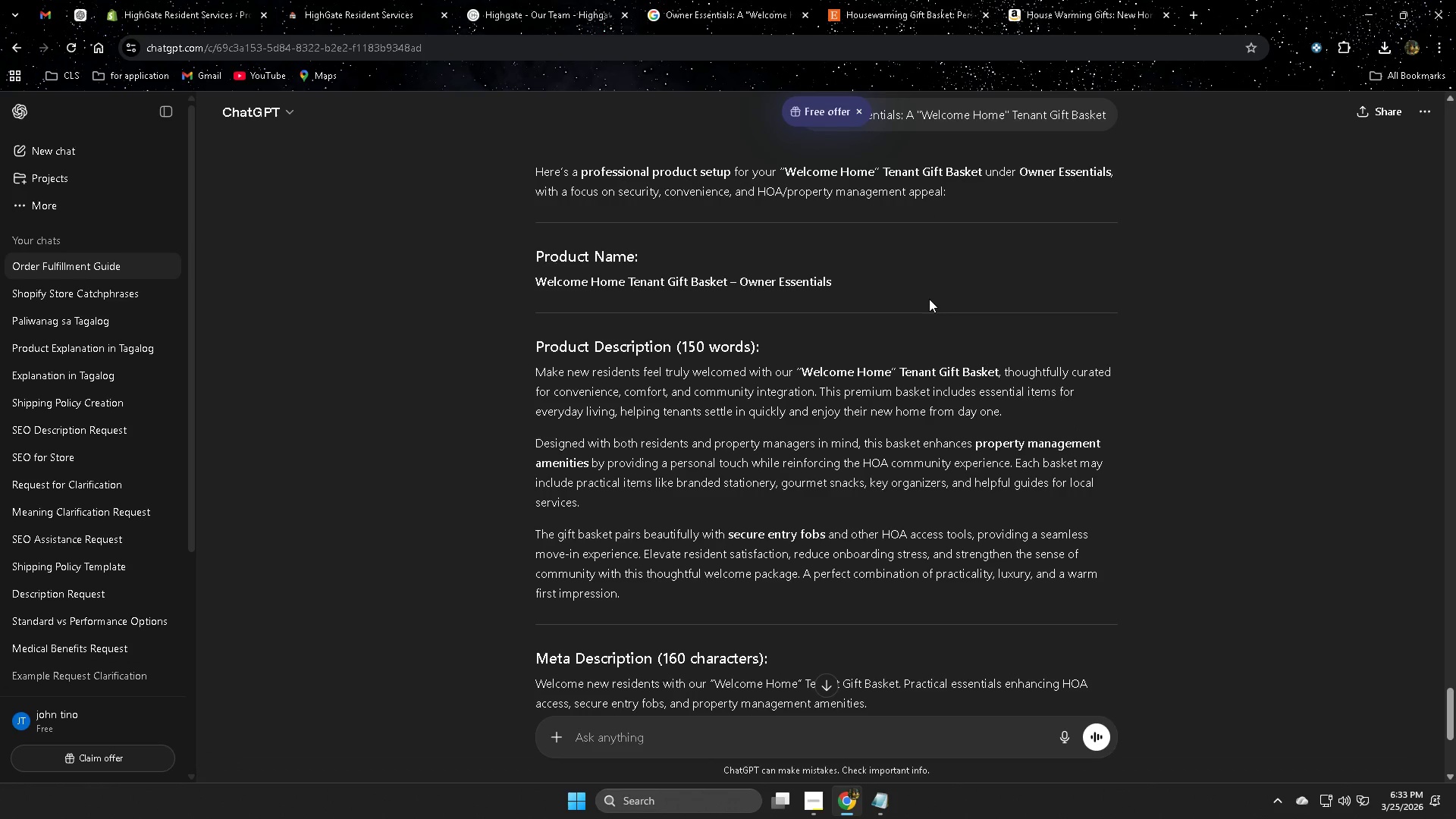 
wait(12.38)
 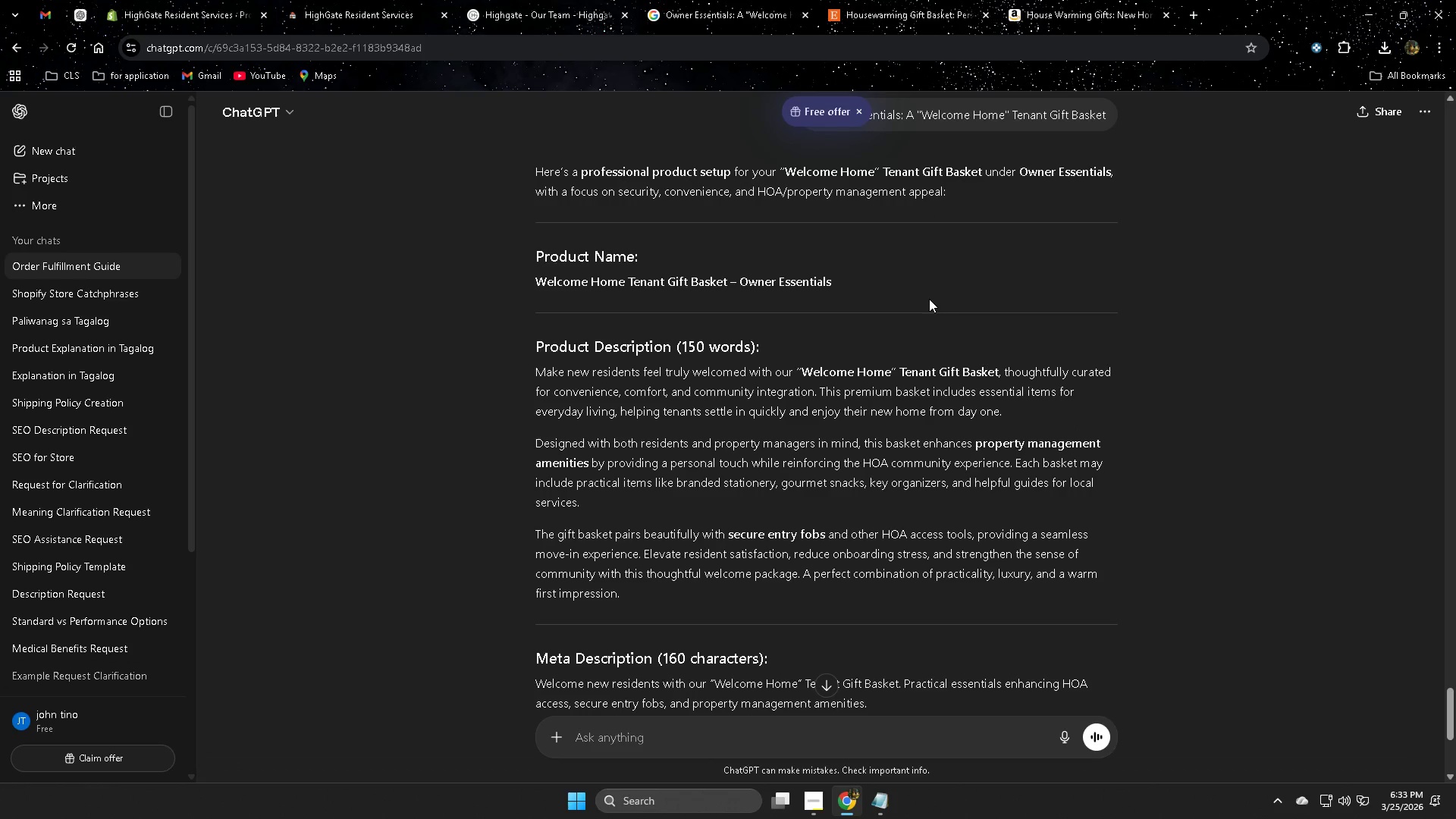 
left_click_drag(start_coordinate=[802, 373], to_coordinate=[998, 373])
 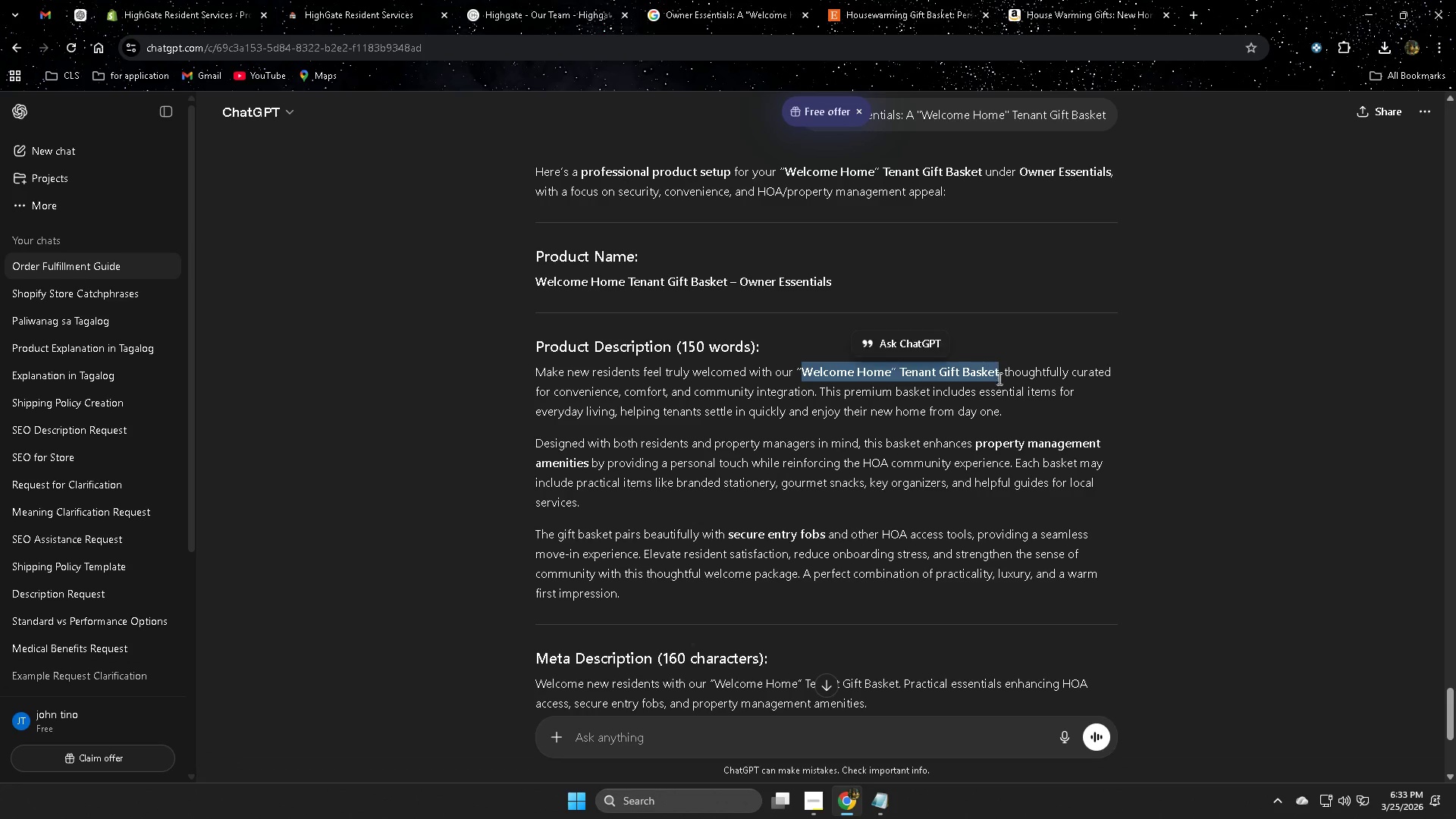 
key(Control+ControlLeft)
 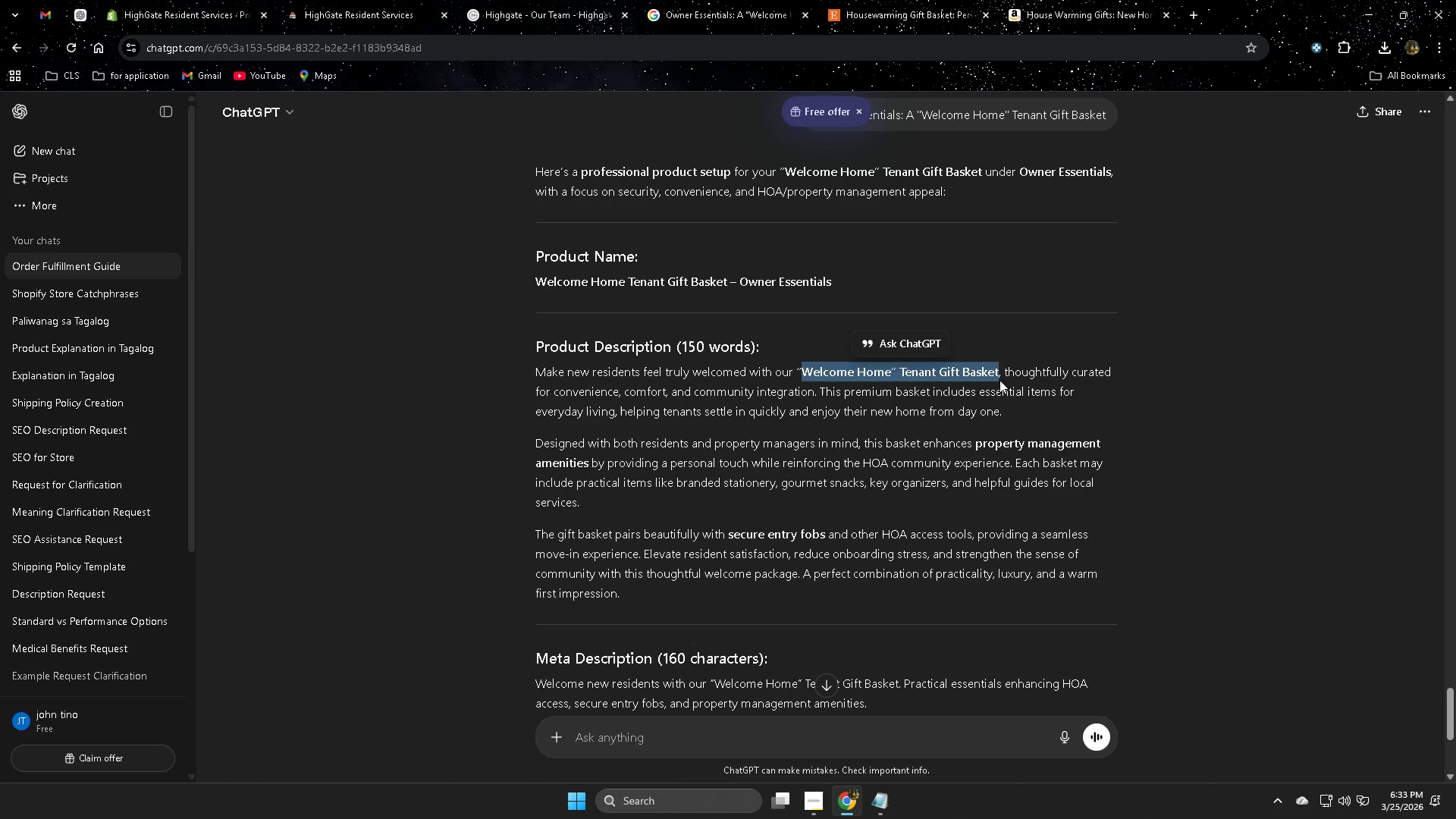 
key(Control+C)
 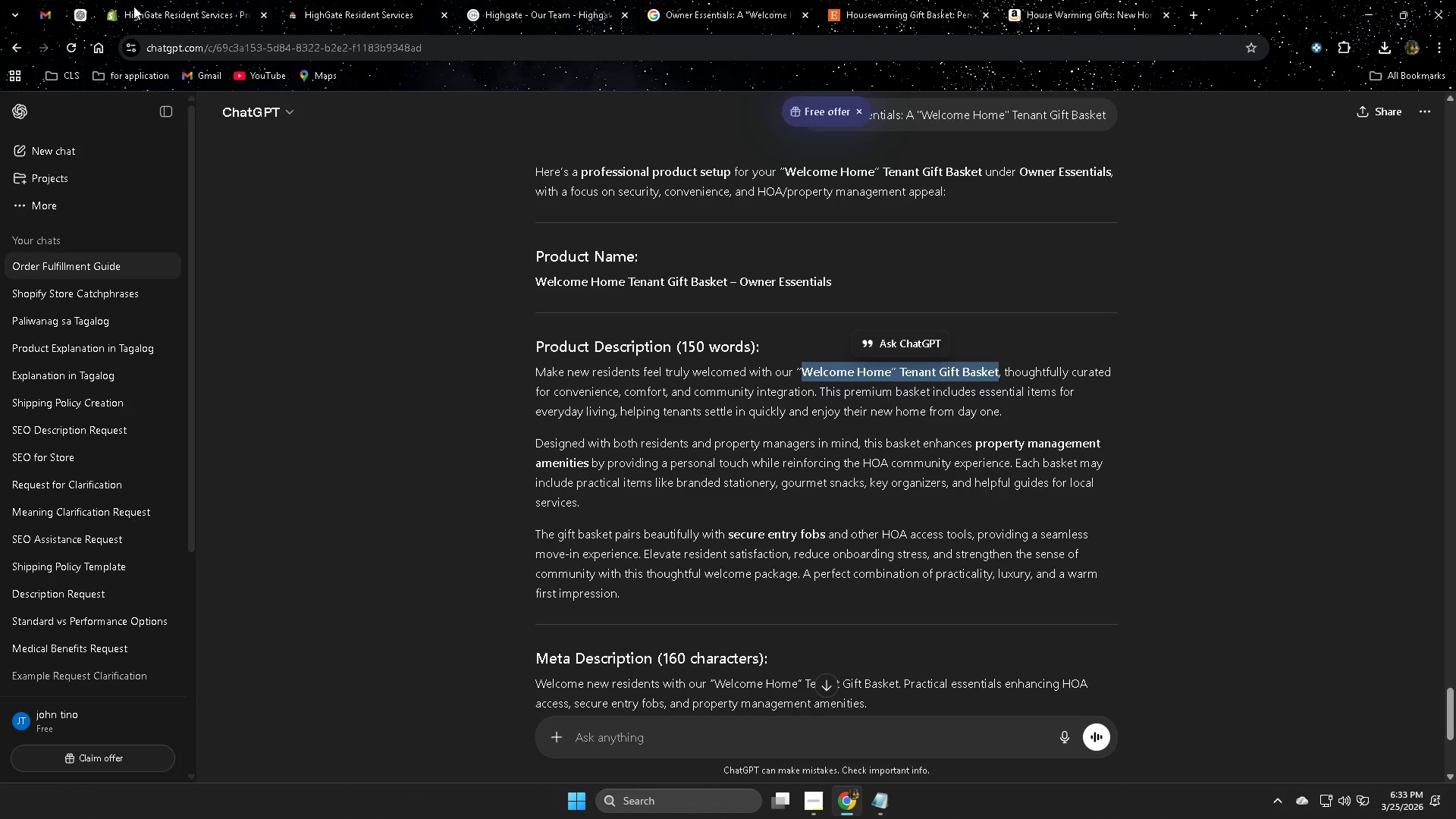 
left_click([133, 6])
 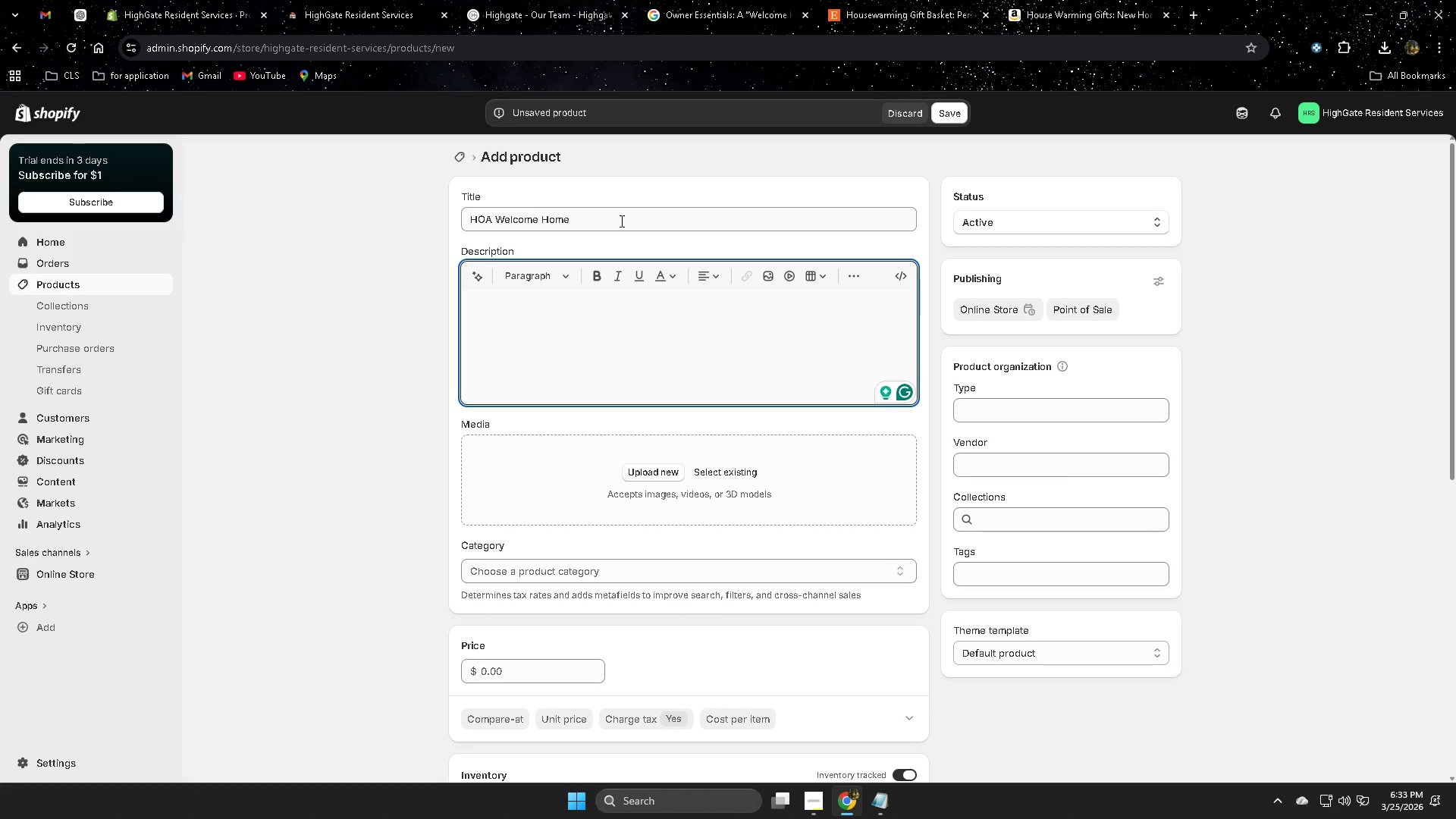 
double_click([620, 220])
 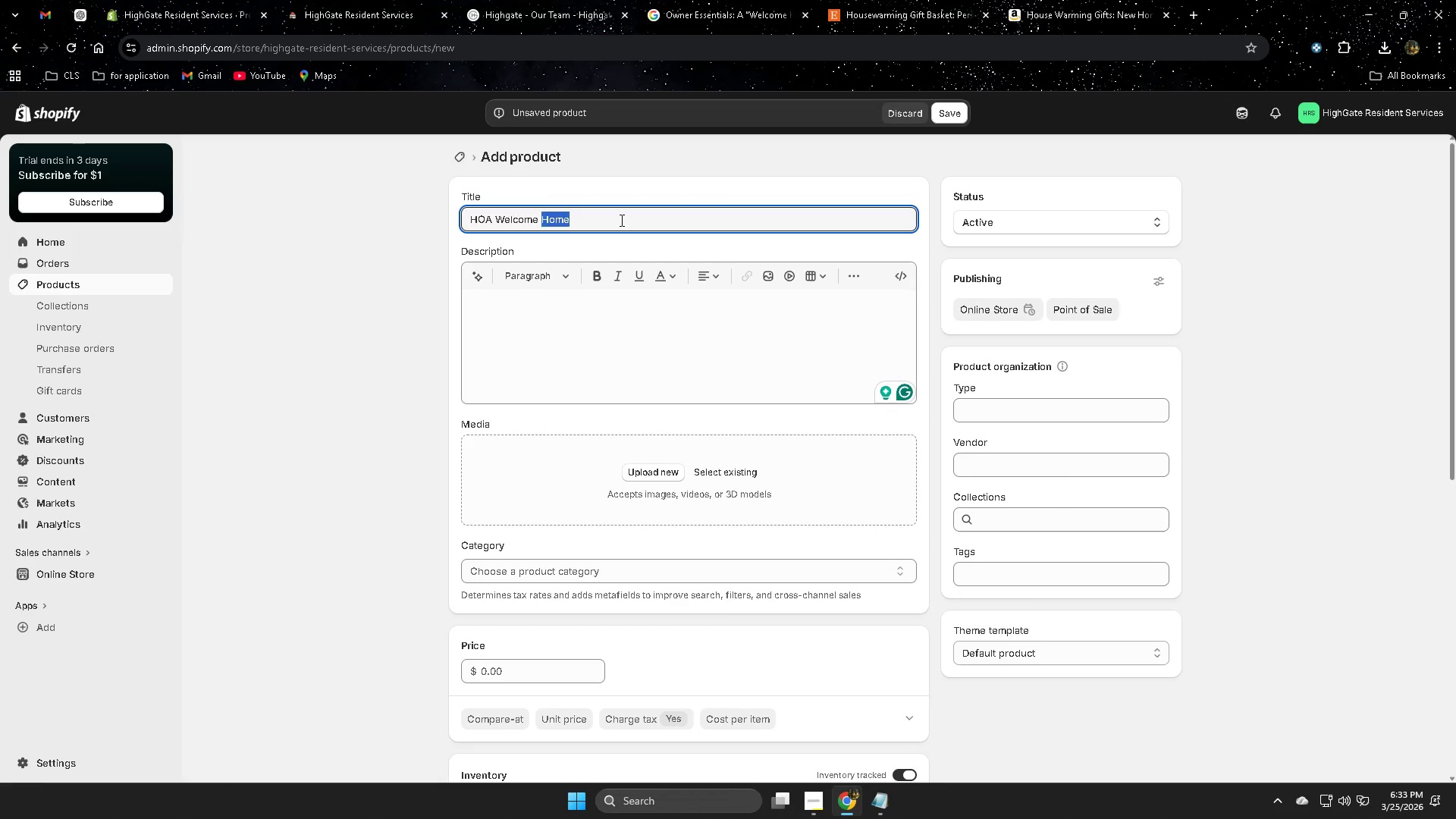 
triple_click([620, 220])
 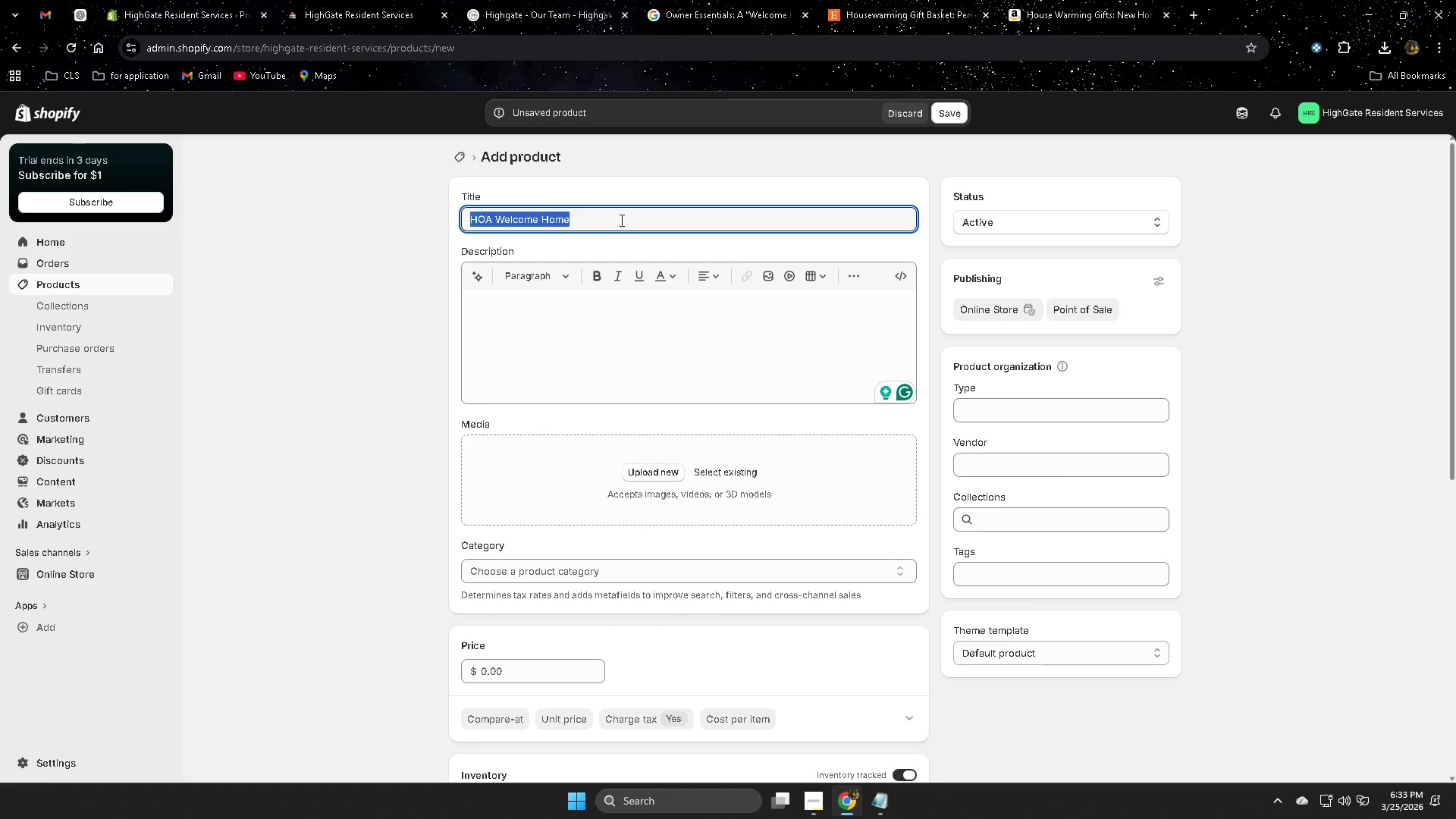 
key(Control+ControlLeft)
 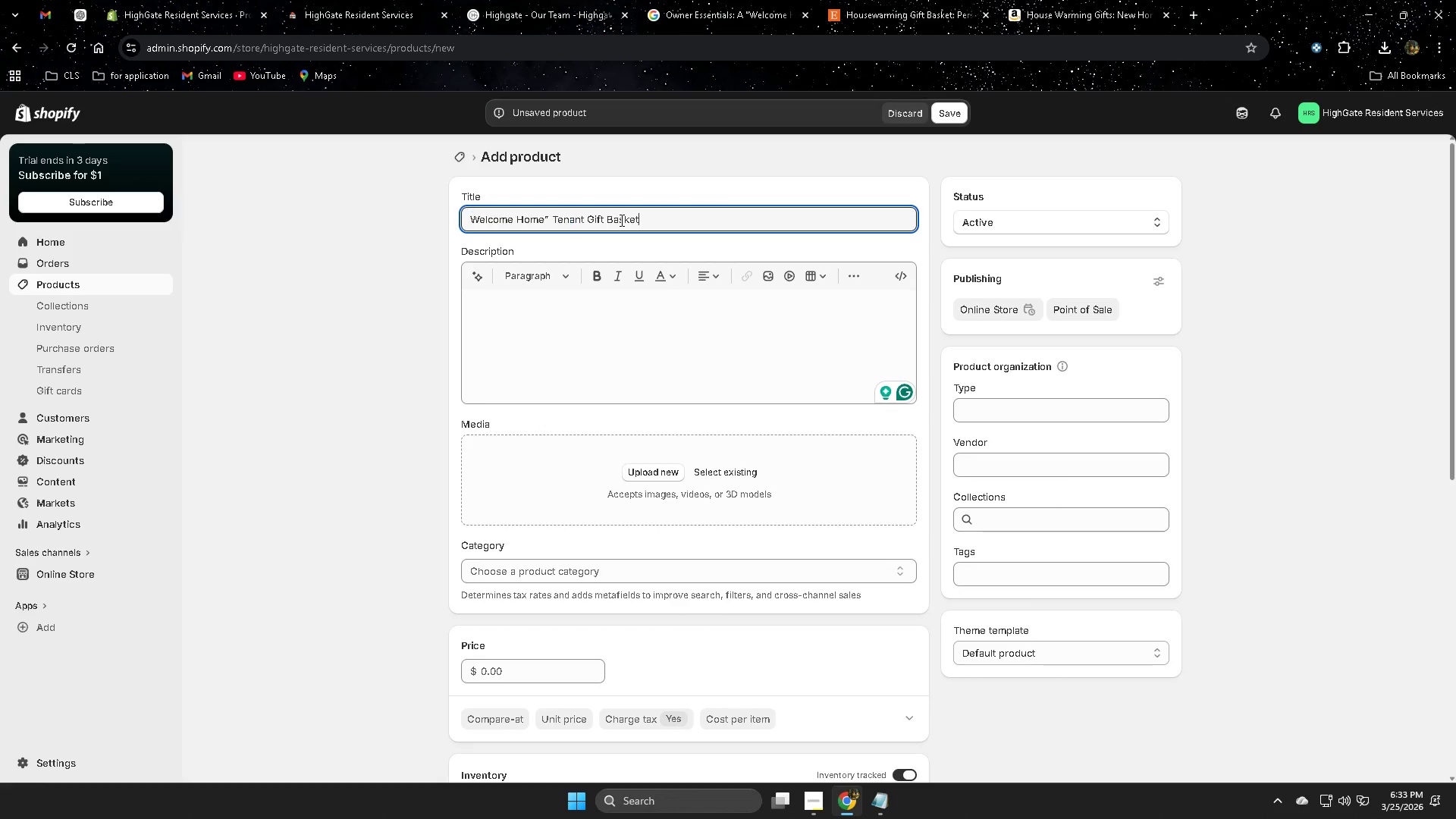 
key(Control+V)
 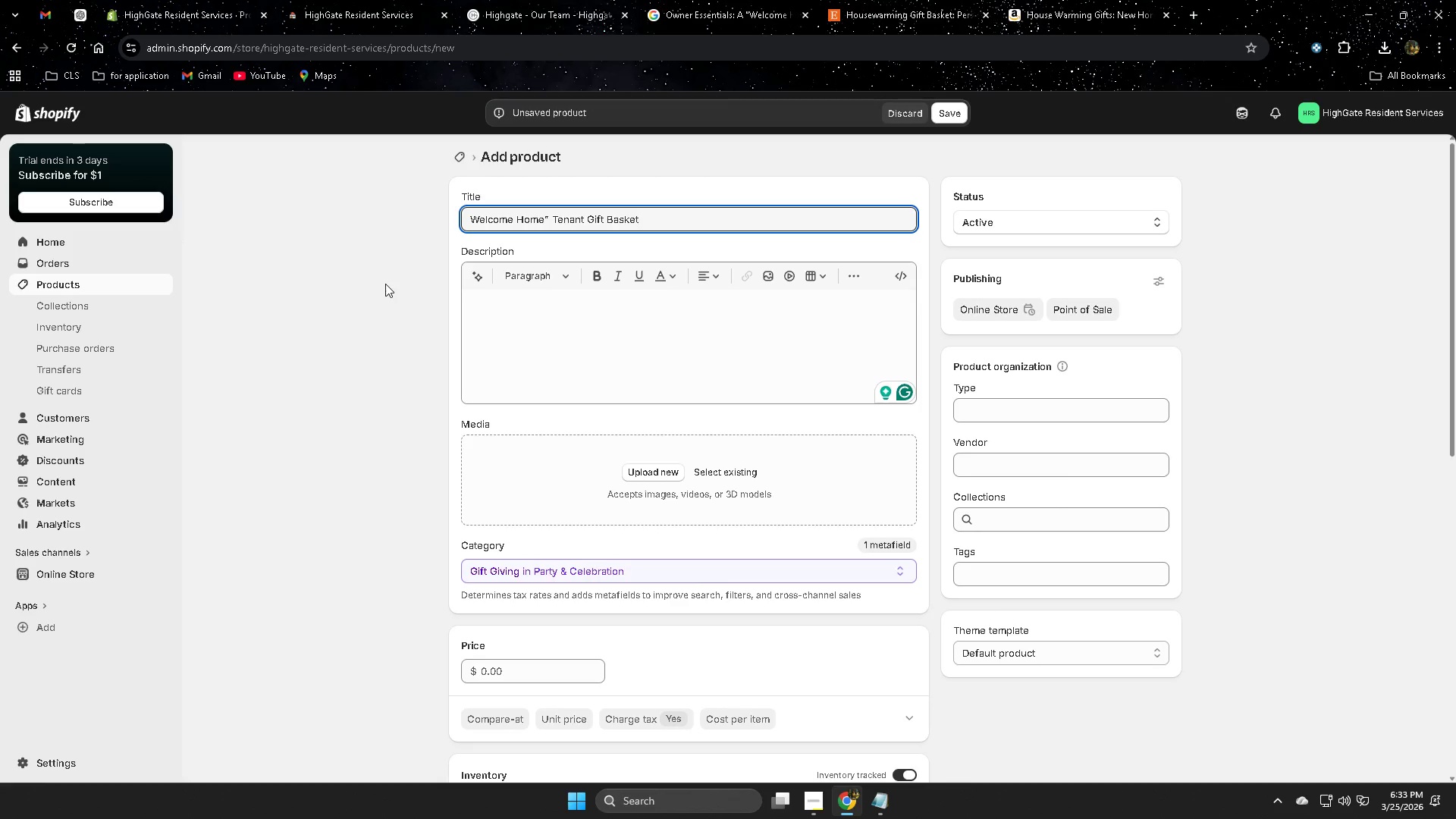 
left_click([408, 279])
 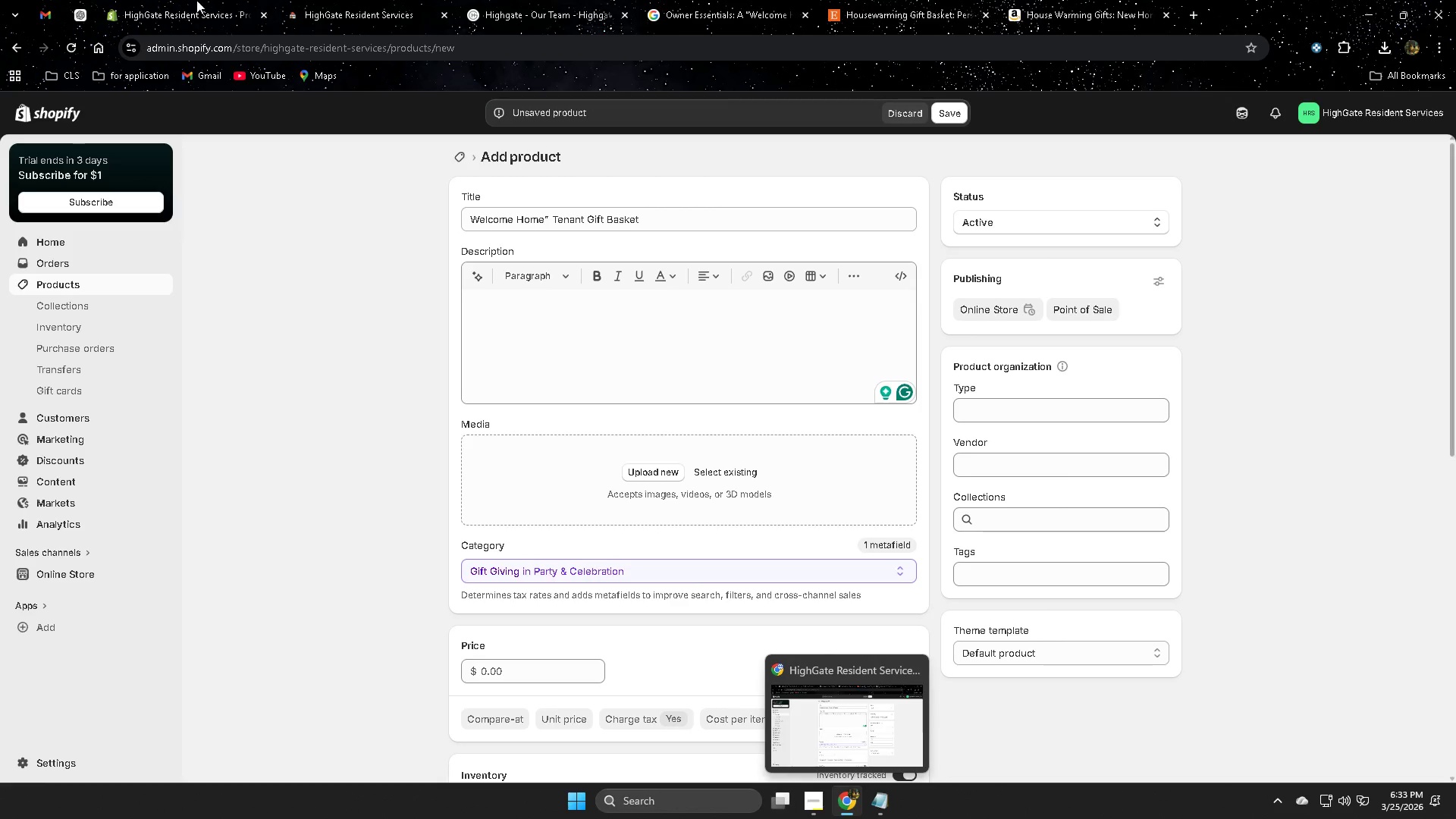 
left_click([71, 11])
 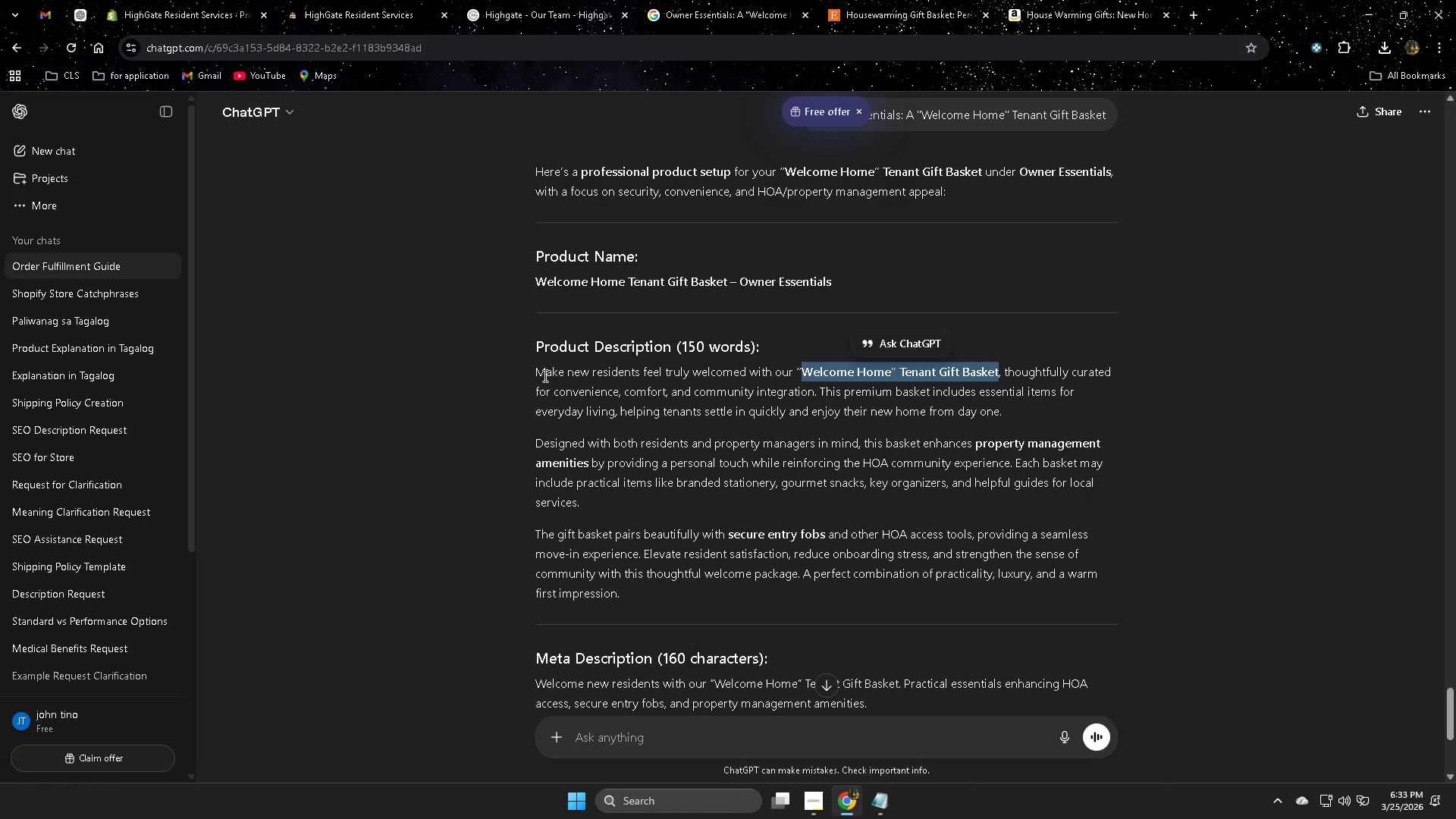 
left_click([539, 373])
 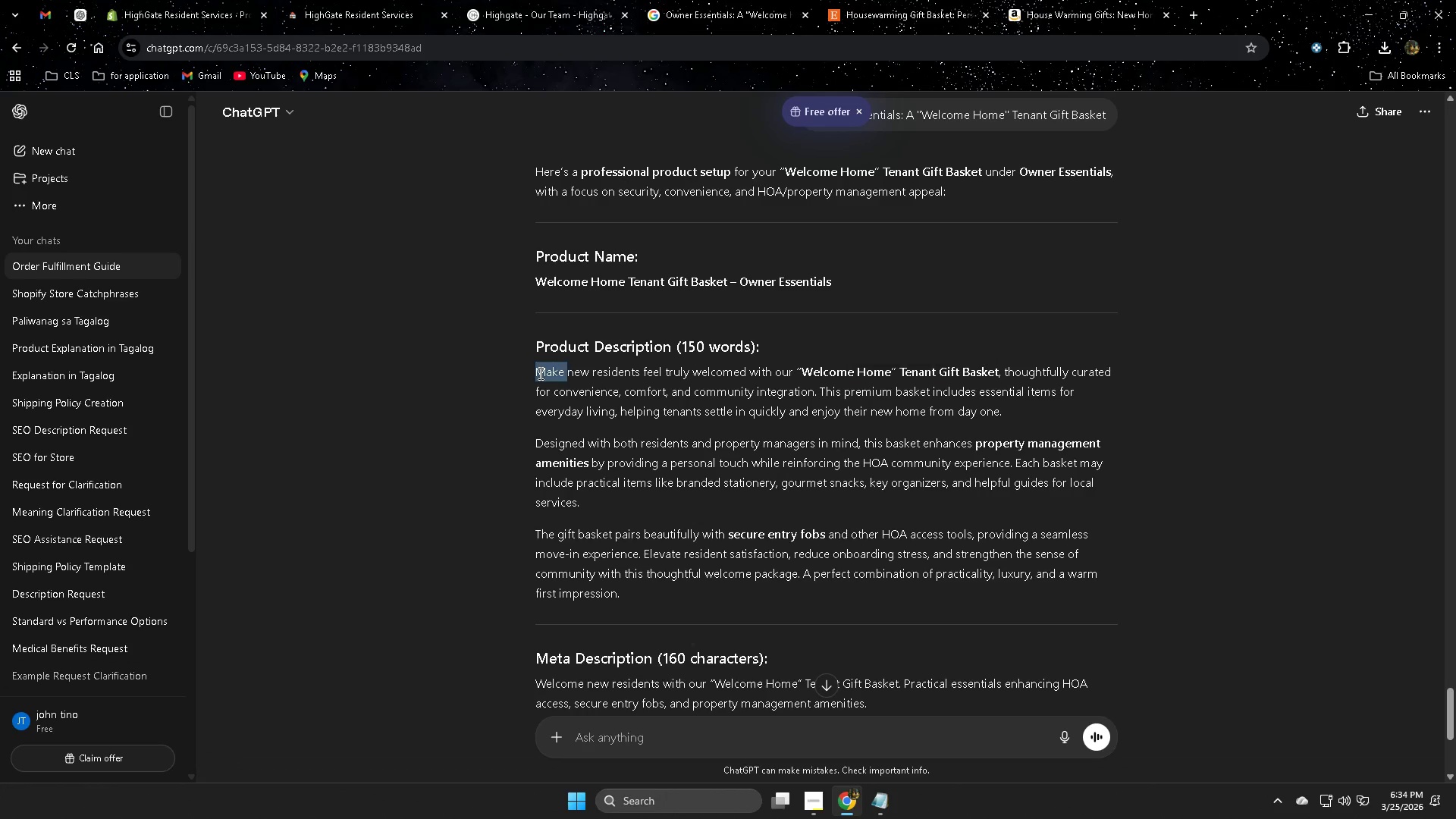 
left_click_drag(start_coordinate=[539, 373], to_coordinate=[1011, 590])
 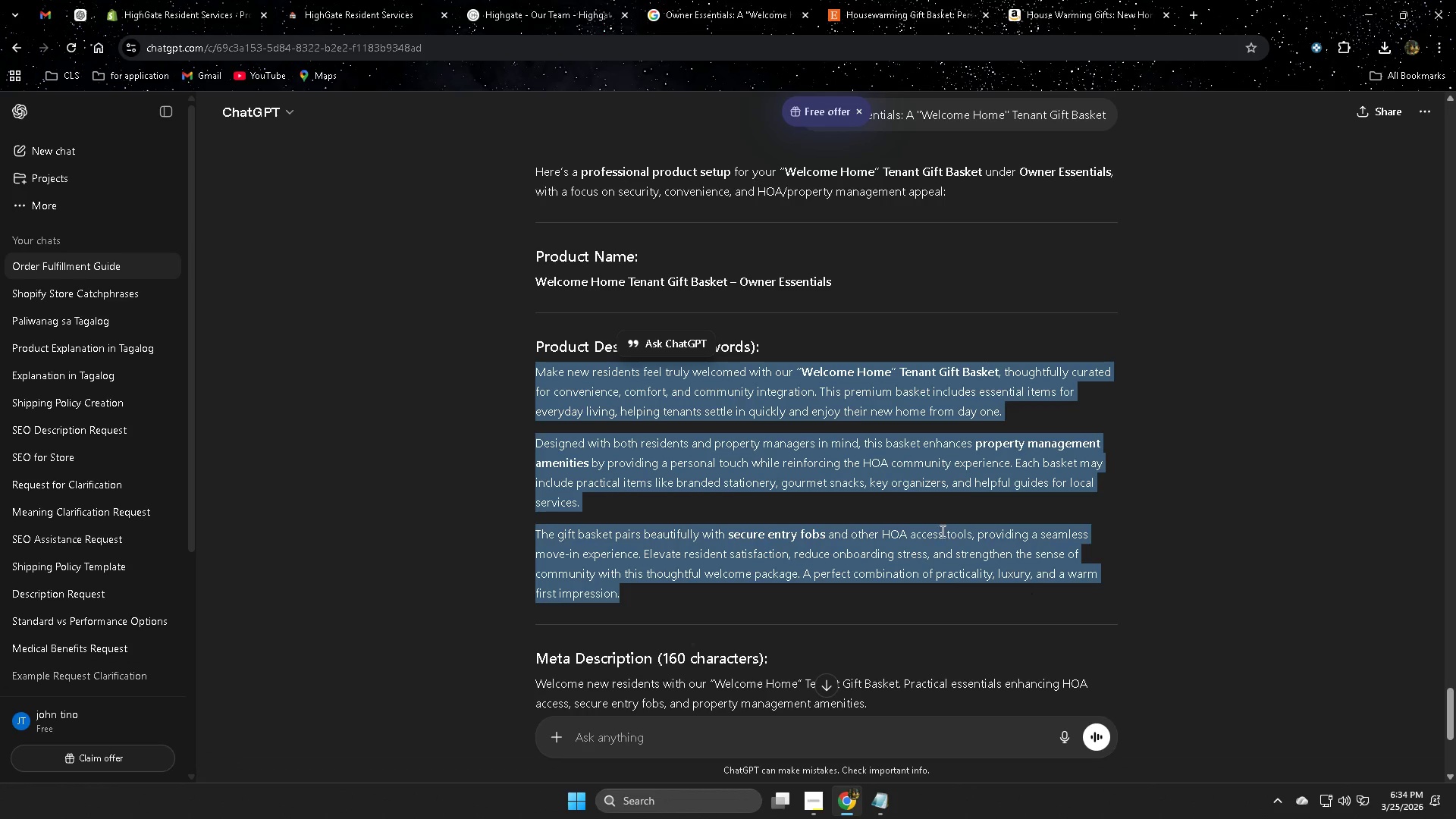 
key(Control+C)
 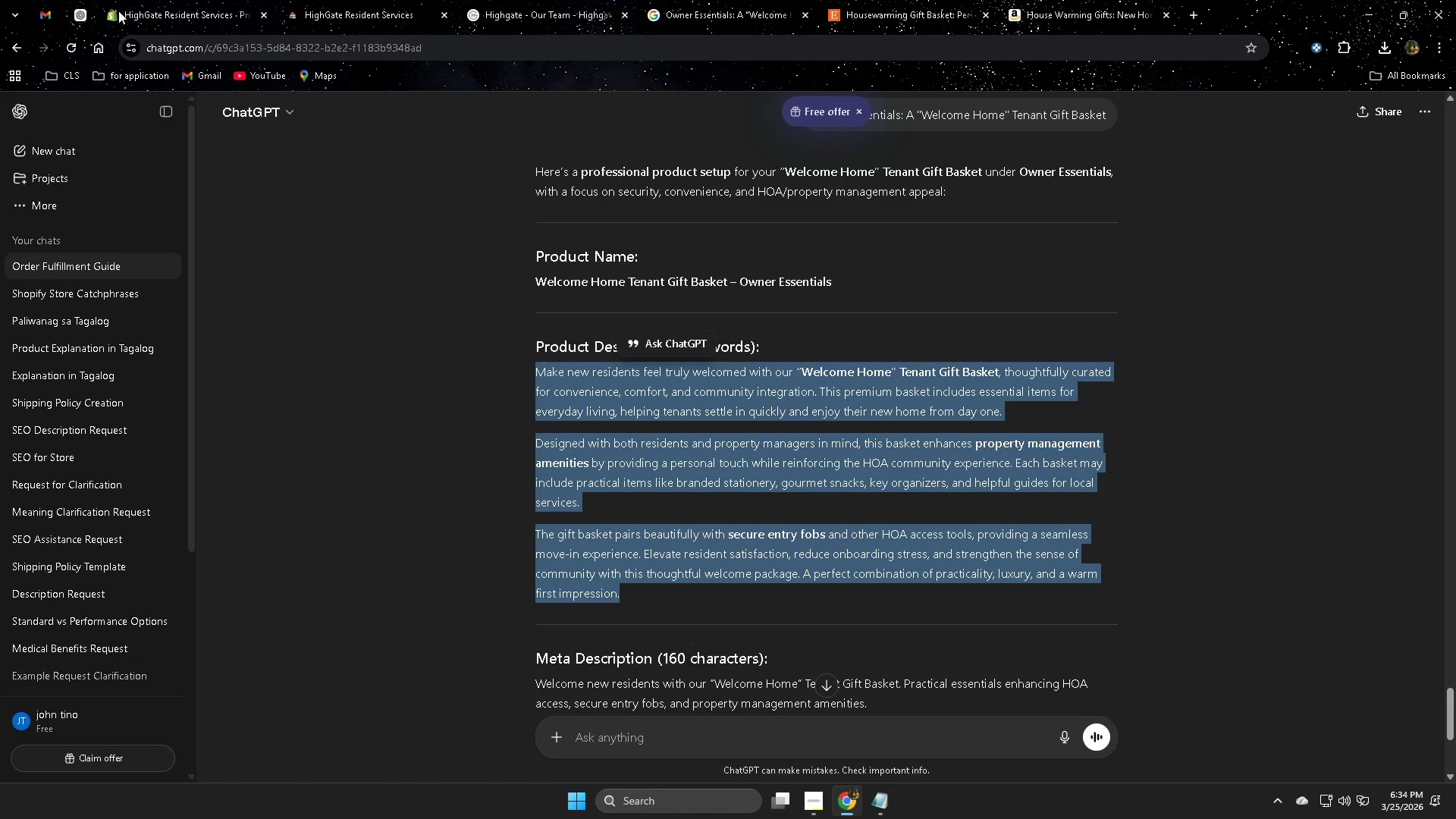 
left_click([145, 7])
 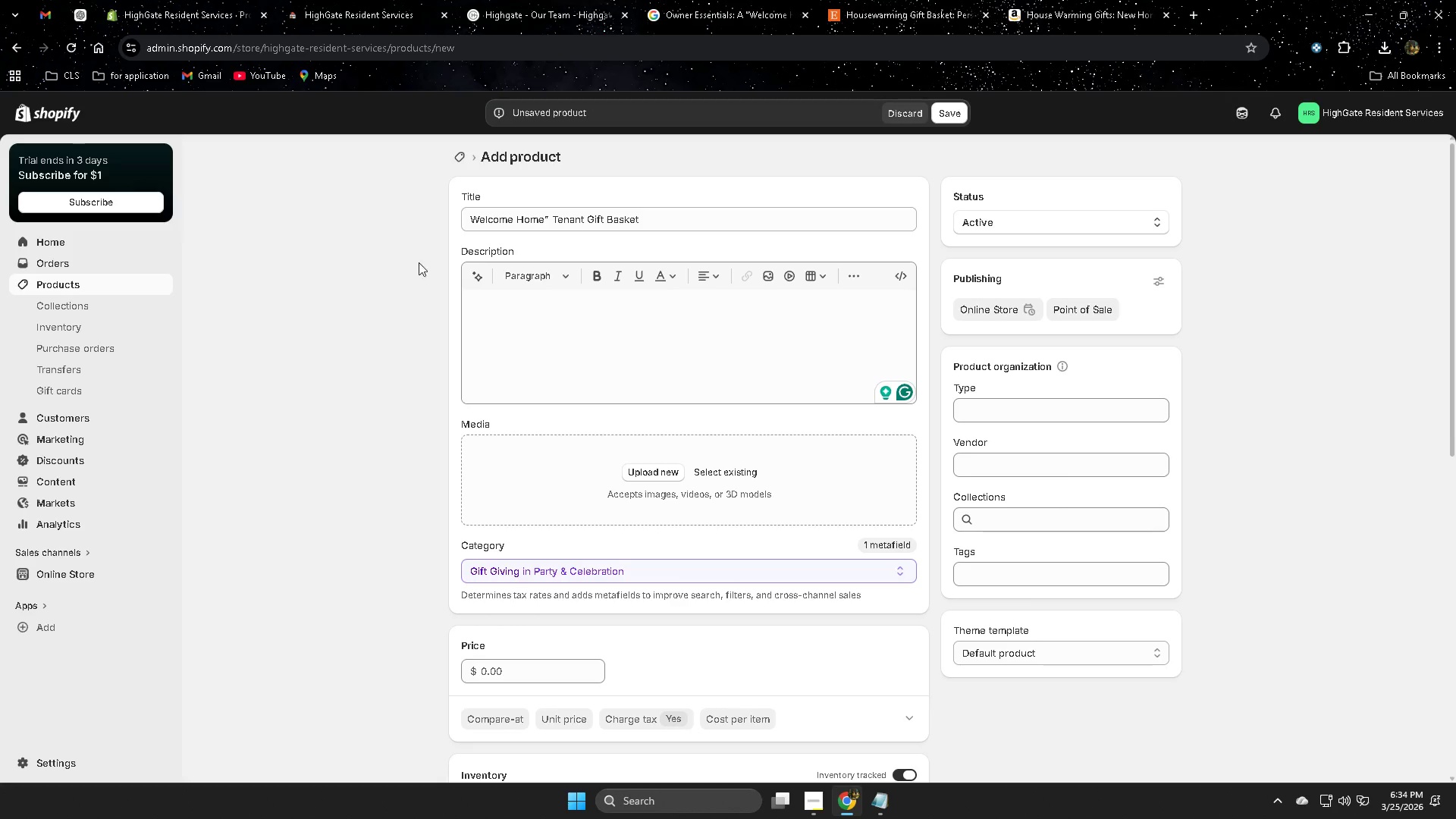 
left_click([557, 322])
 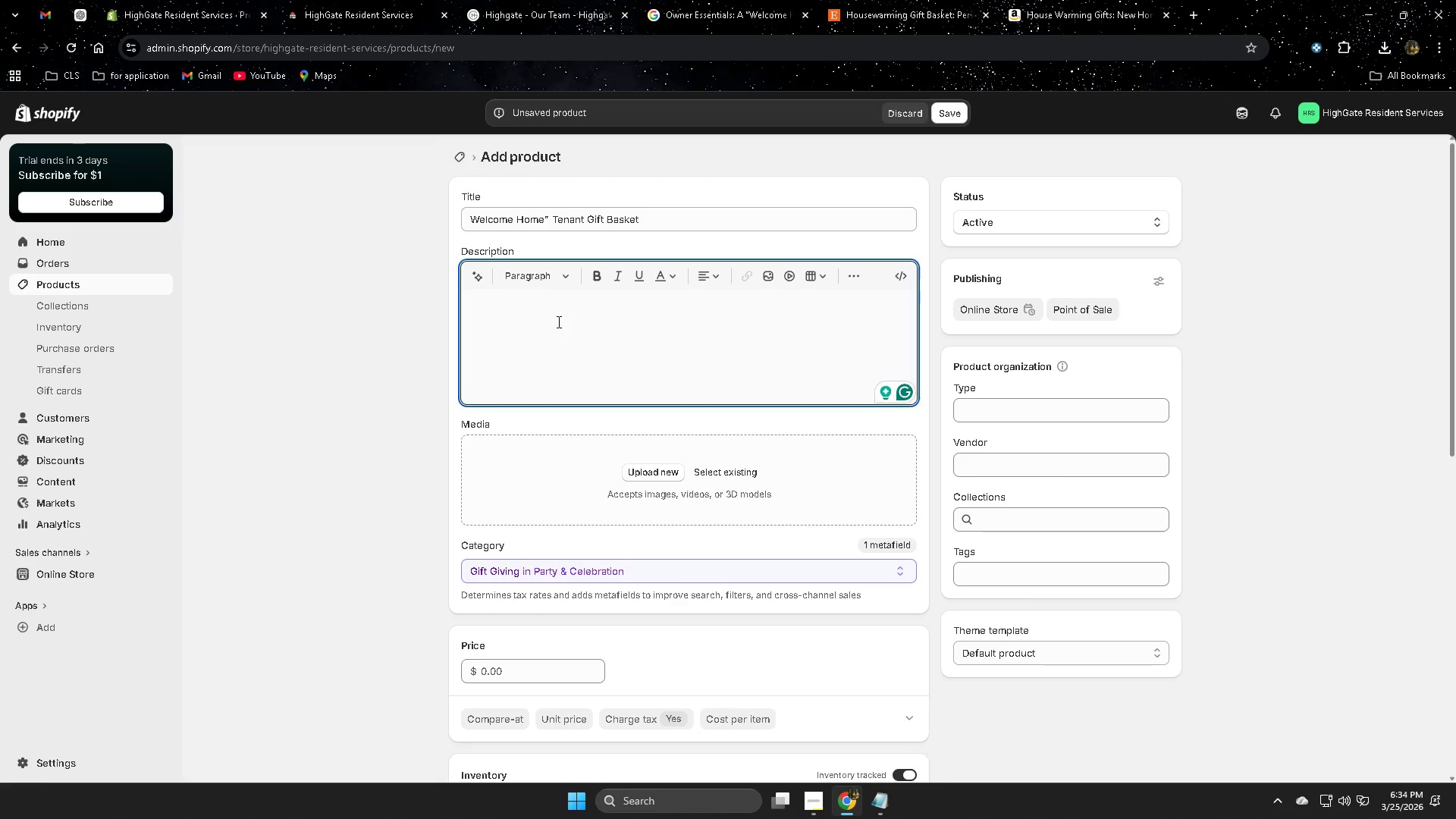 
key(Control+ControlLeft)
 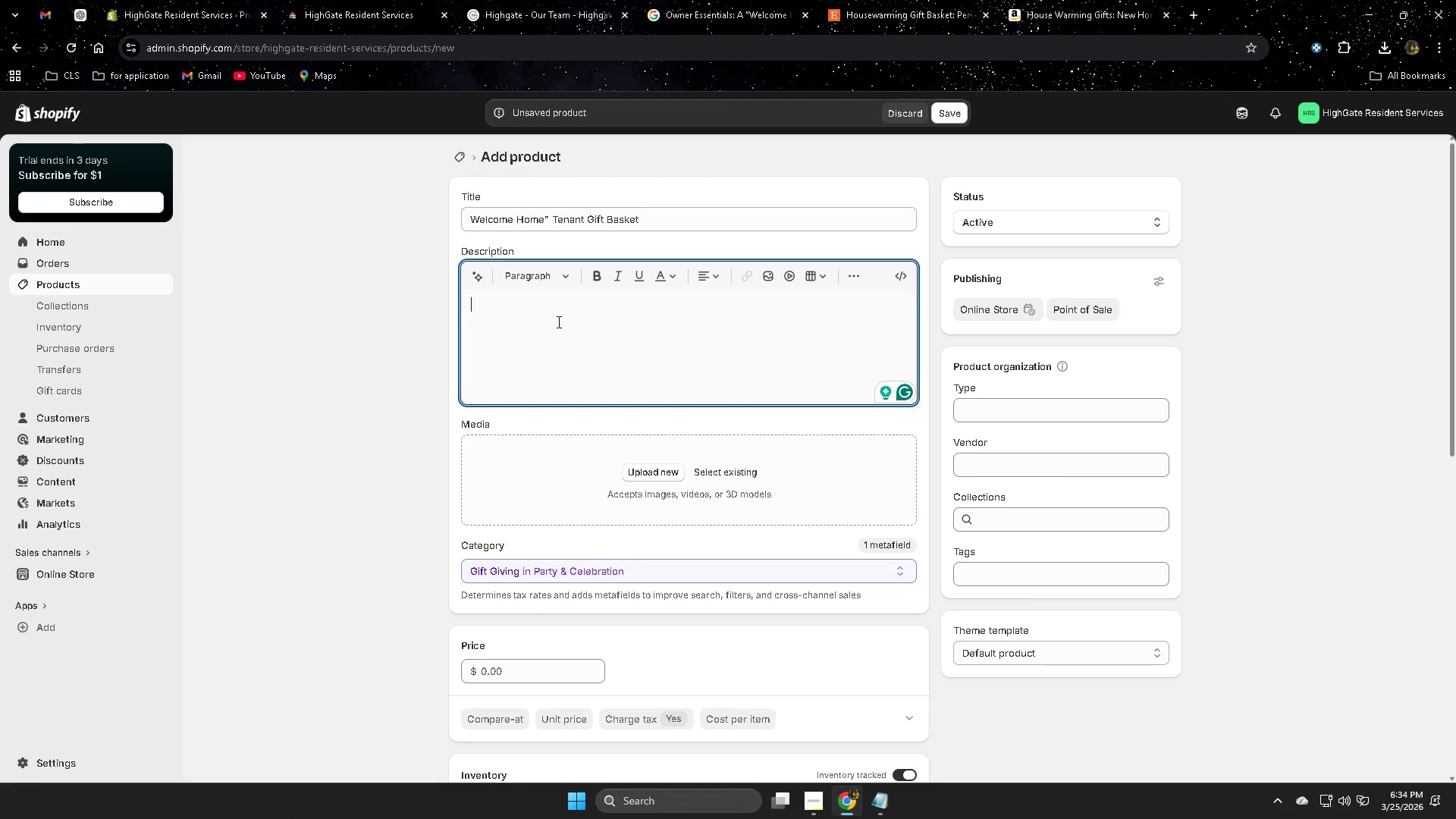 
key(Control+V)
 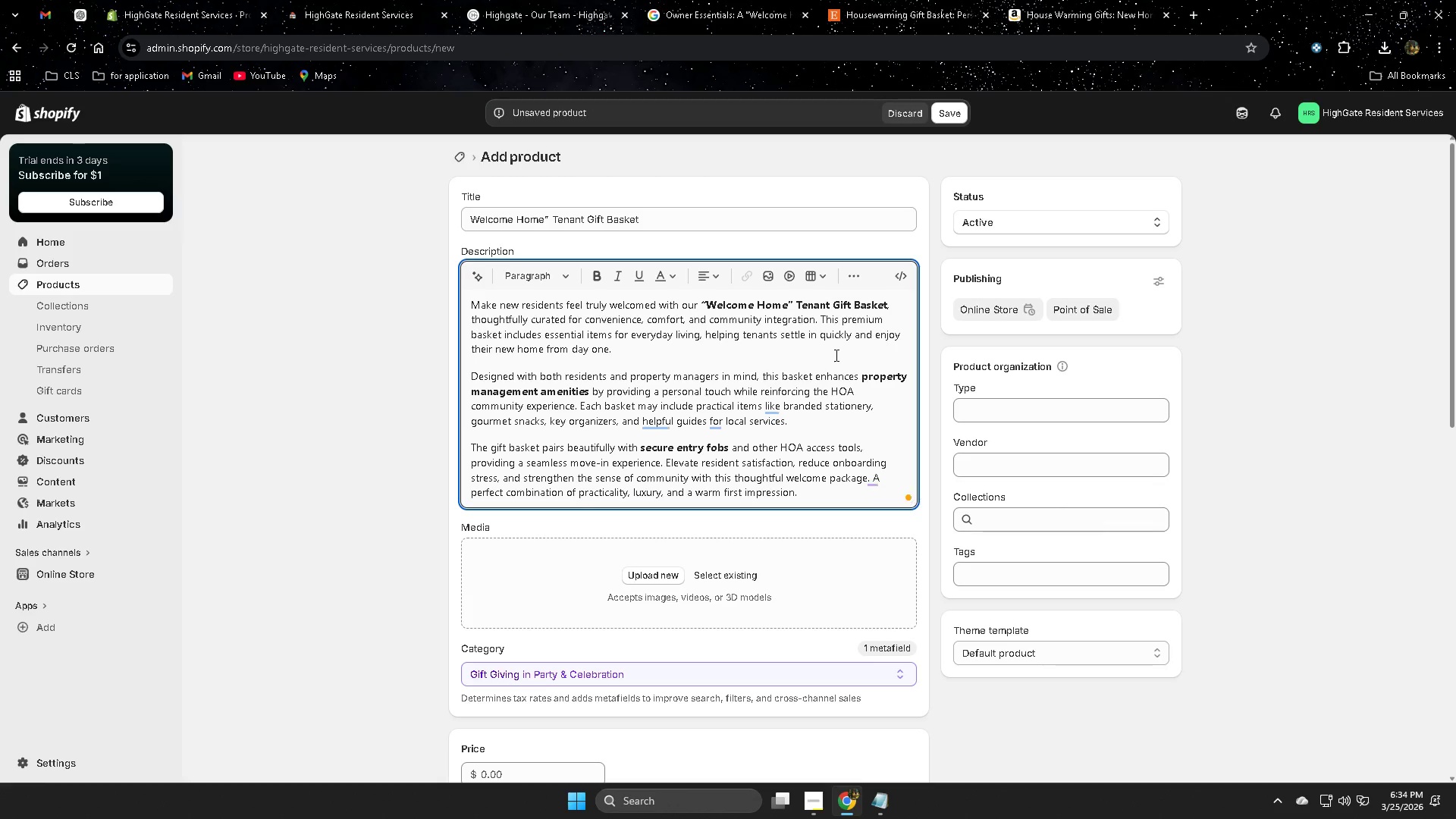 
scroll: coordinate [381, 332], scroll_direction: up, amount: 4.0
 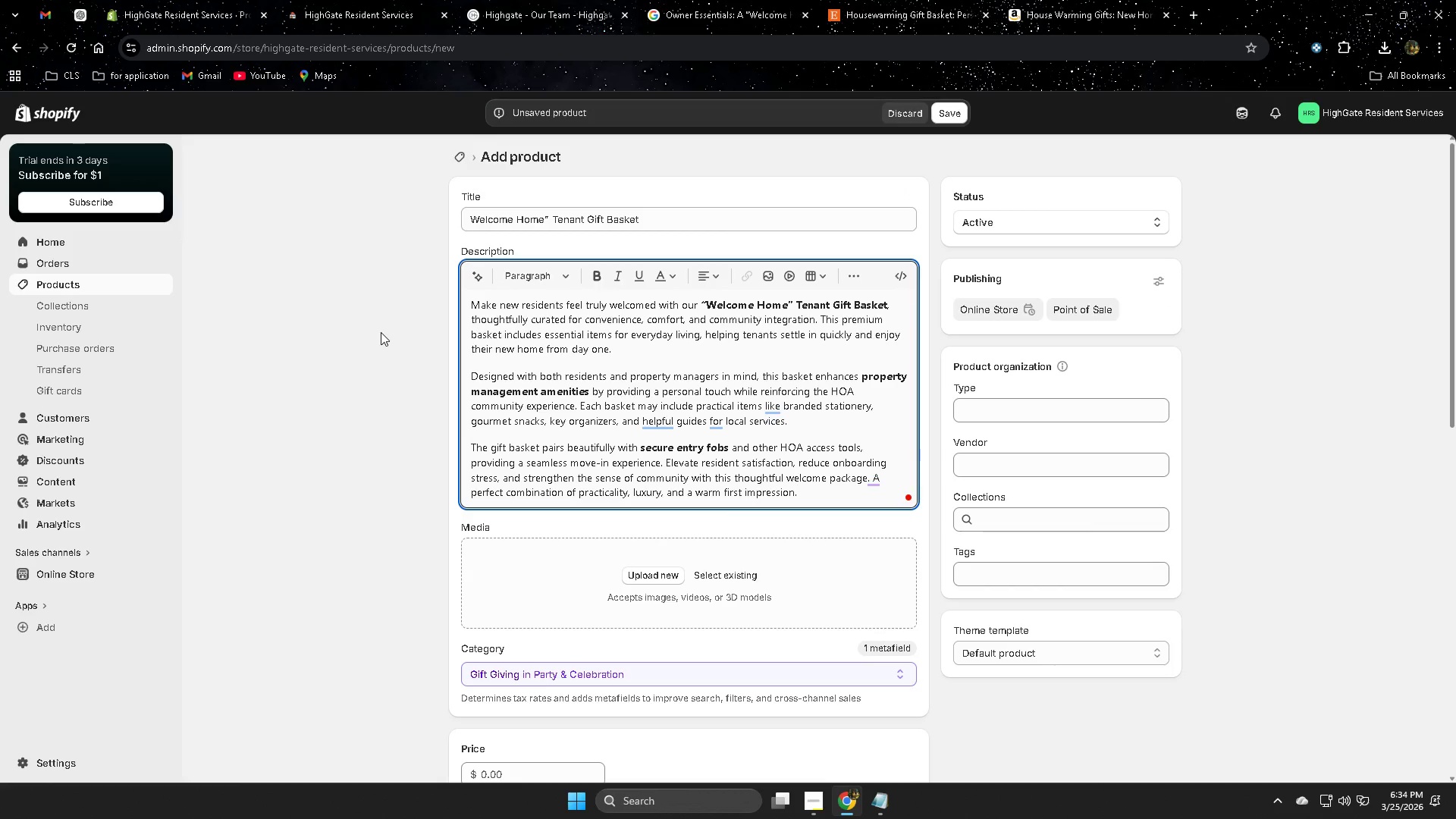 
scroll: coordinate [381, 332], scroll_direction: down, amount: 3.0
 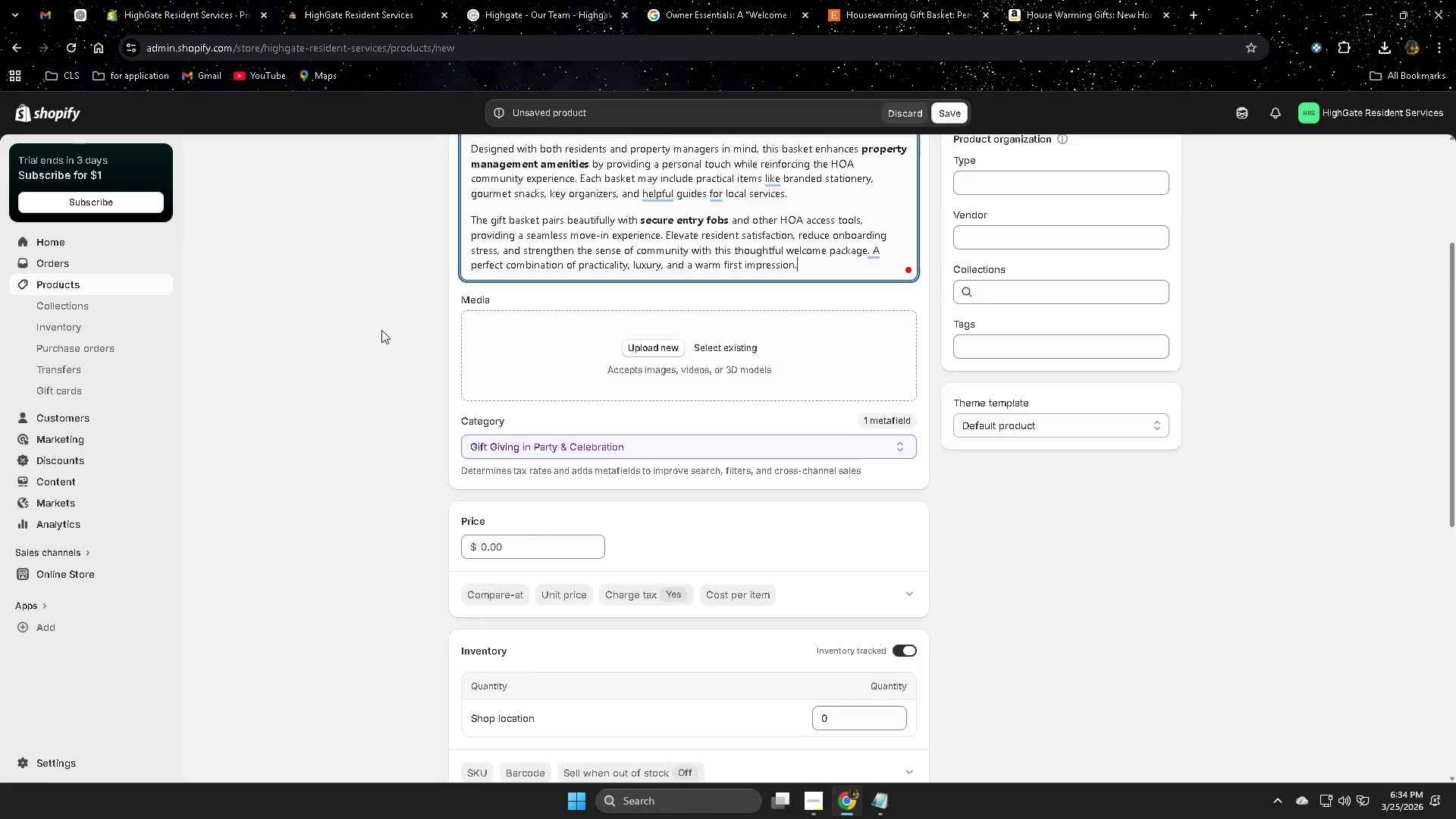 
scroll: coordinate [381, 330], scroll_direction: up, amount: 2.0
 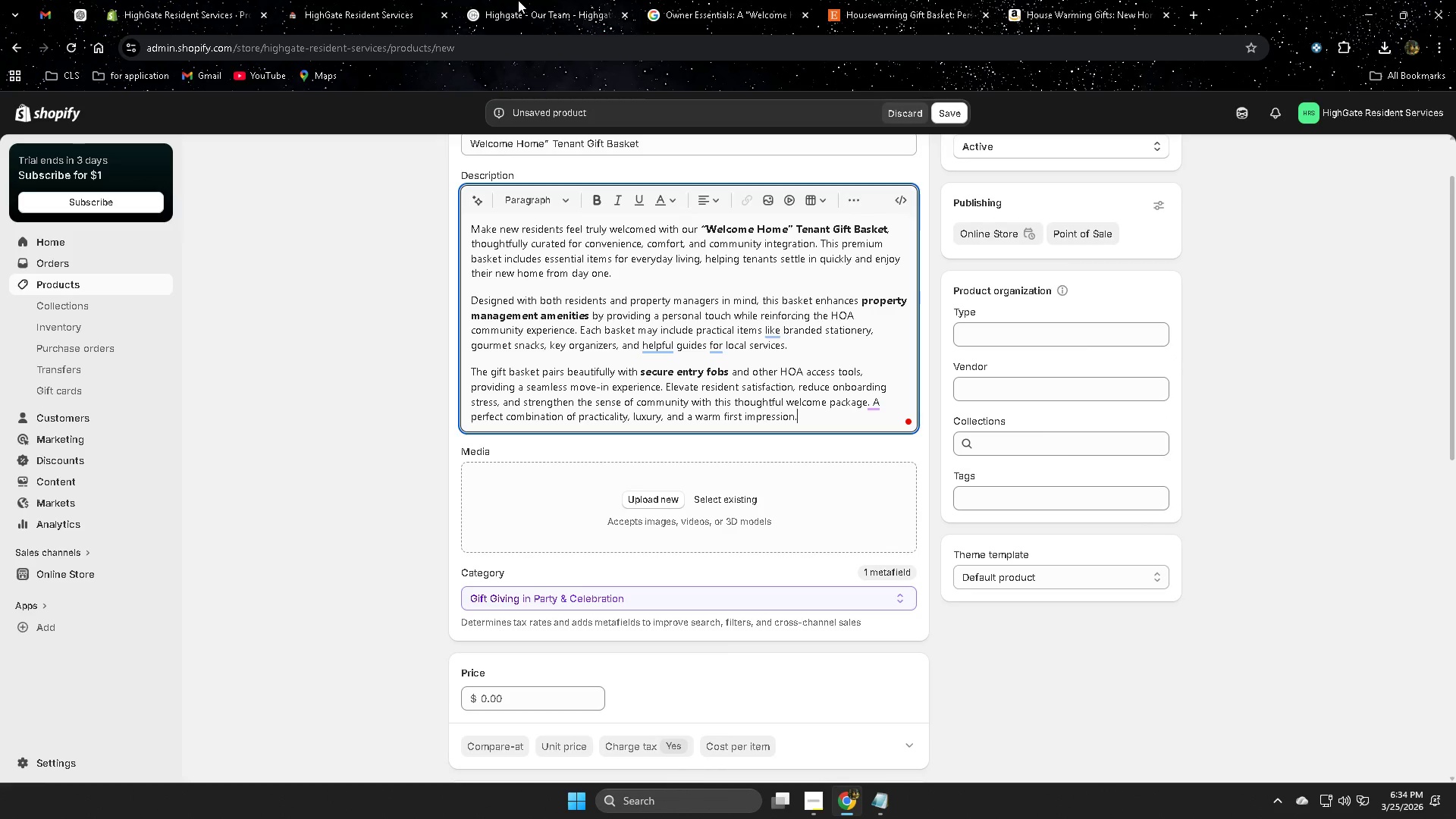 
left_click([397, 4])
 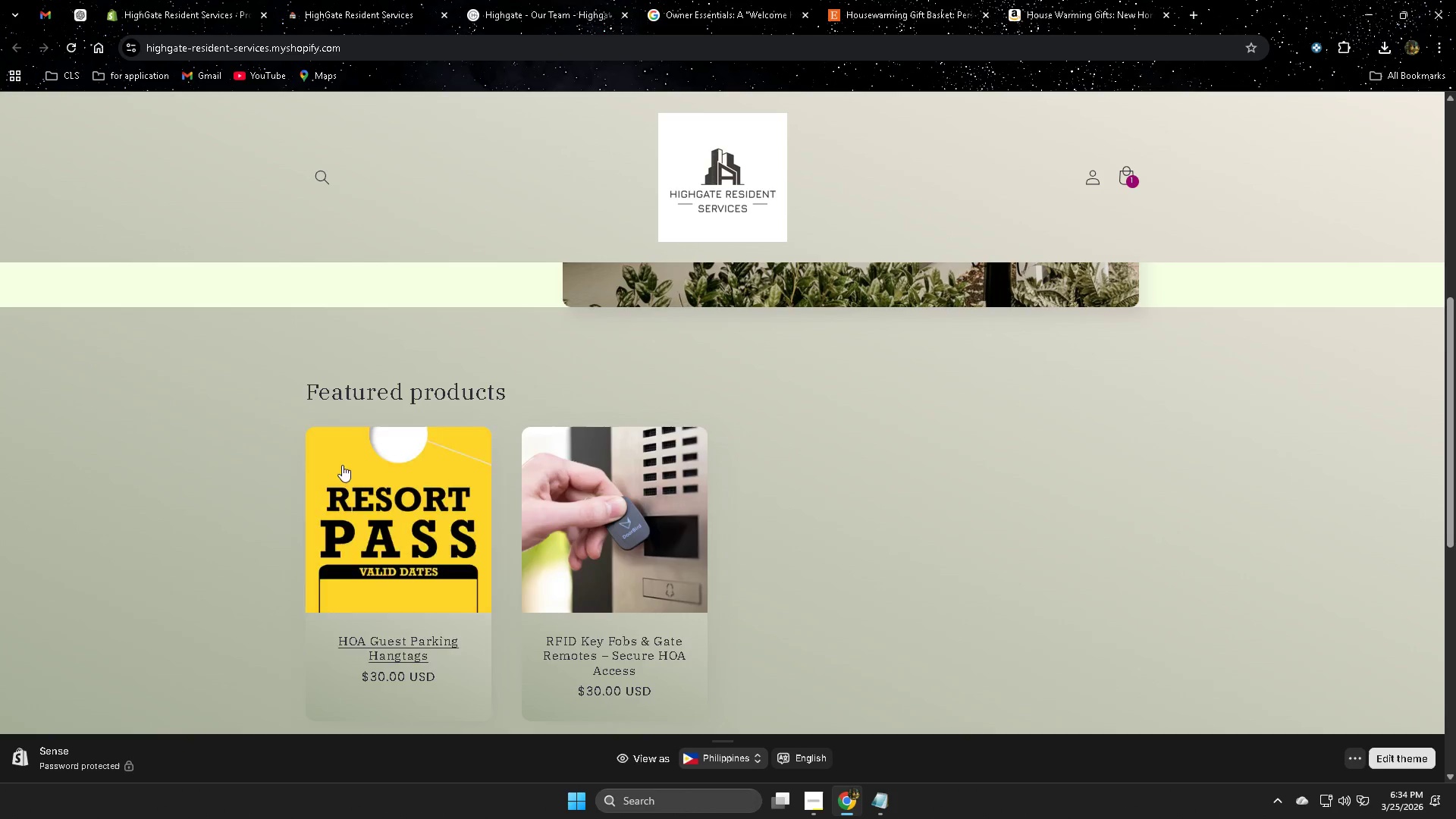 
scroll: coordinate [266, 524], scroll_direction: up, amount: 14.0
 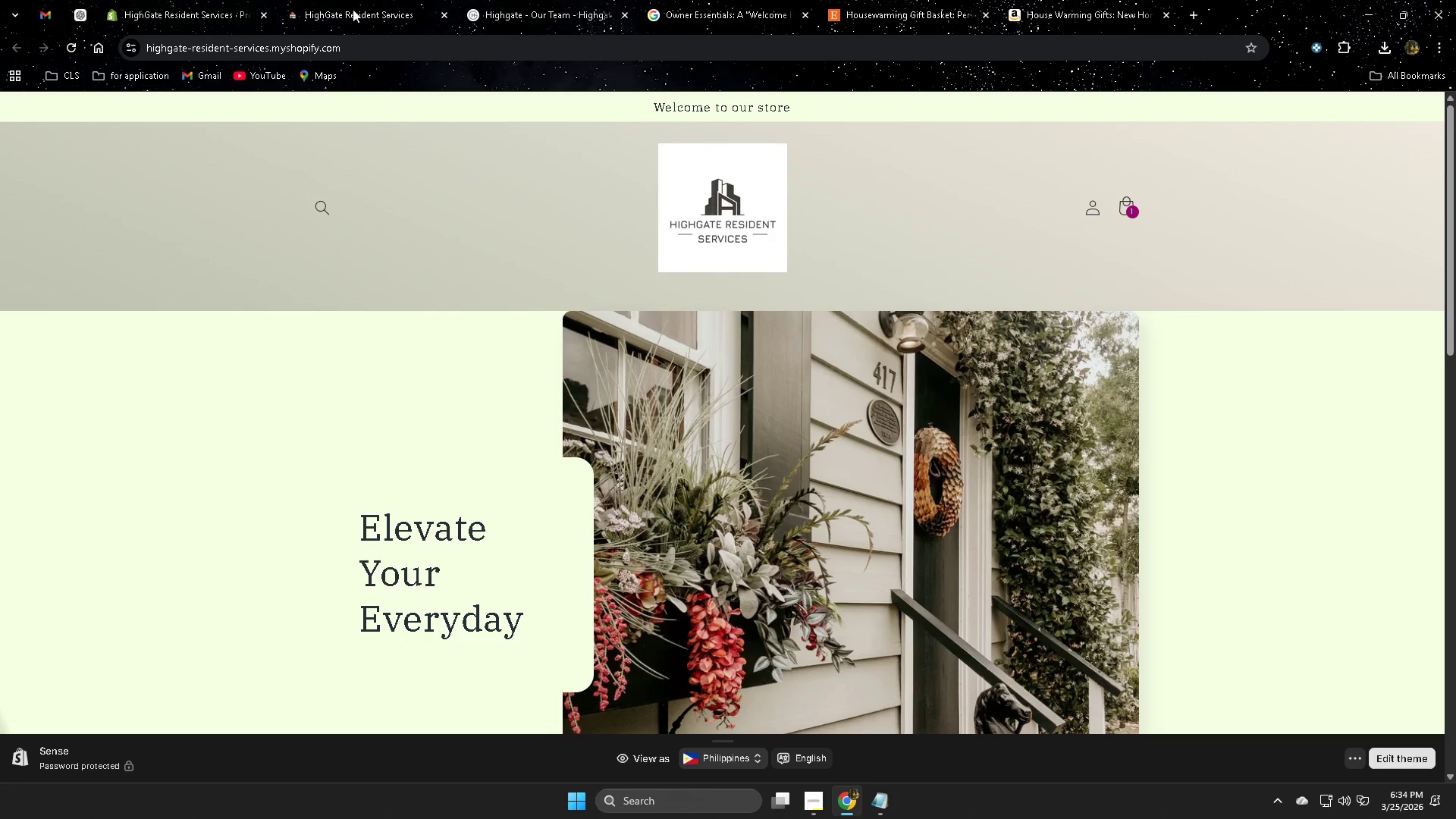 
left_click([349, 0])
 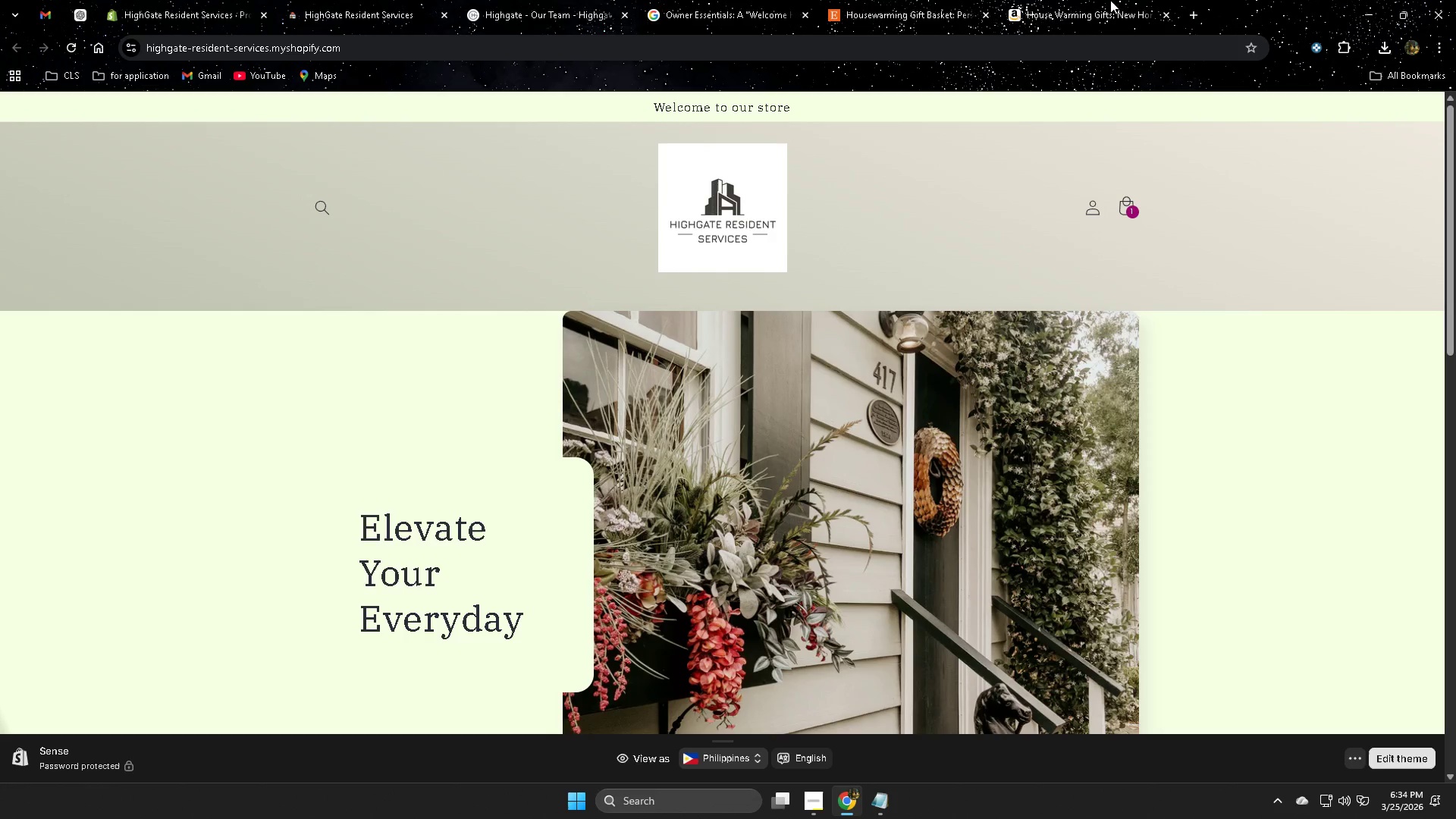 
left_click([1196, 16])
 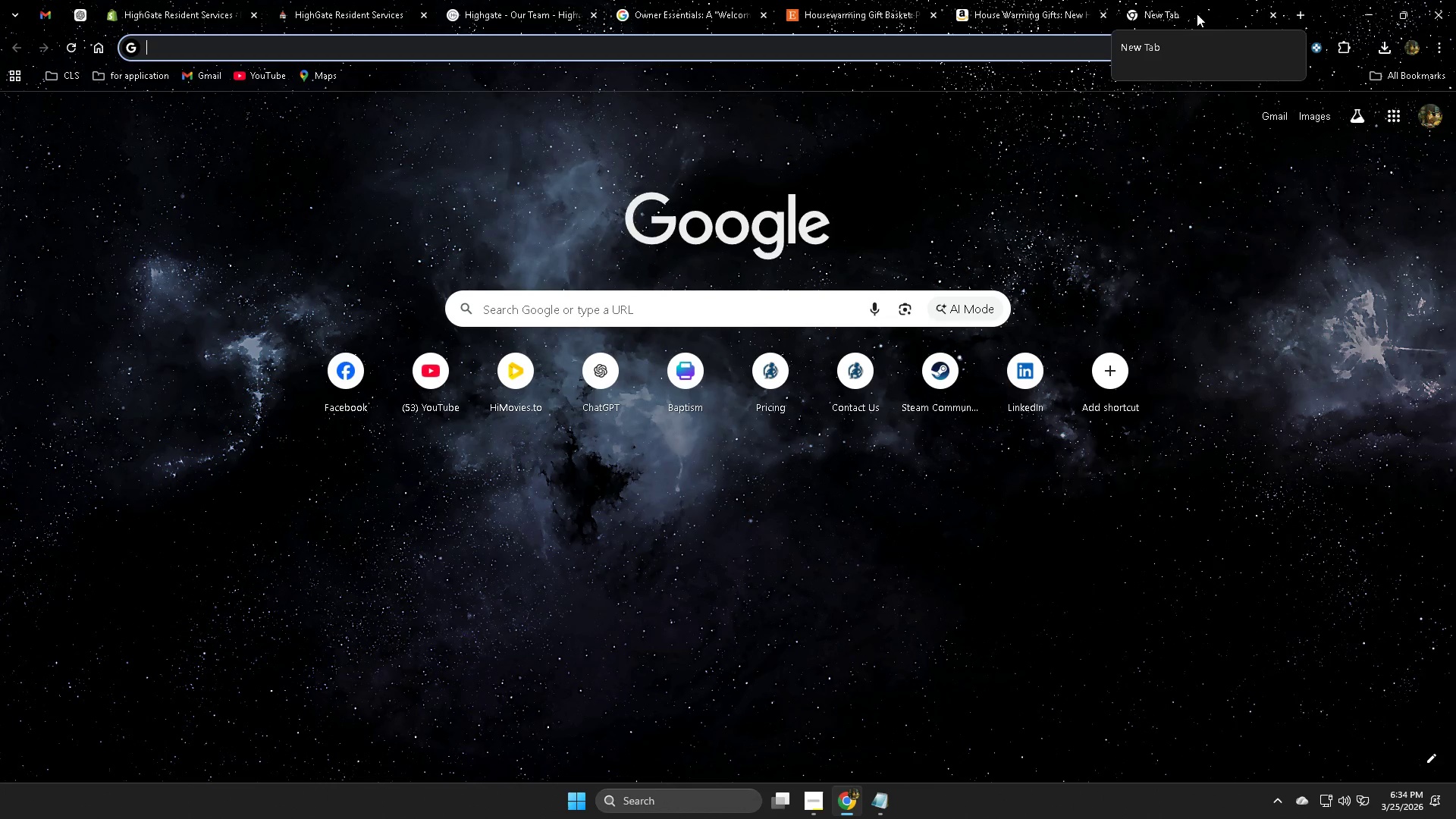 
type(higi)
key(Backspace)
key(Backspace)
key(Backspace)
key(Backspace)
type(CG logo)
 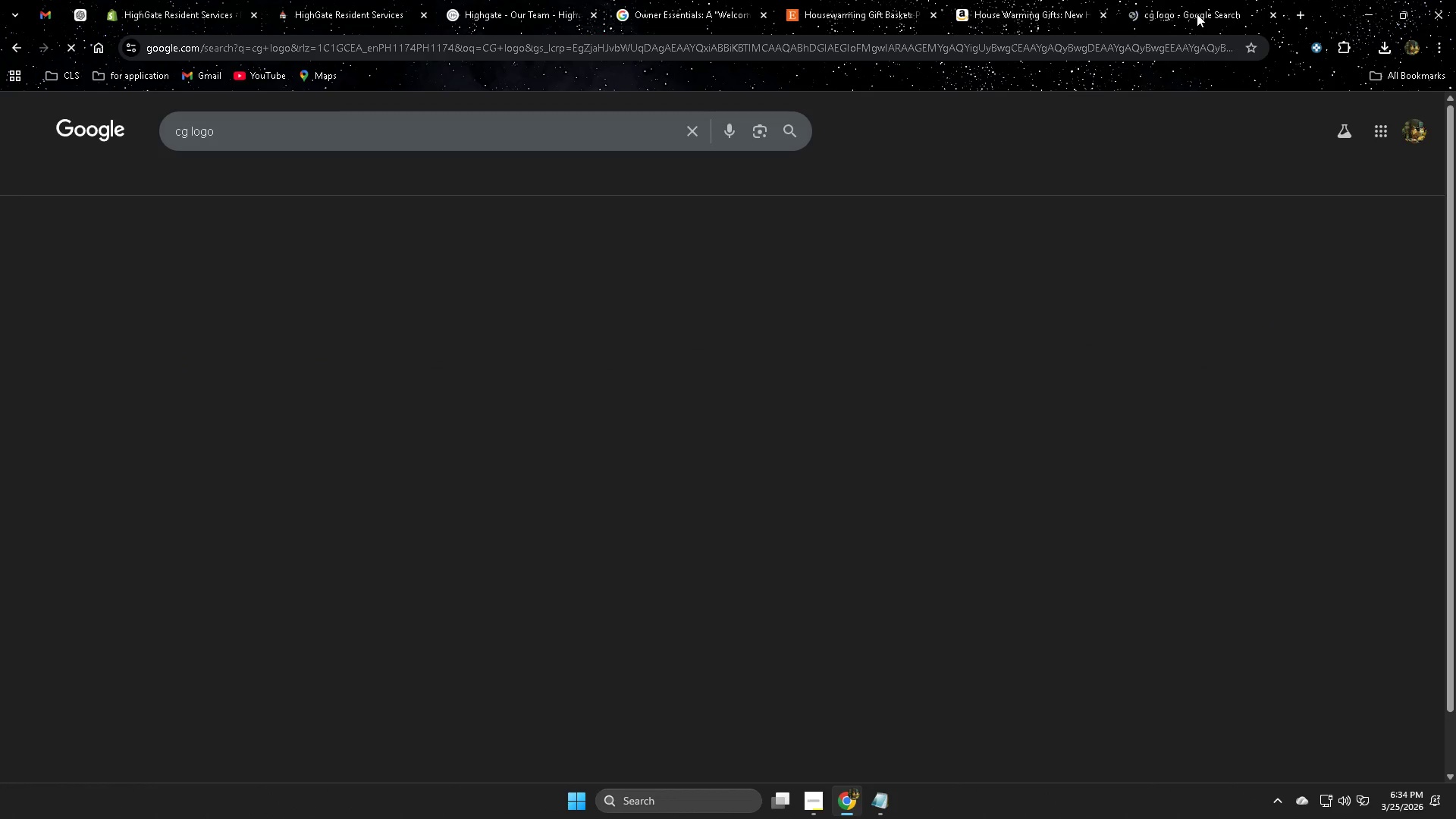 
 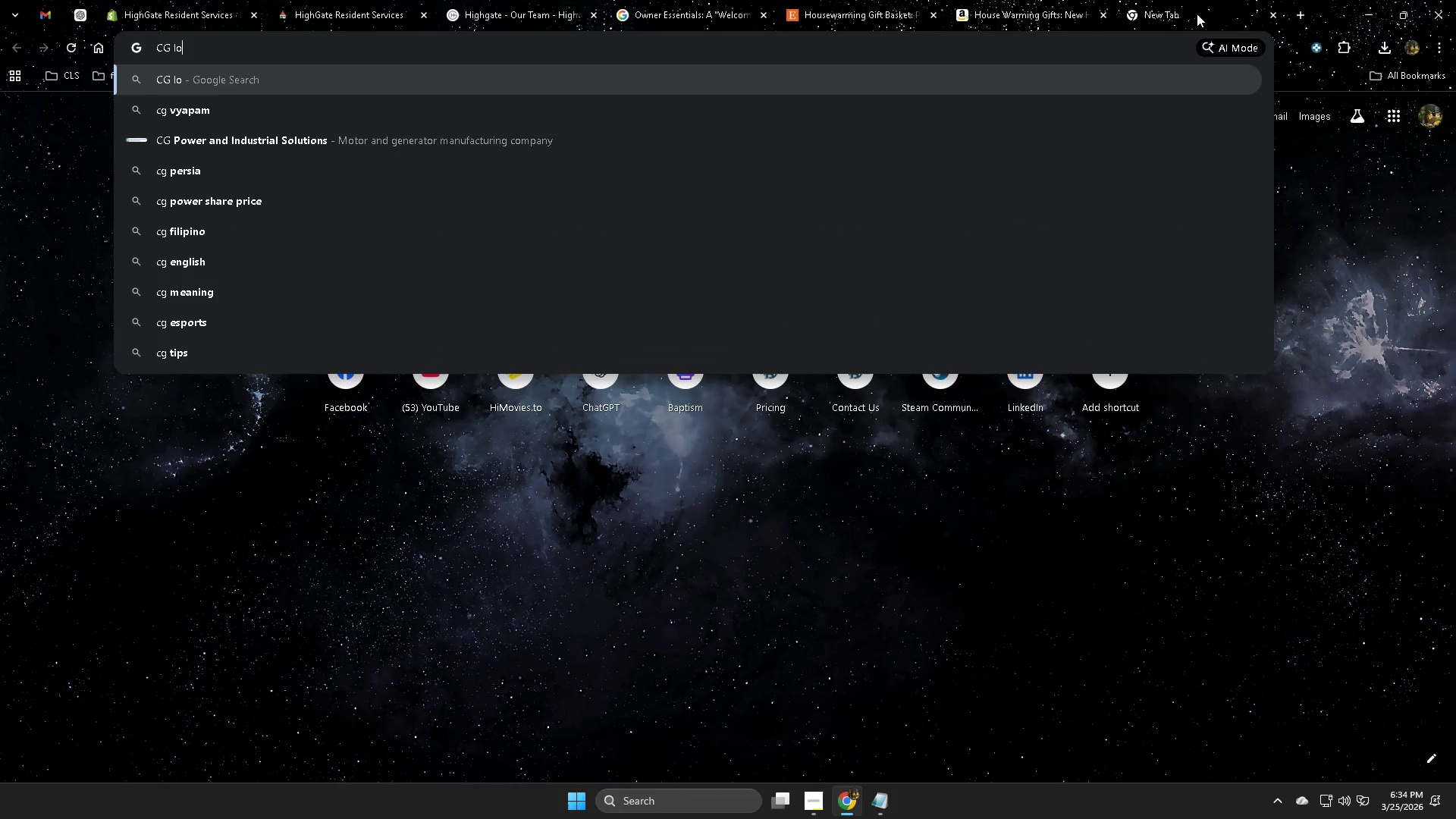 
key(Enter)
 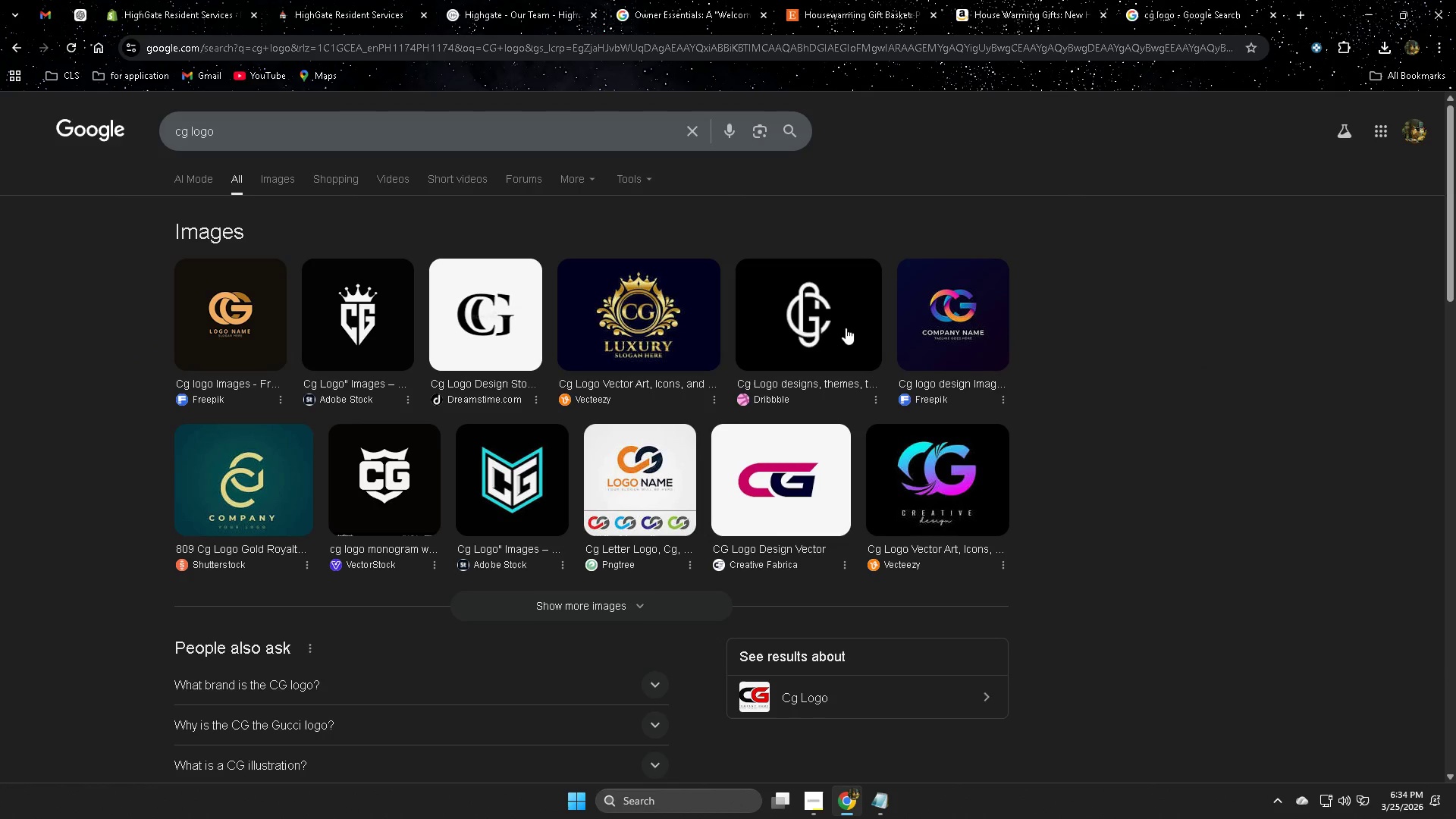 
left_click([846, 328])
 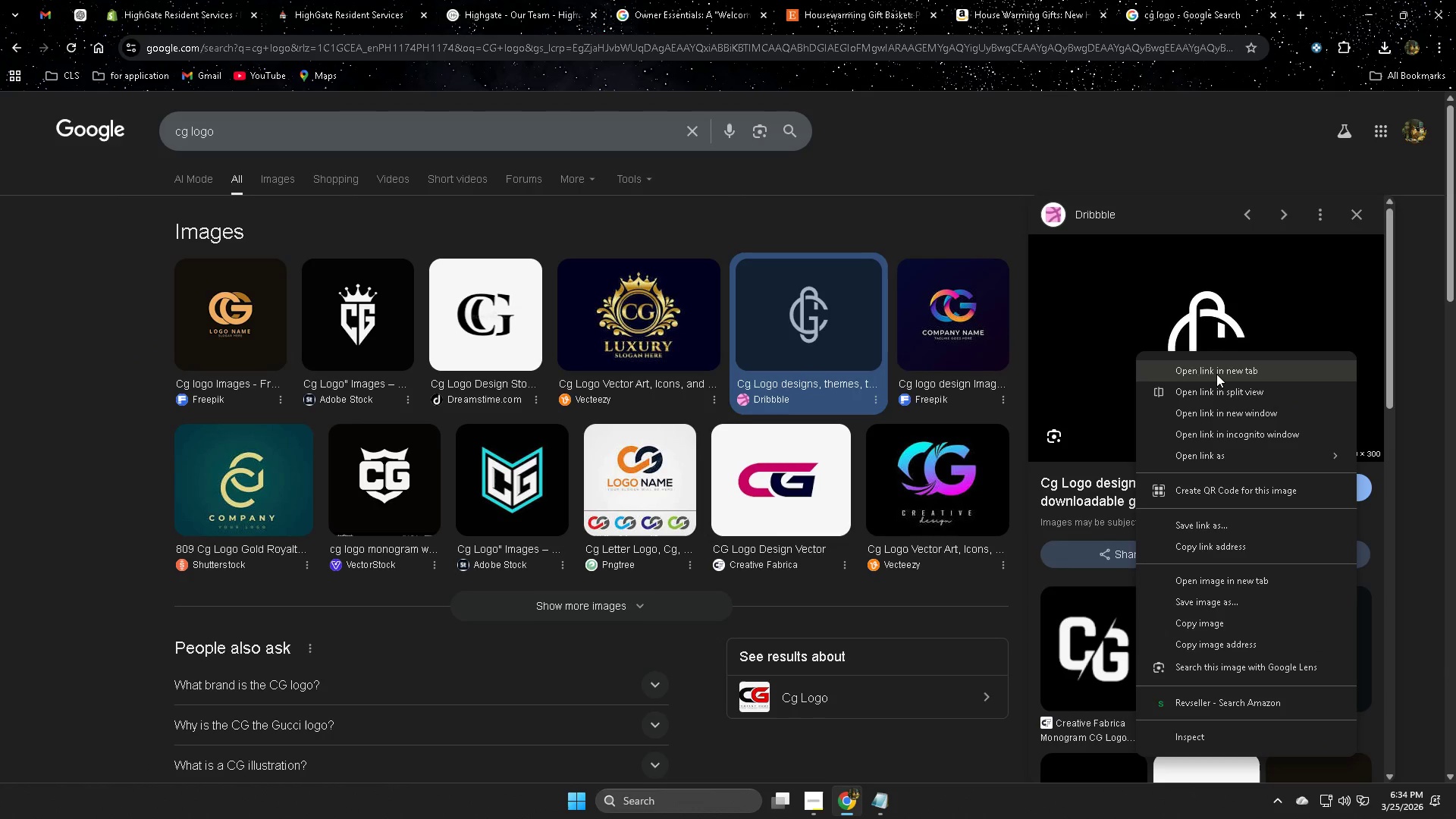 
left_click([1216, 374])
 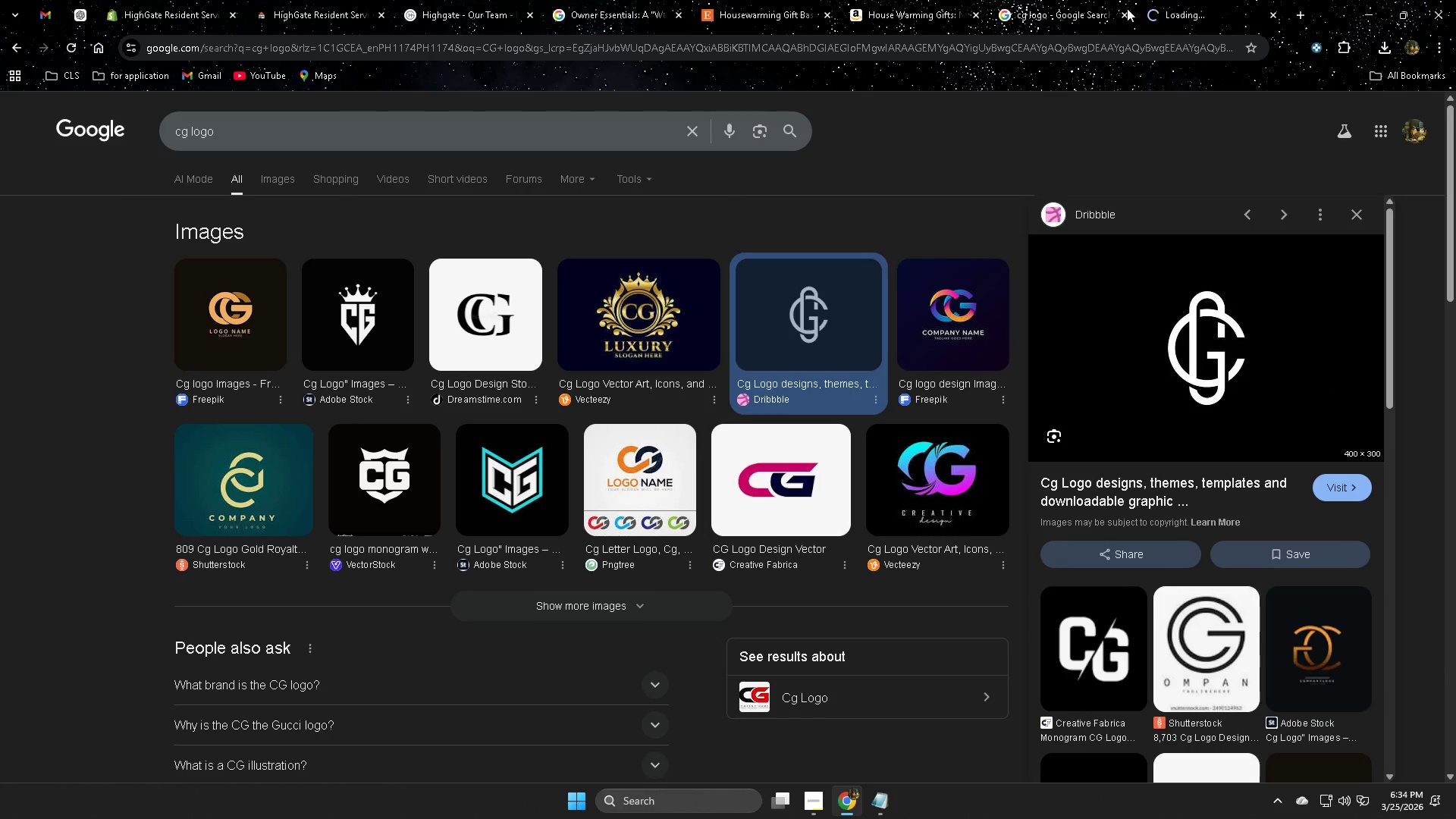 
left_click([1178, 5])
 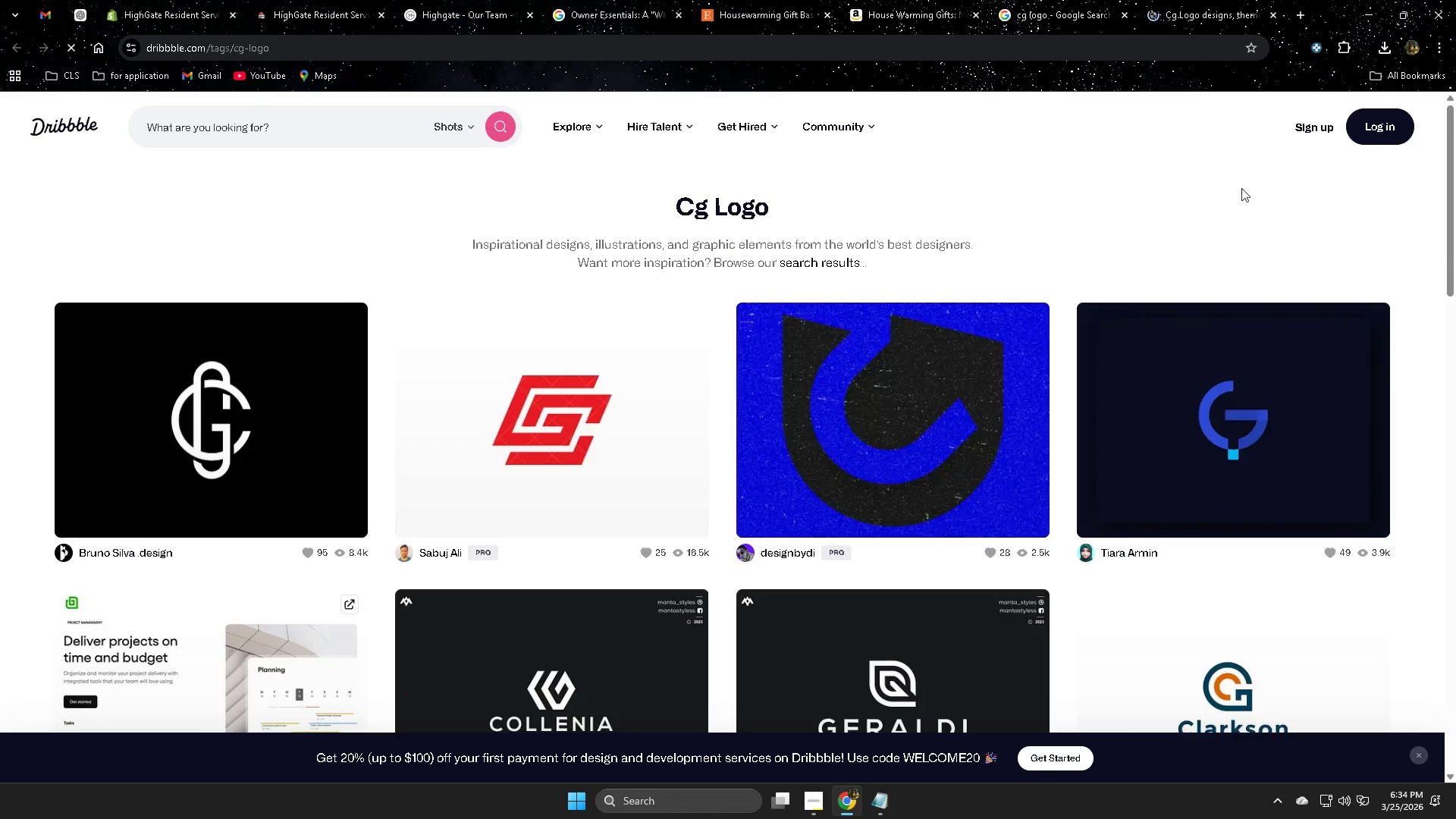 
right_click([235, 394])
 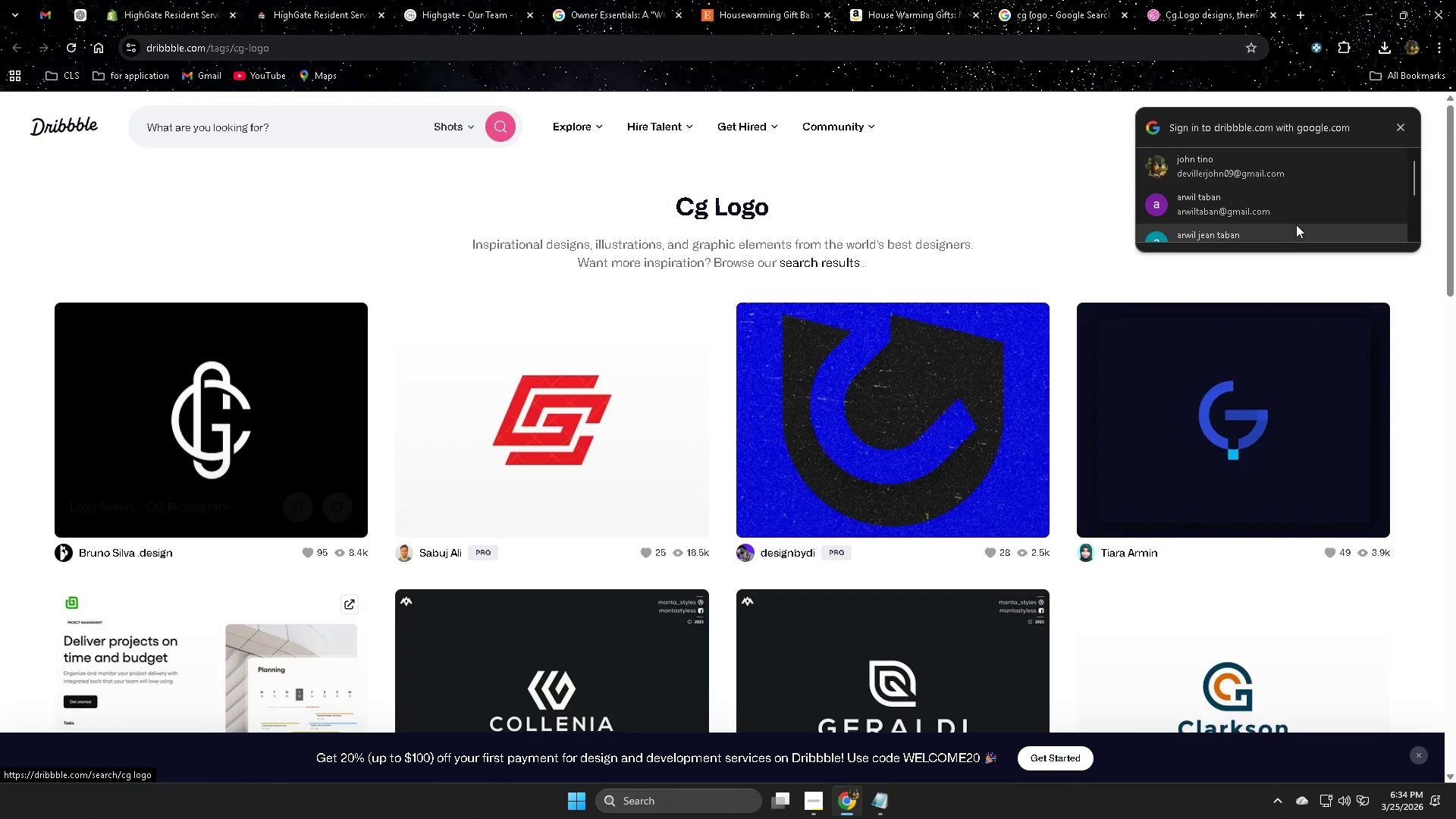 
left_click([1403, 126])
 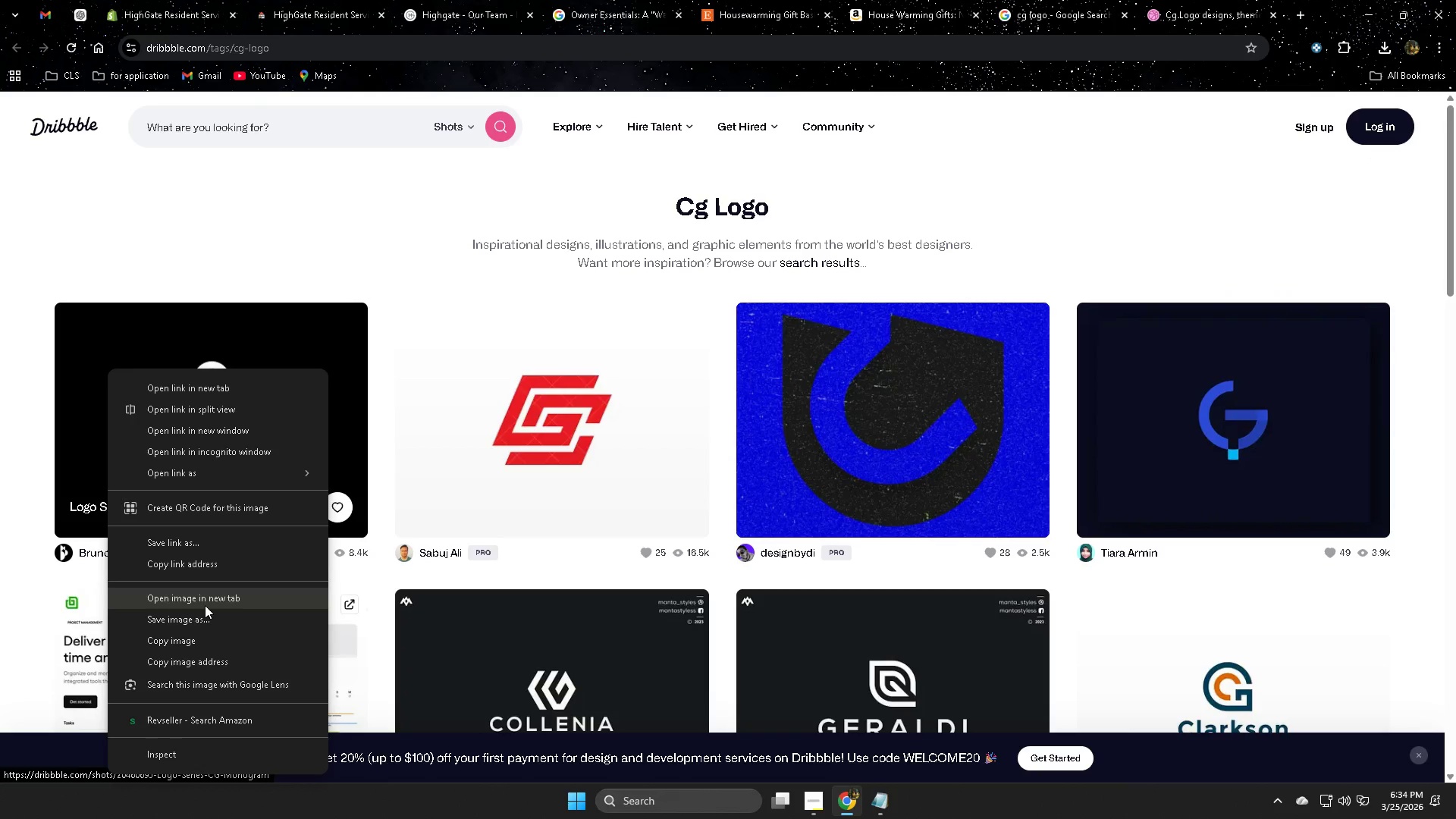 
wait(5.8)
 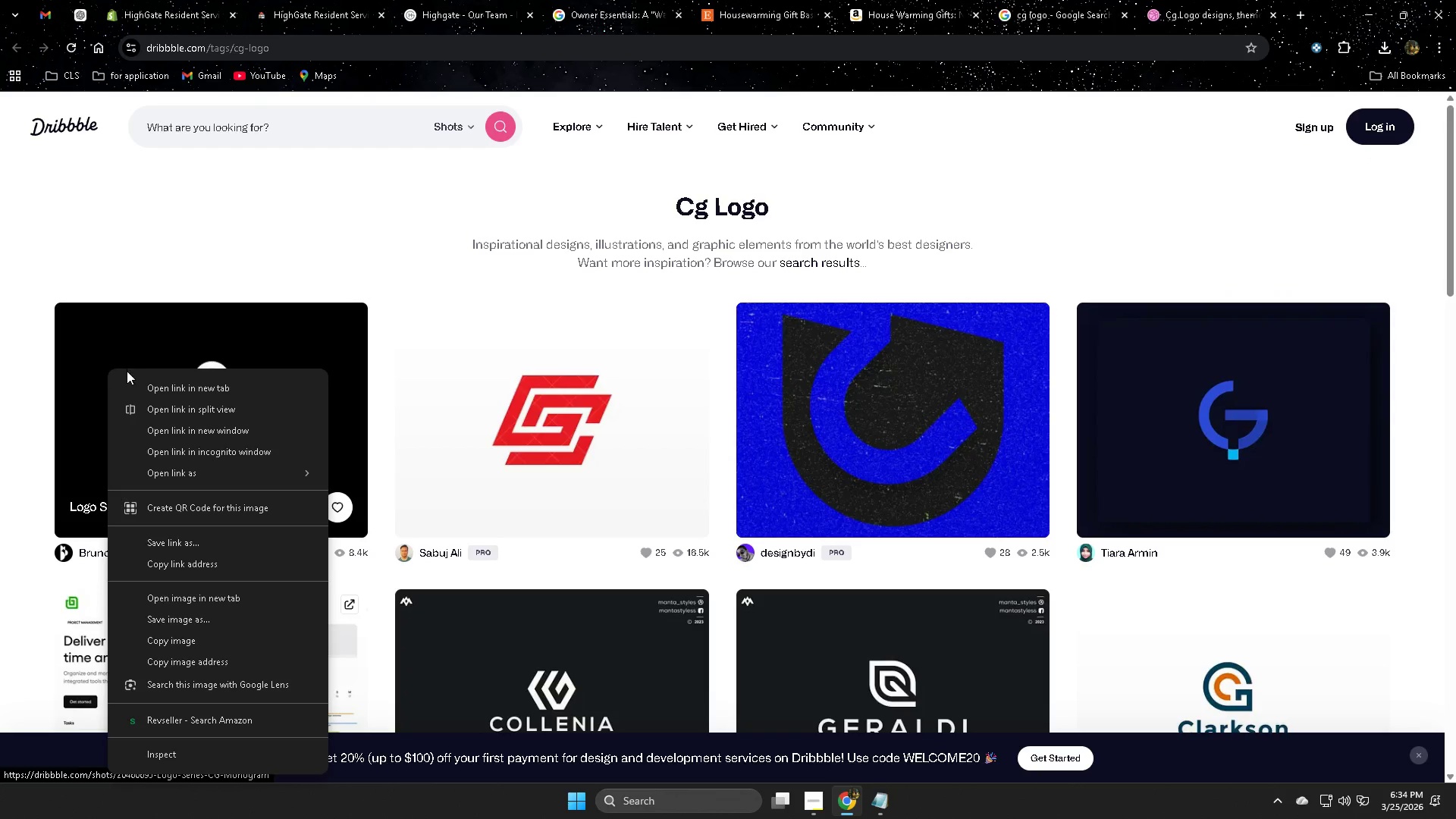 
left_click([205, 605])
 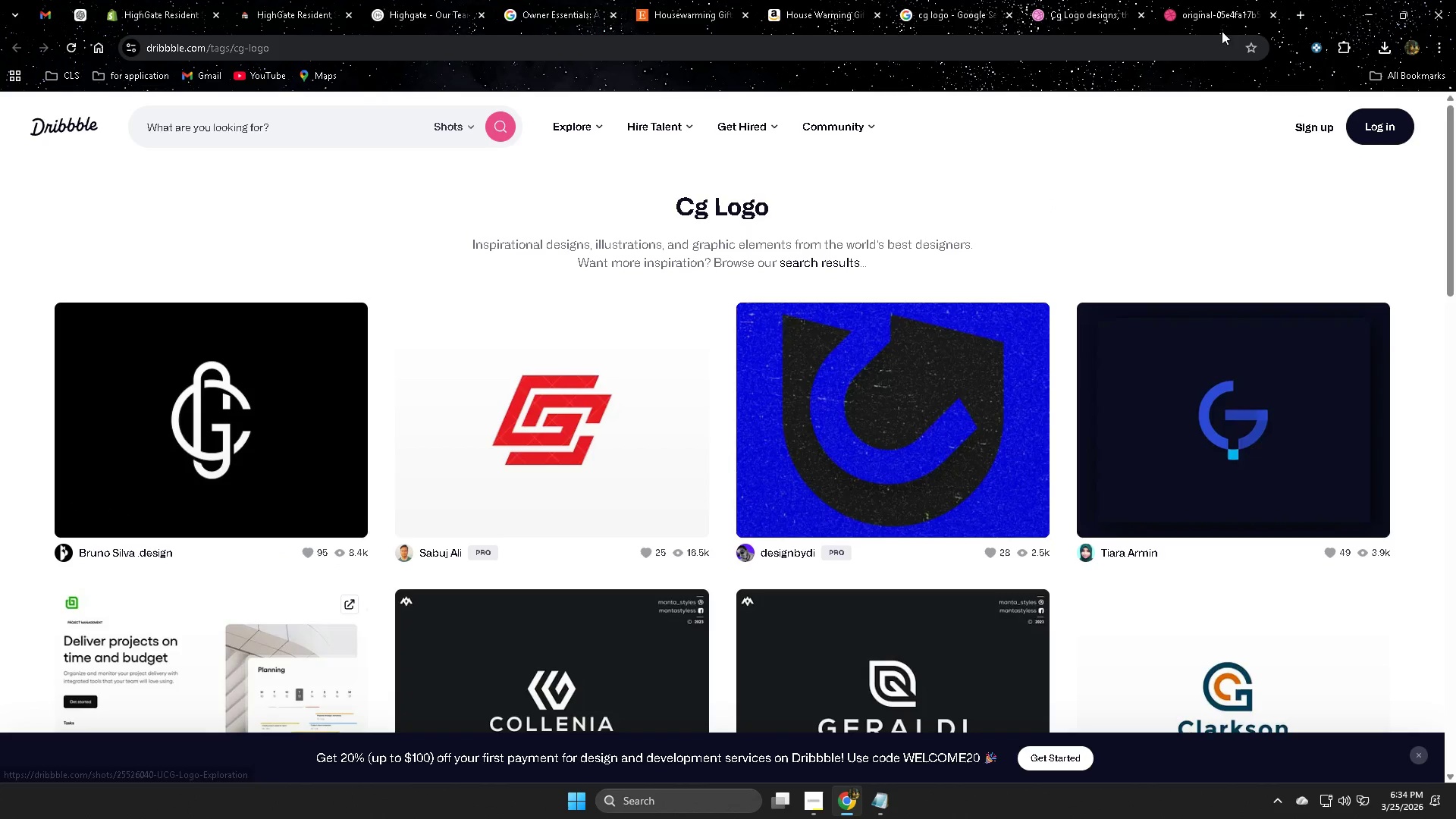 
left_click([1223, 17])
 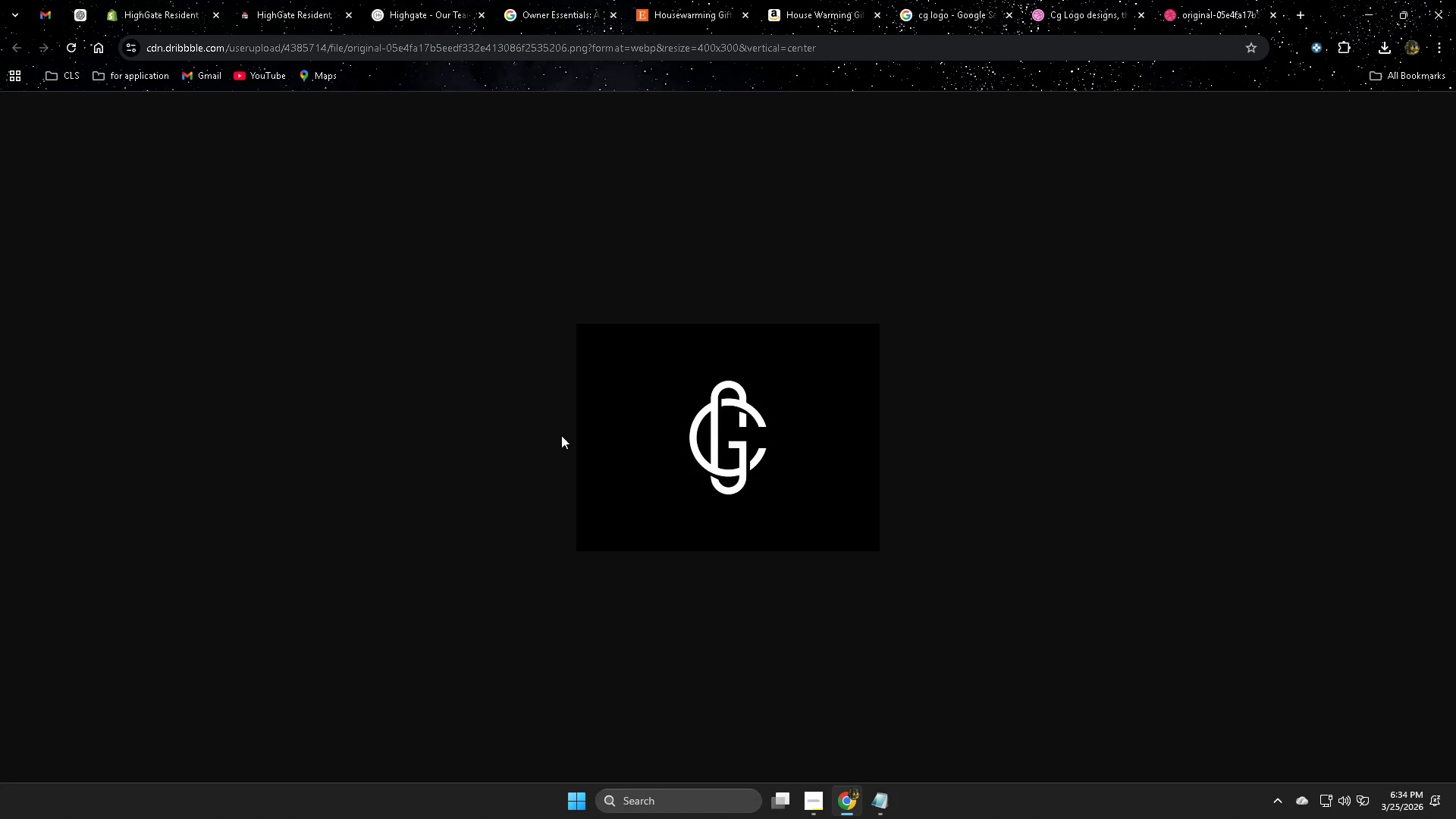 
right_click([680, 416])
 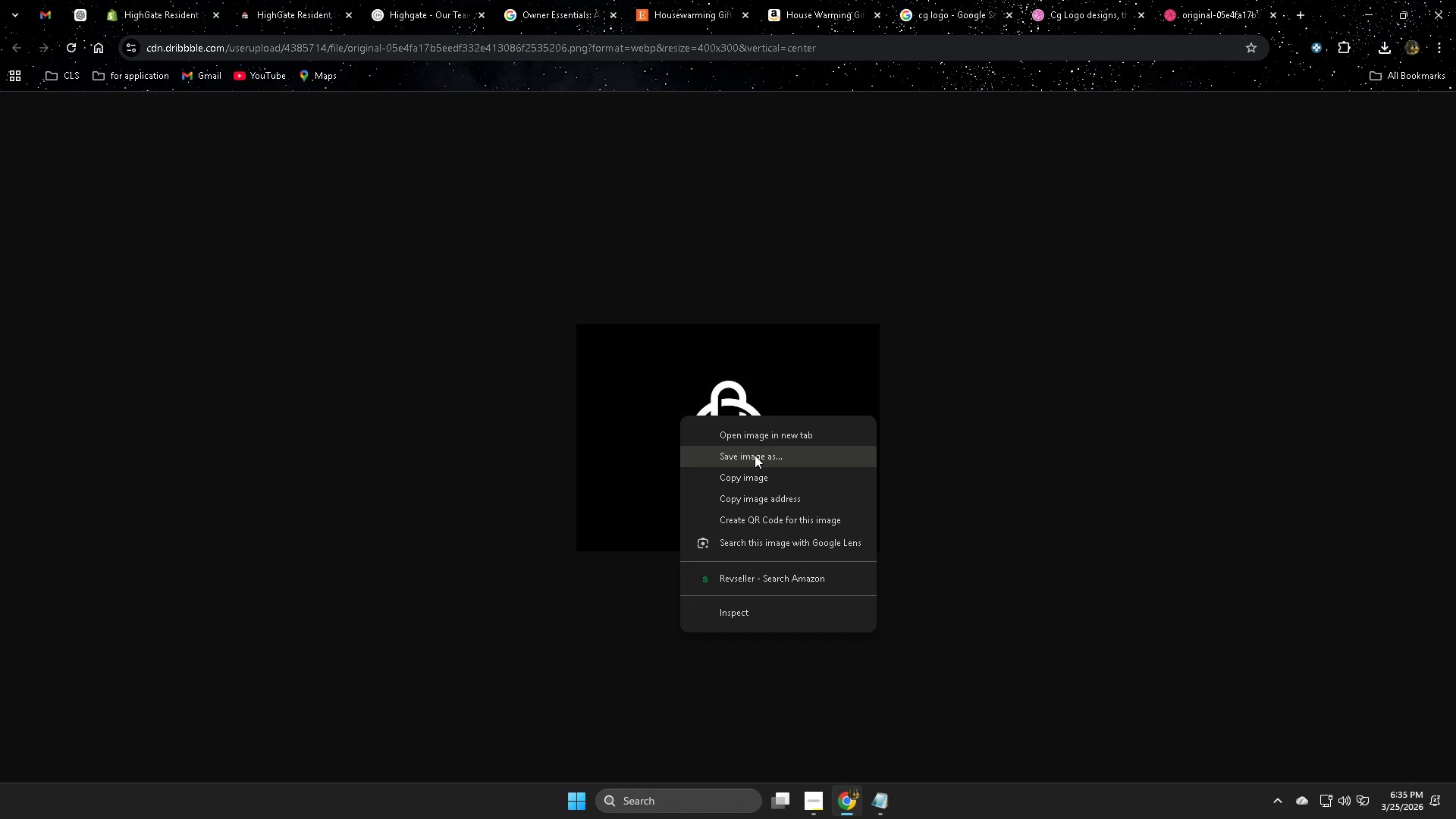 
left_click([755, 455])
 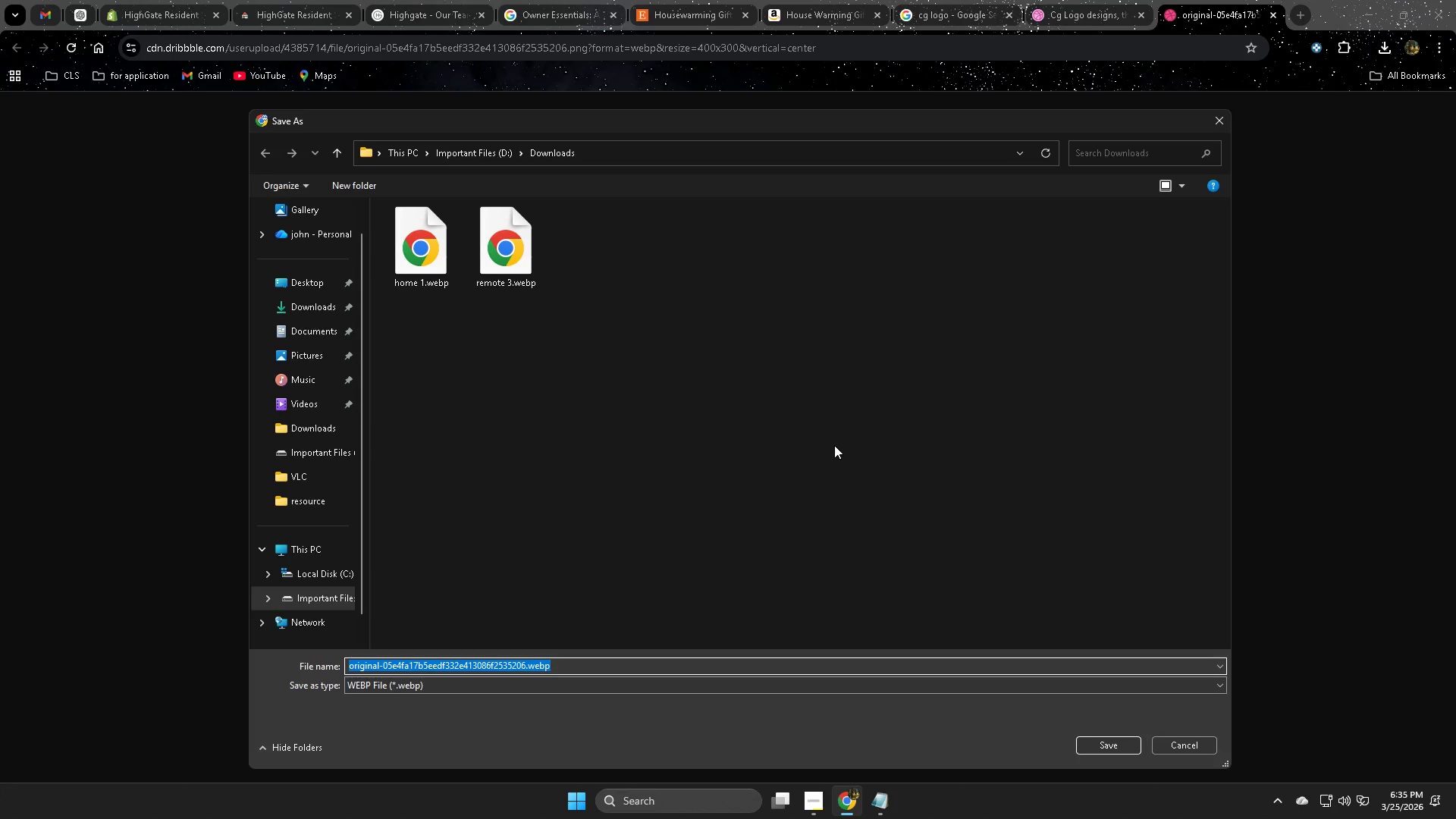 
type(cs)
key(Backspace)
type(g )
key(Backspace)
type(logo)
 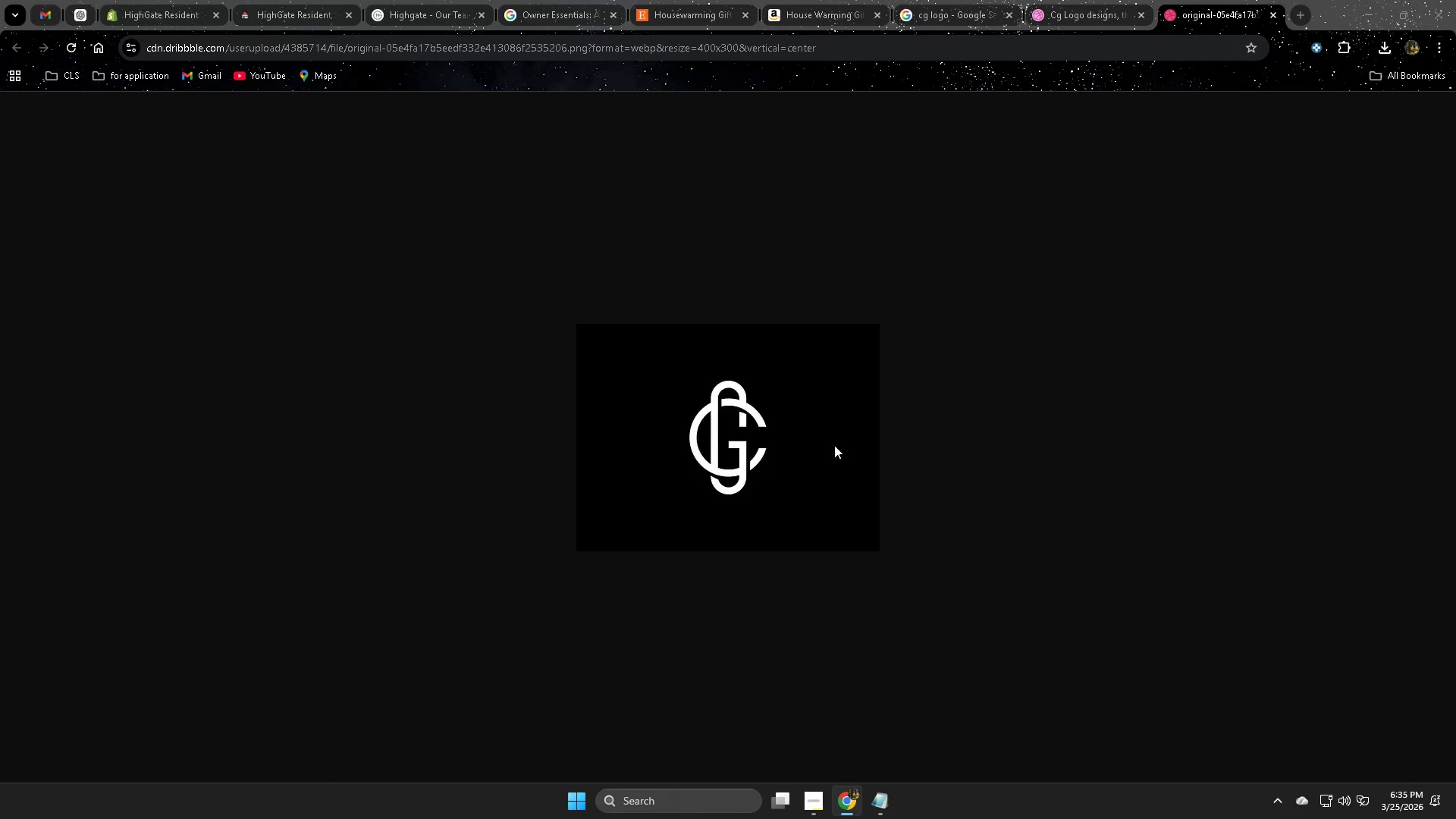 
key(Enter)
 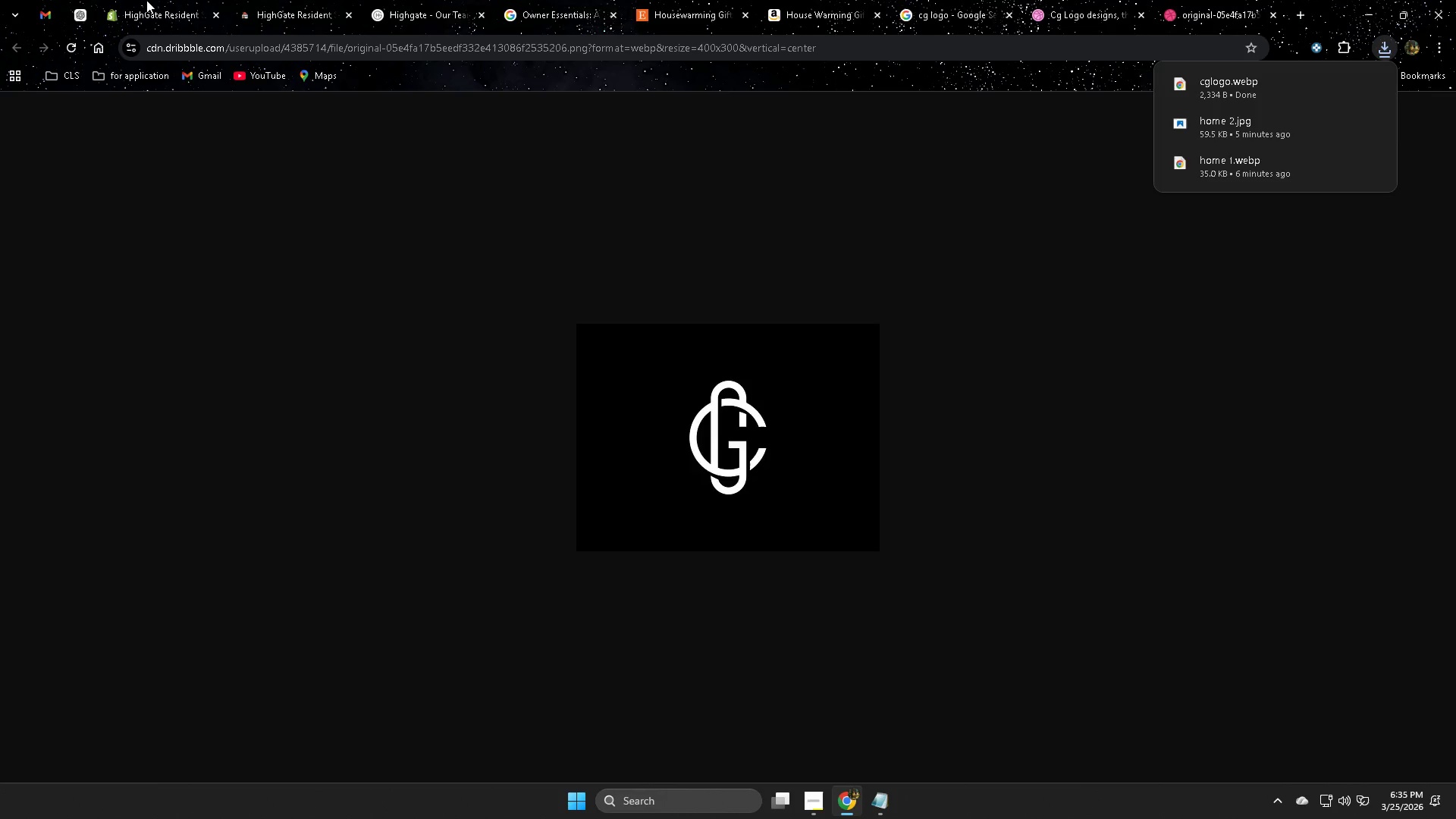 
left_click([80, 13])
 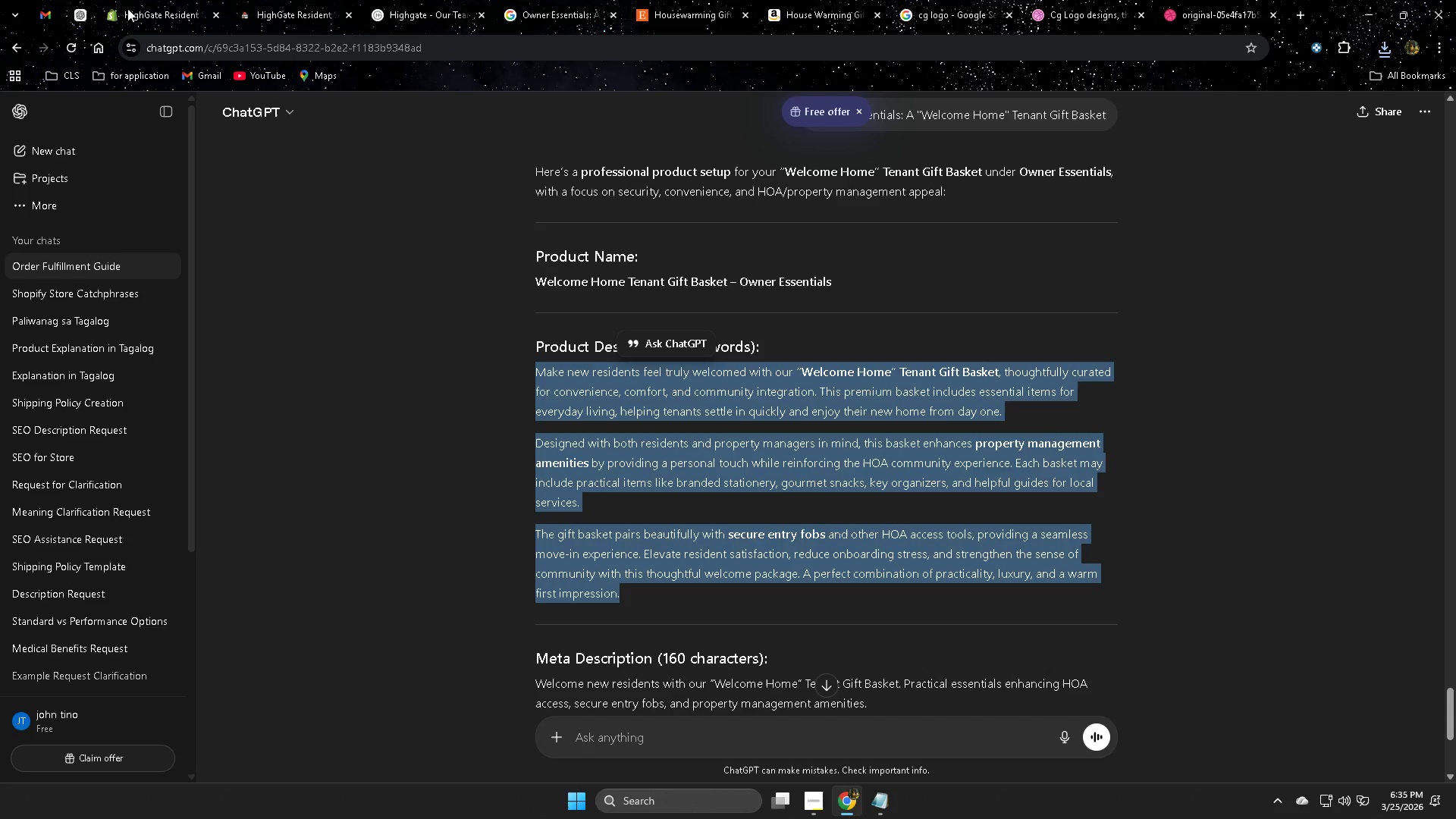 
left_click([128, 8])
 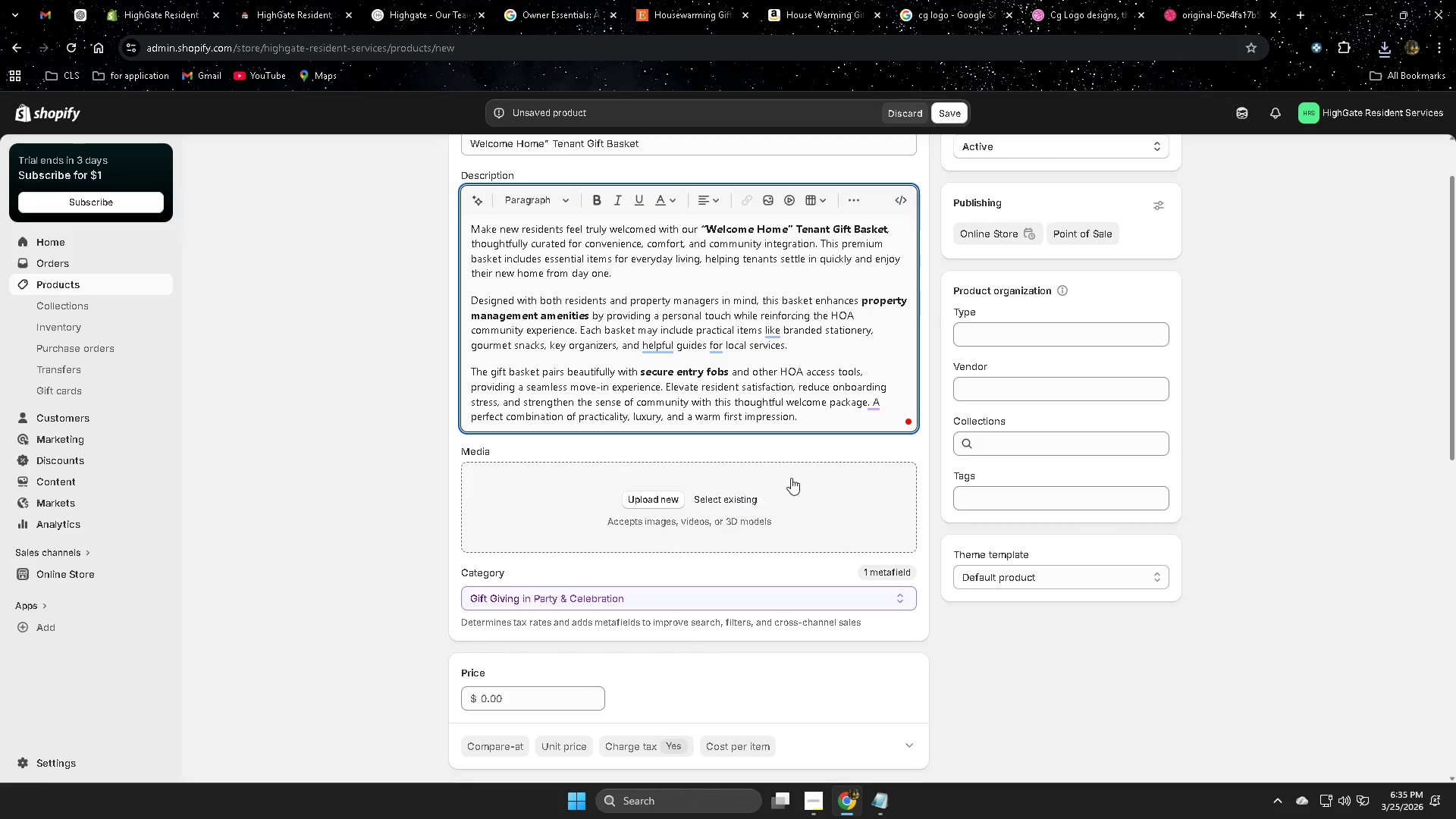 
left_click([662, 494])
 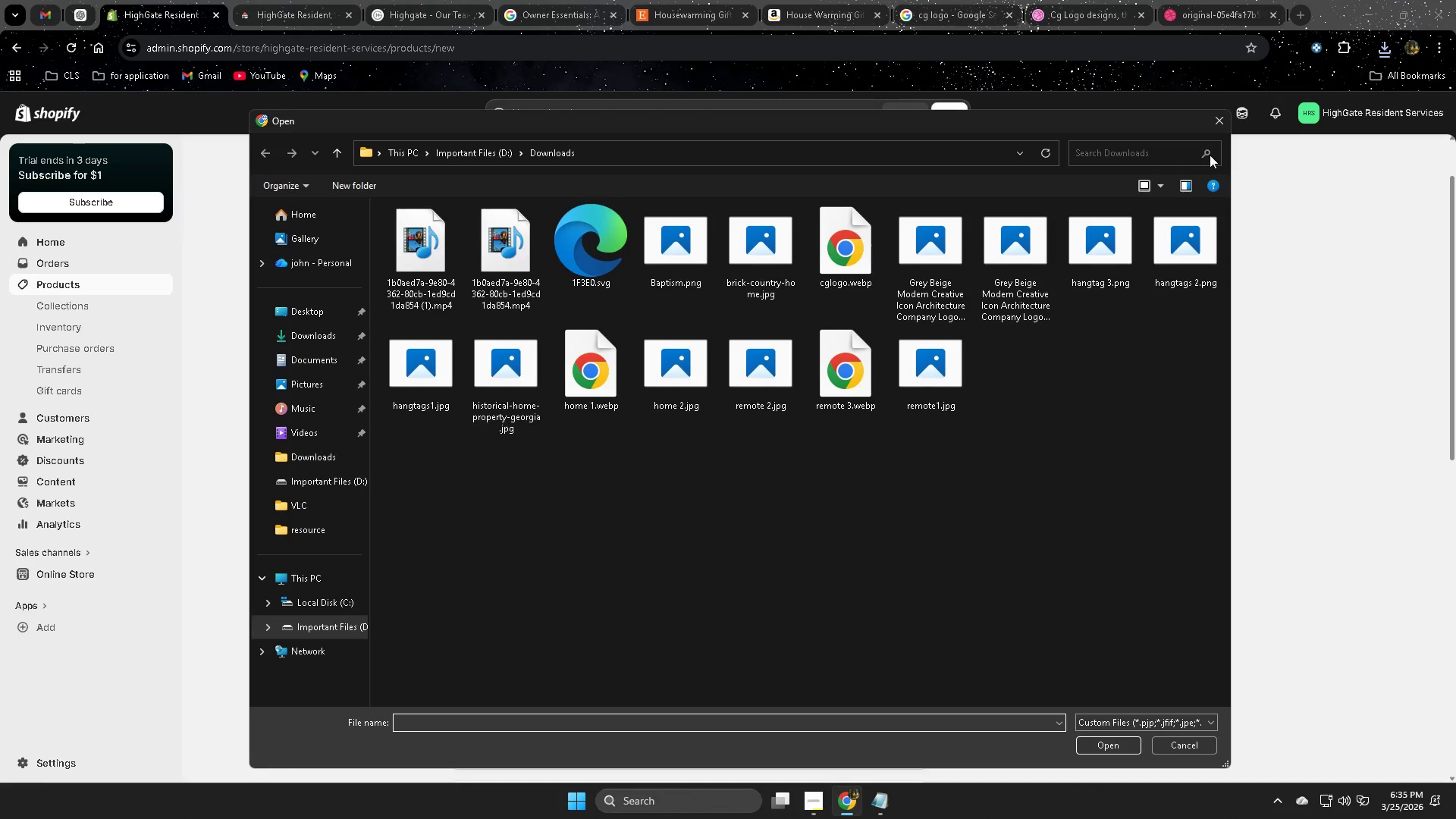 
left_click([1217, 127])
 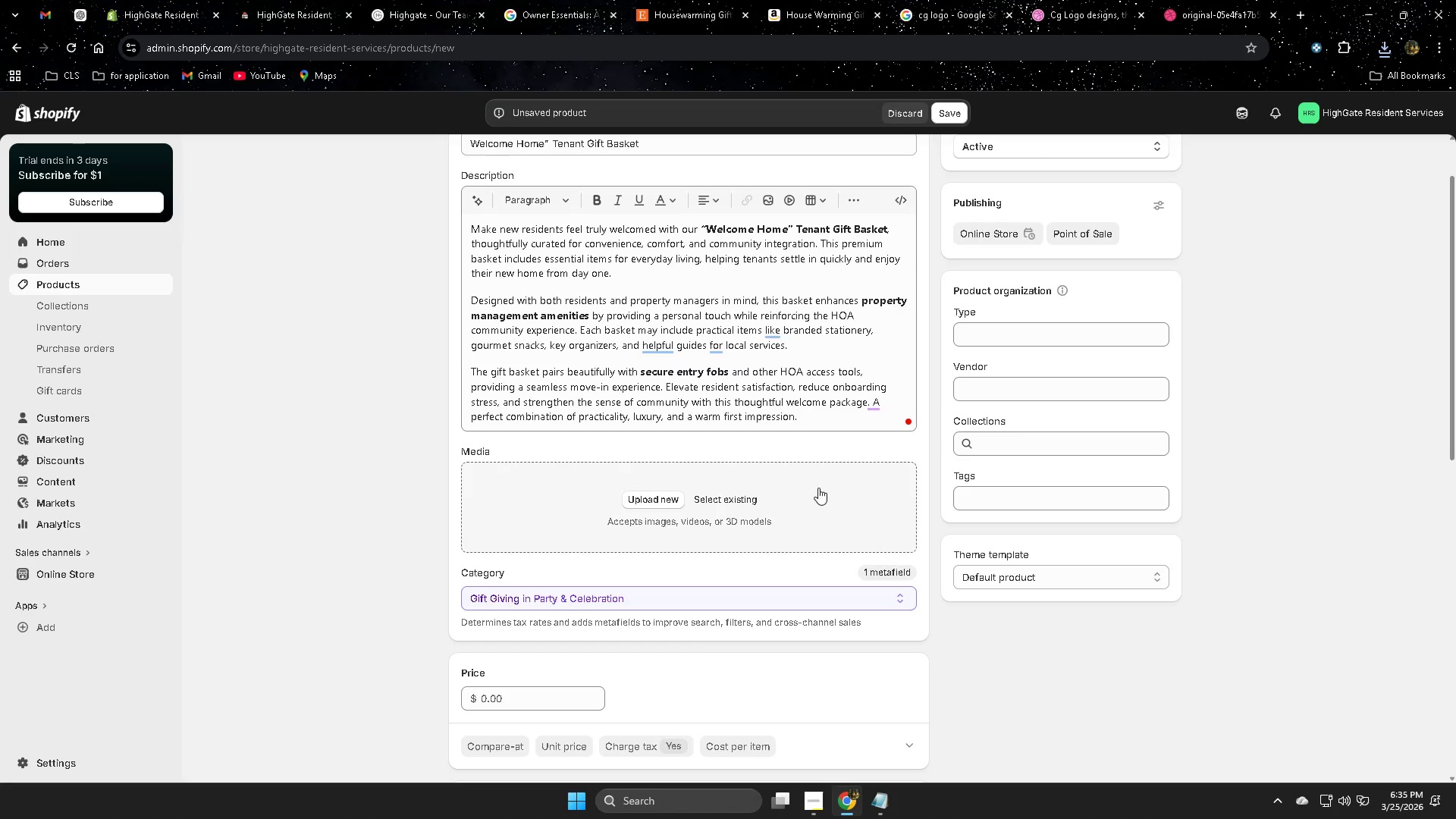 
left_click([814, 500])
 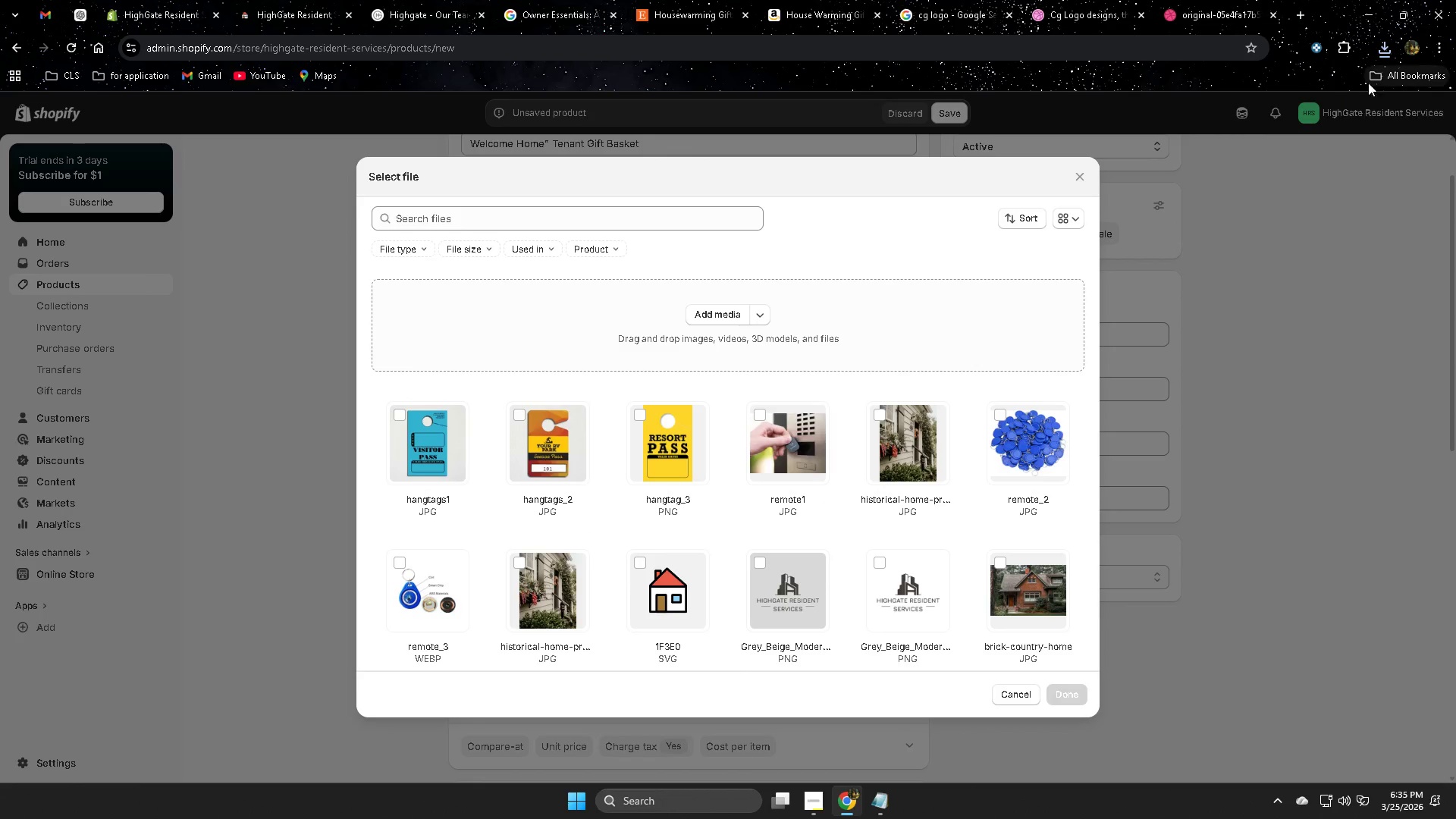 
left_click([1384, 53])
 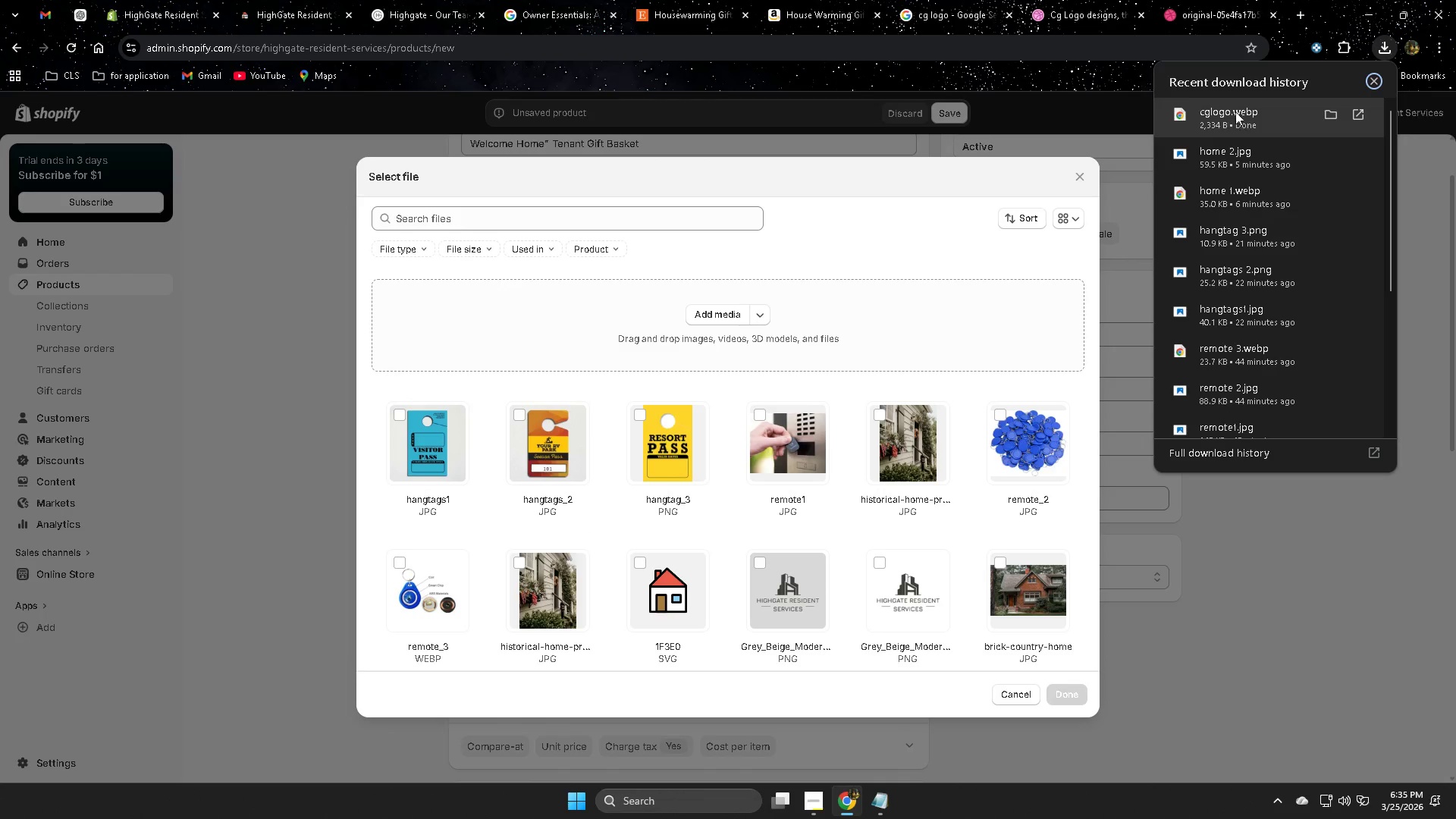 
left_click_drag(start_coordinate=[1236, 108], to_coordinate=[623, 338])
 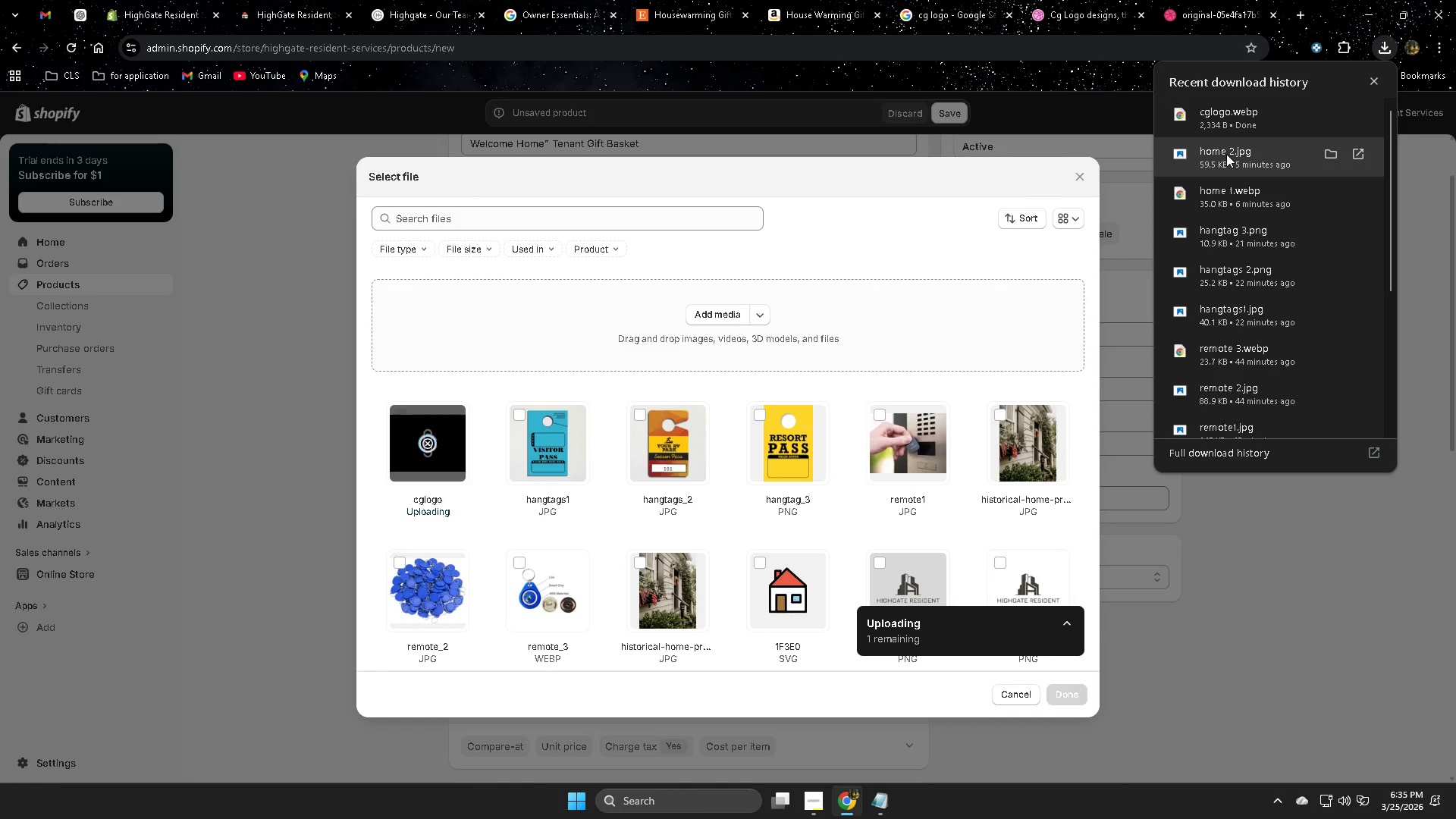 
left_click_drag(start_coordinate=[1226, 154], to_coordinate=[702, 344])
 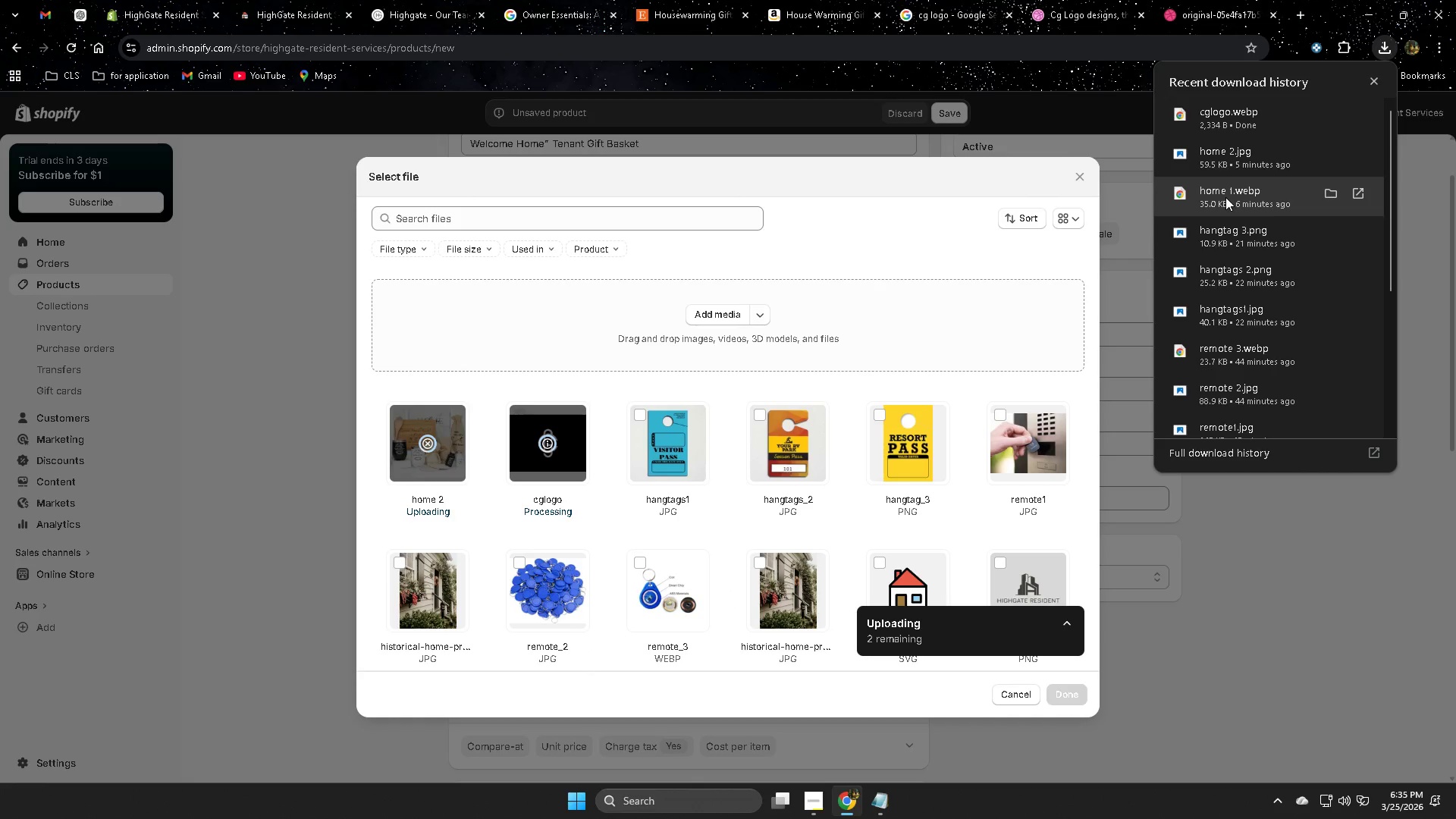 
left_click_drag(start_coordinate=[1225, 197], to_coordinate=[763, 366])
 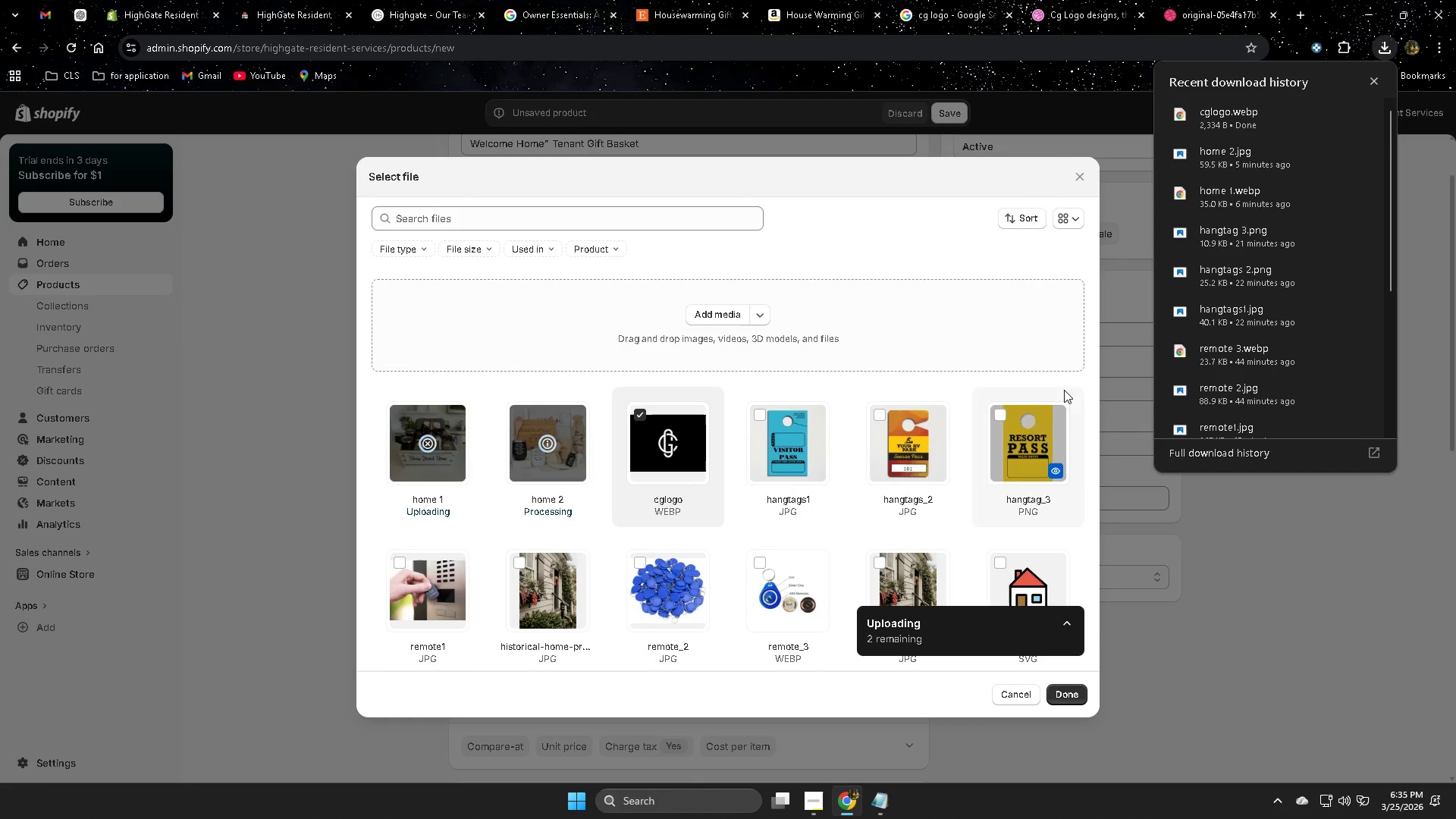 
mouse_move([1176, 428])
 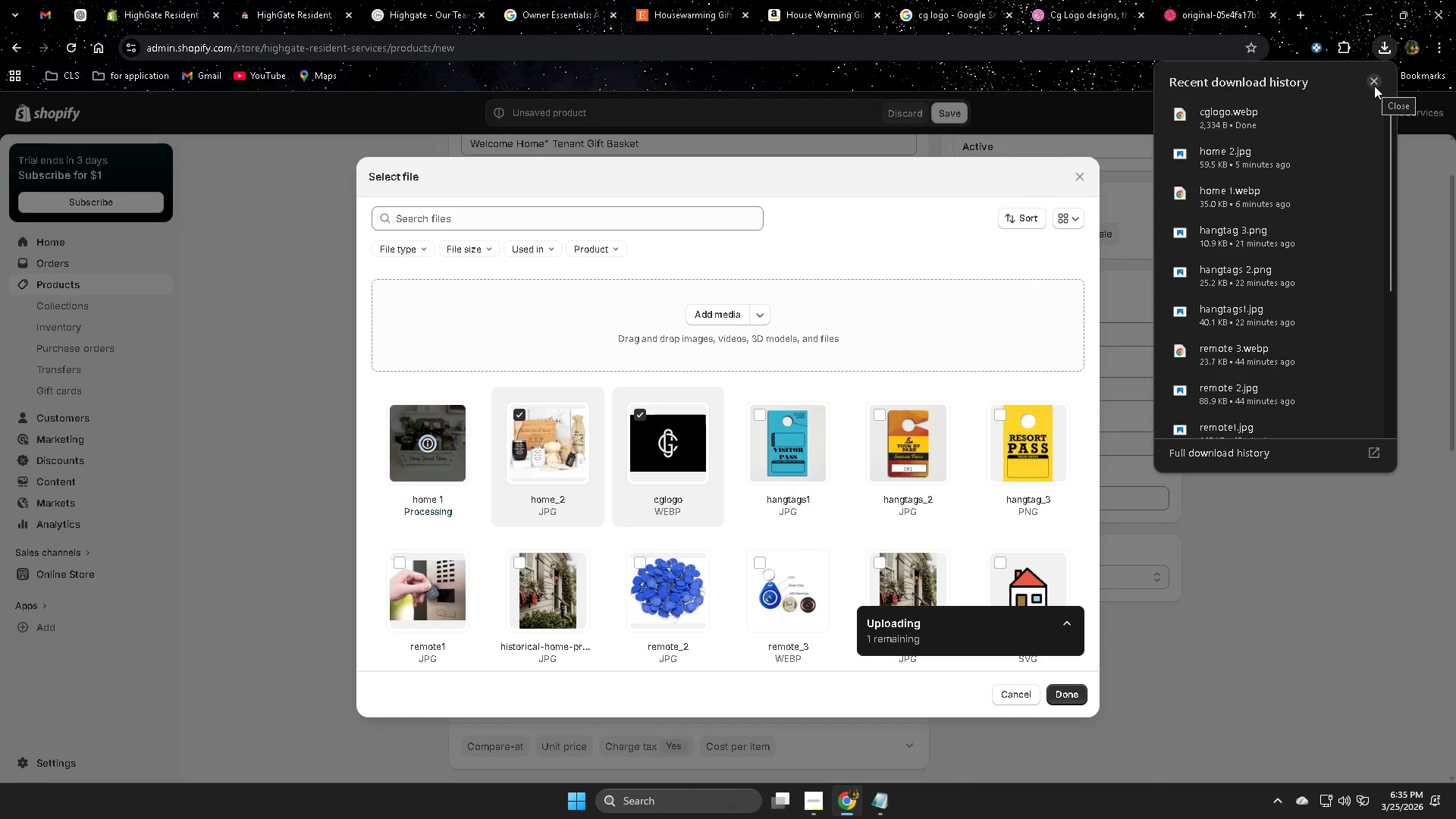 
left_click([1374, 86])
 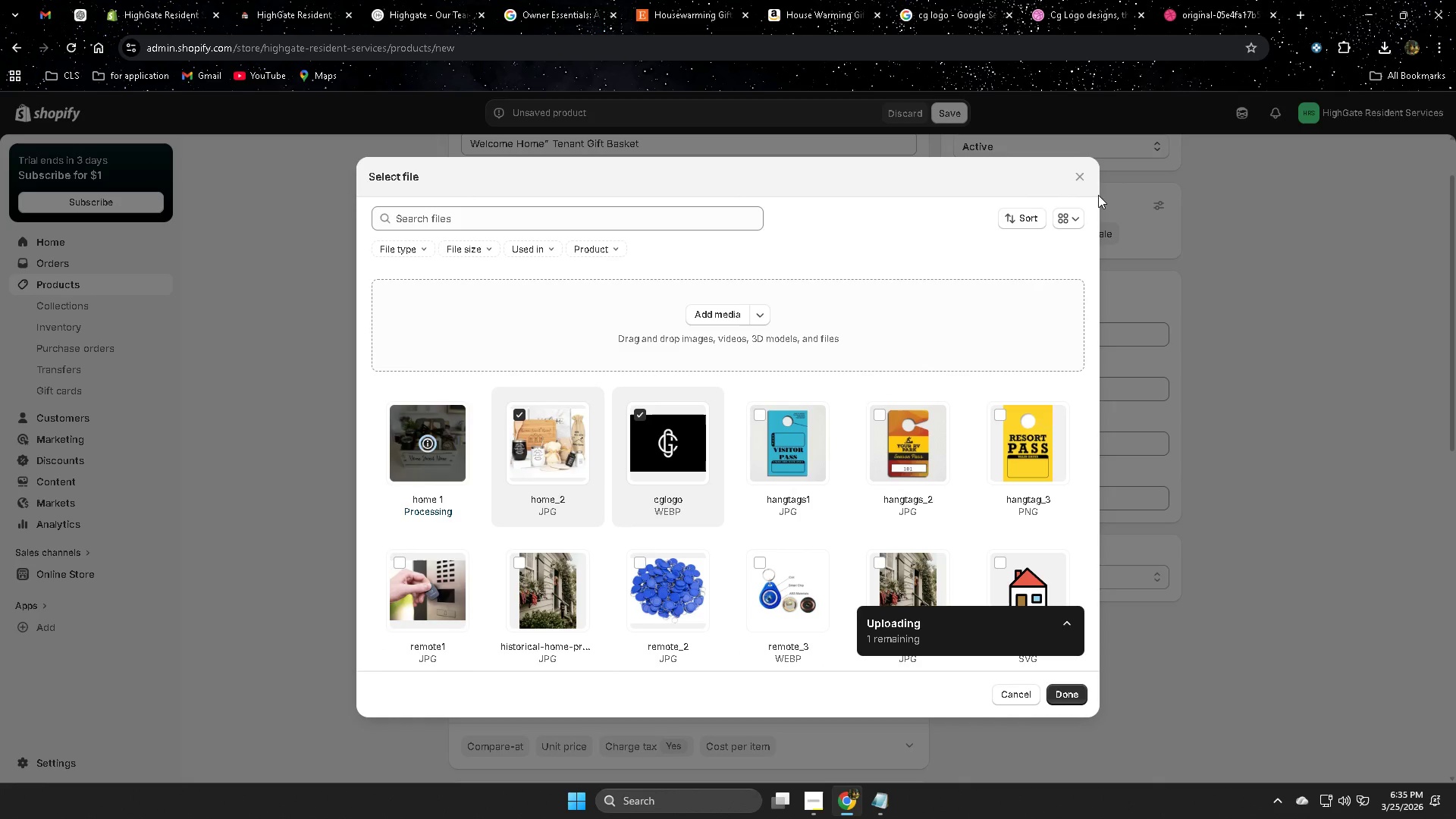 
left_click([1080, 173])
 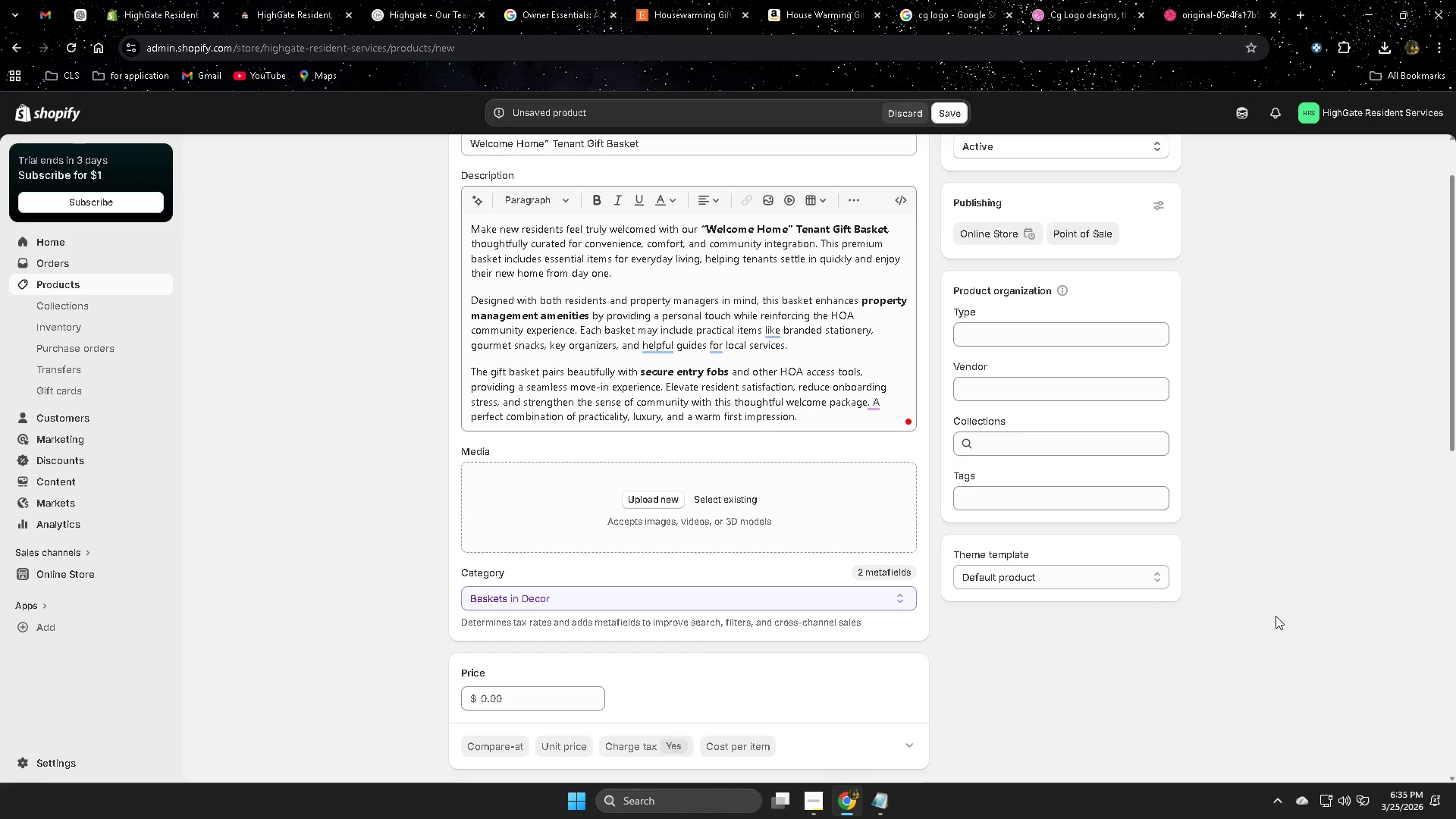 
scroll: coordinate [1267, 613], scroll_direction: none, amount: 0.0
 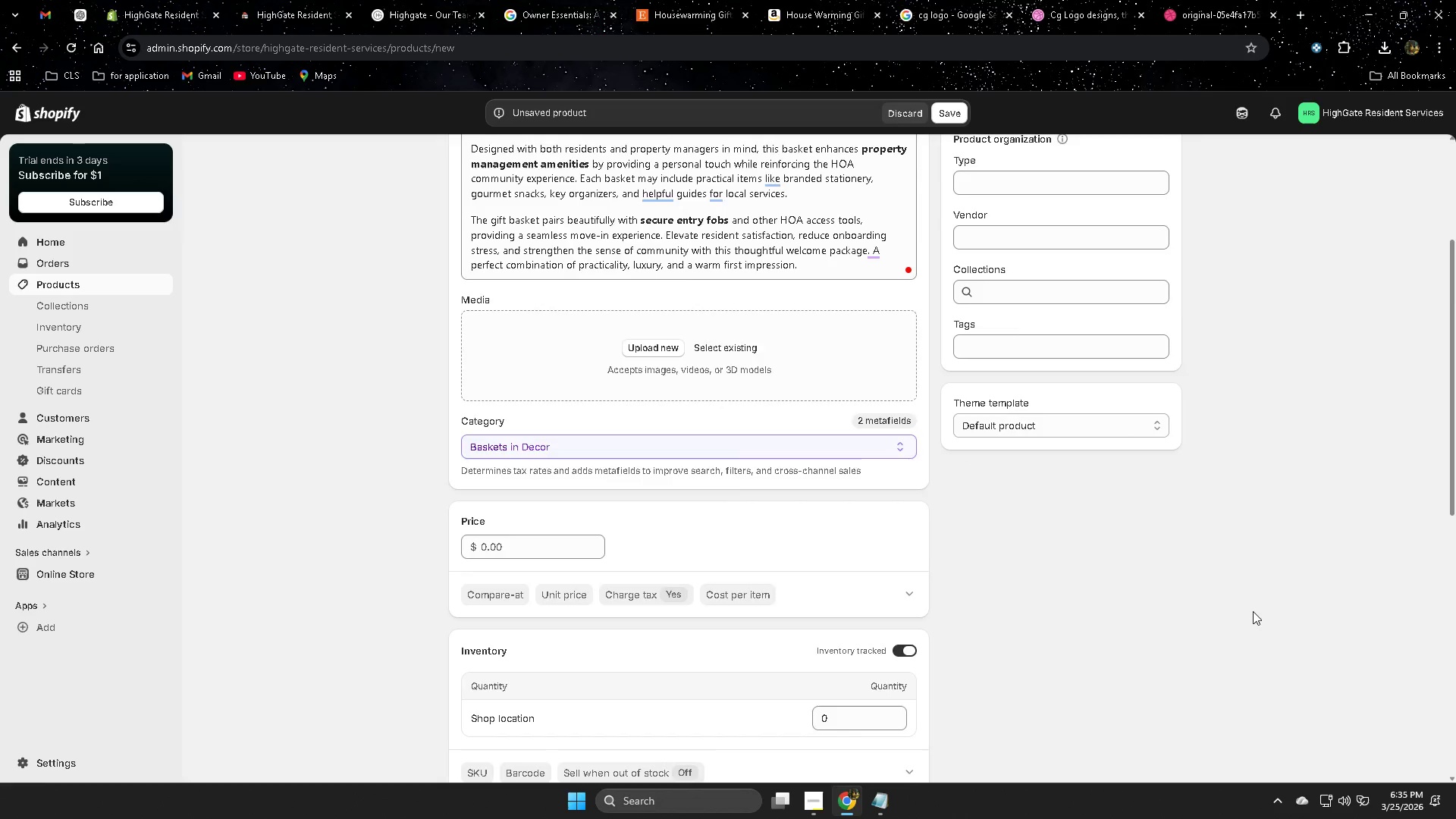 
scroll: coordinate [1251, 610], scroll_direction: down, amount: 2.0
 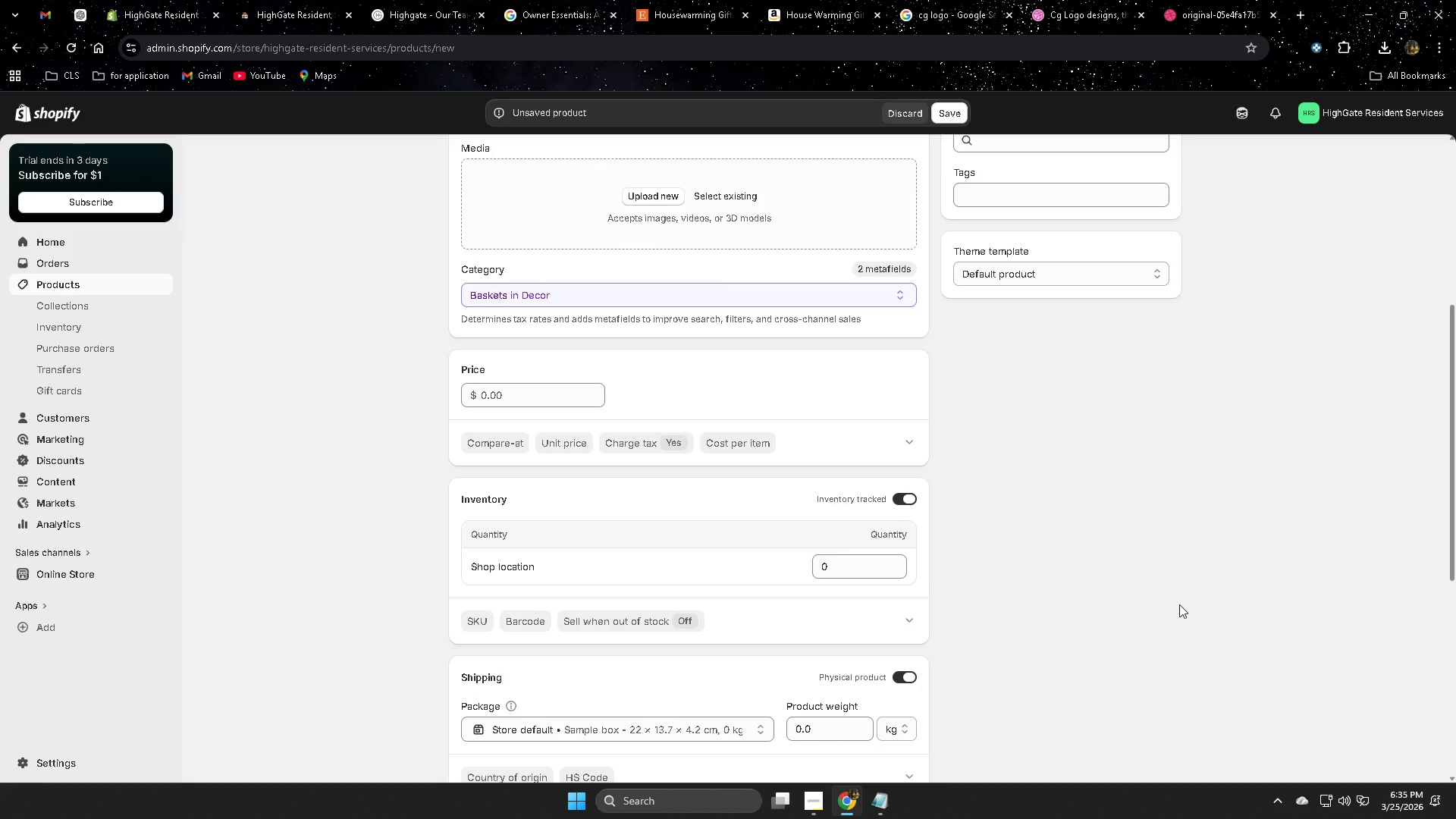 
scroll: coordinate [912, 553], scroll_direction: up, amount: 3.0
 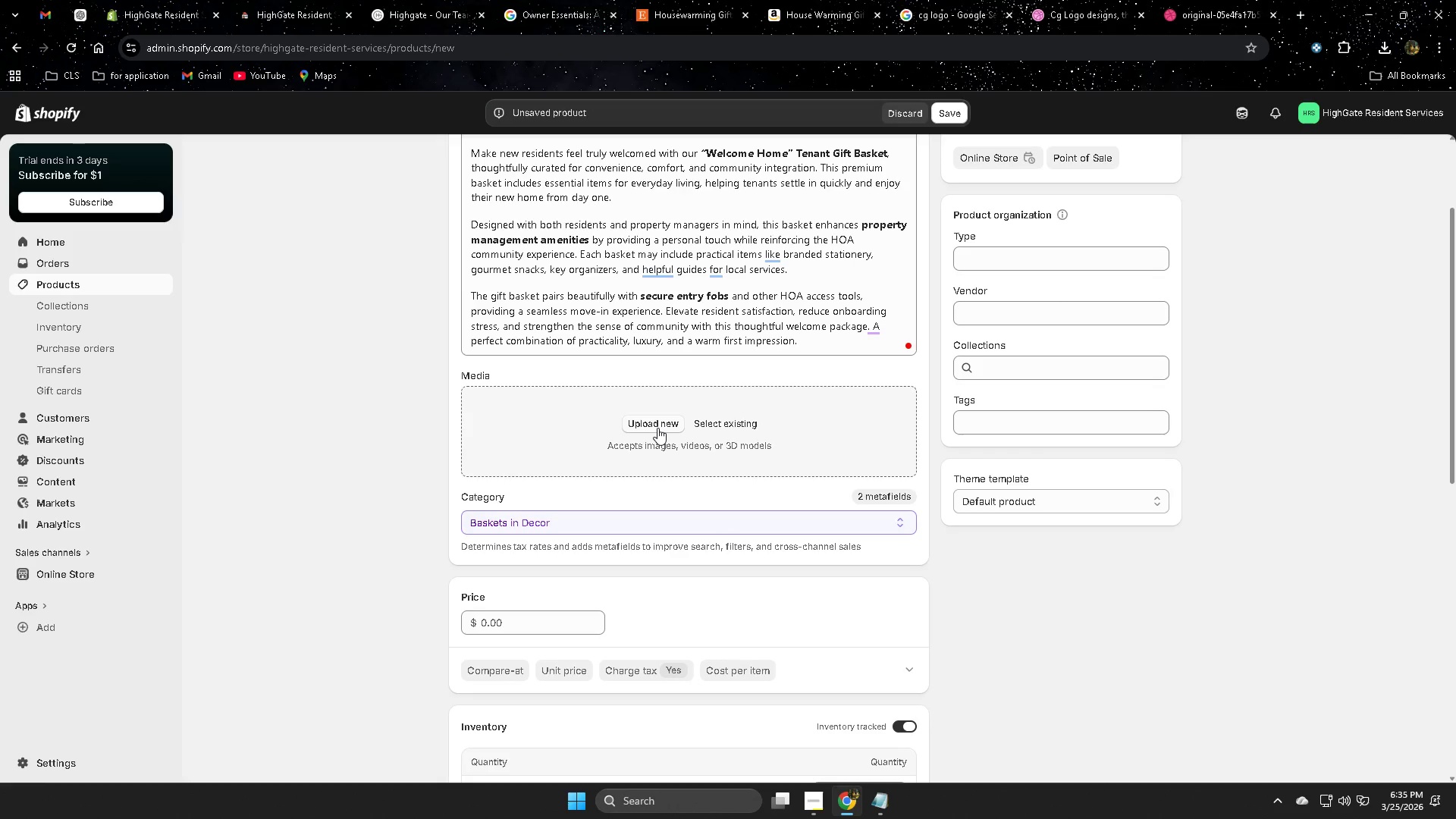 
wait(7.55)
 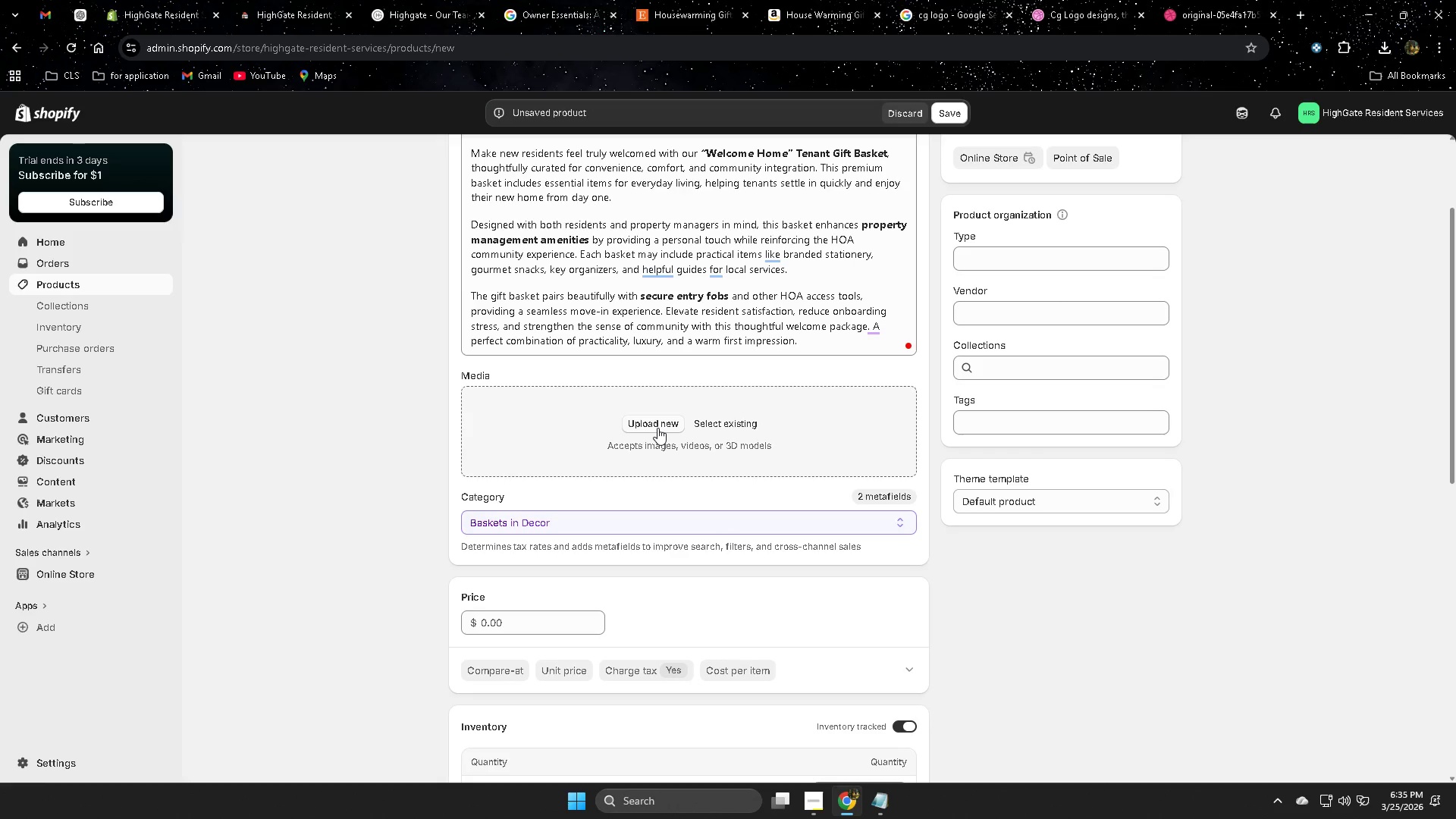 
scroll: coordinate [1012, 610], scroll_direction: down, amount: 3.0
 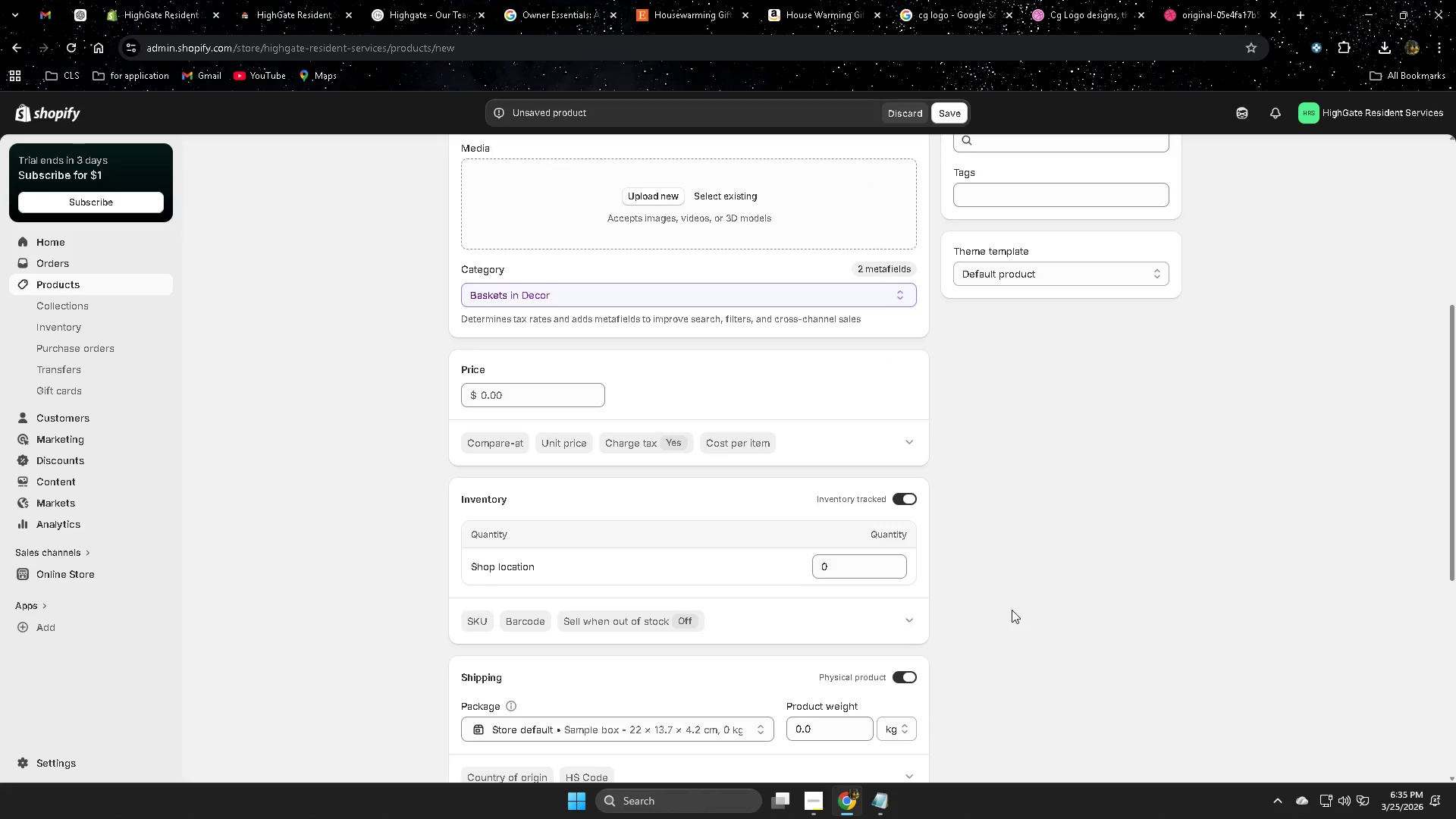 
scroll: coordinate [1009, 598], scroll_direction: up, amount: 3.0
 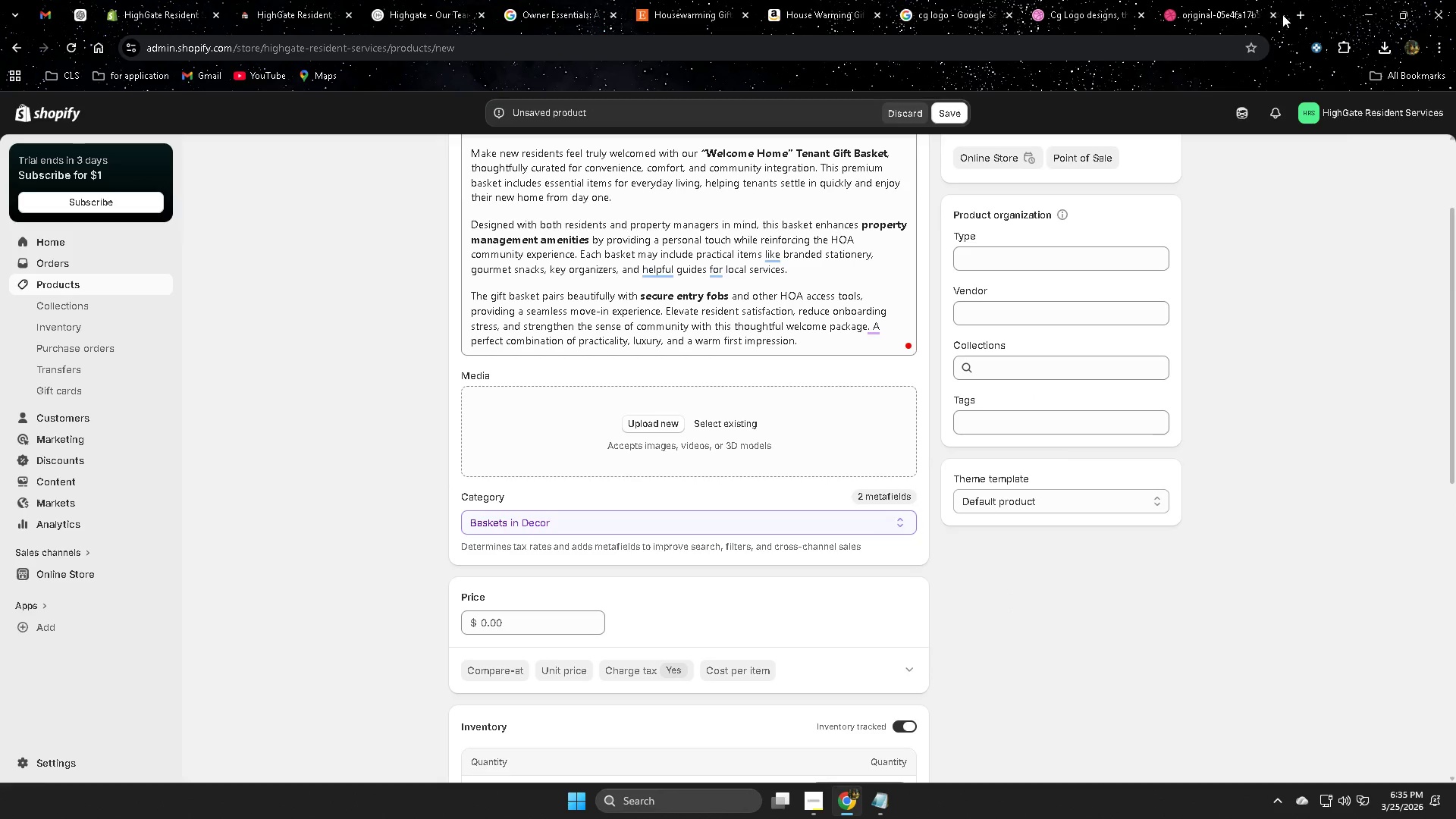 
left_click([1272, 14])
 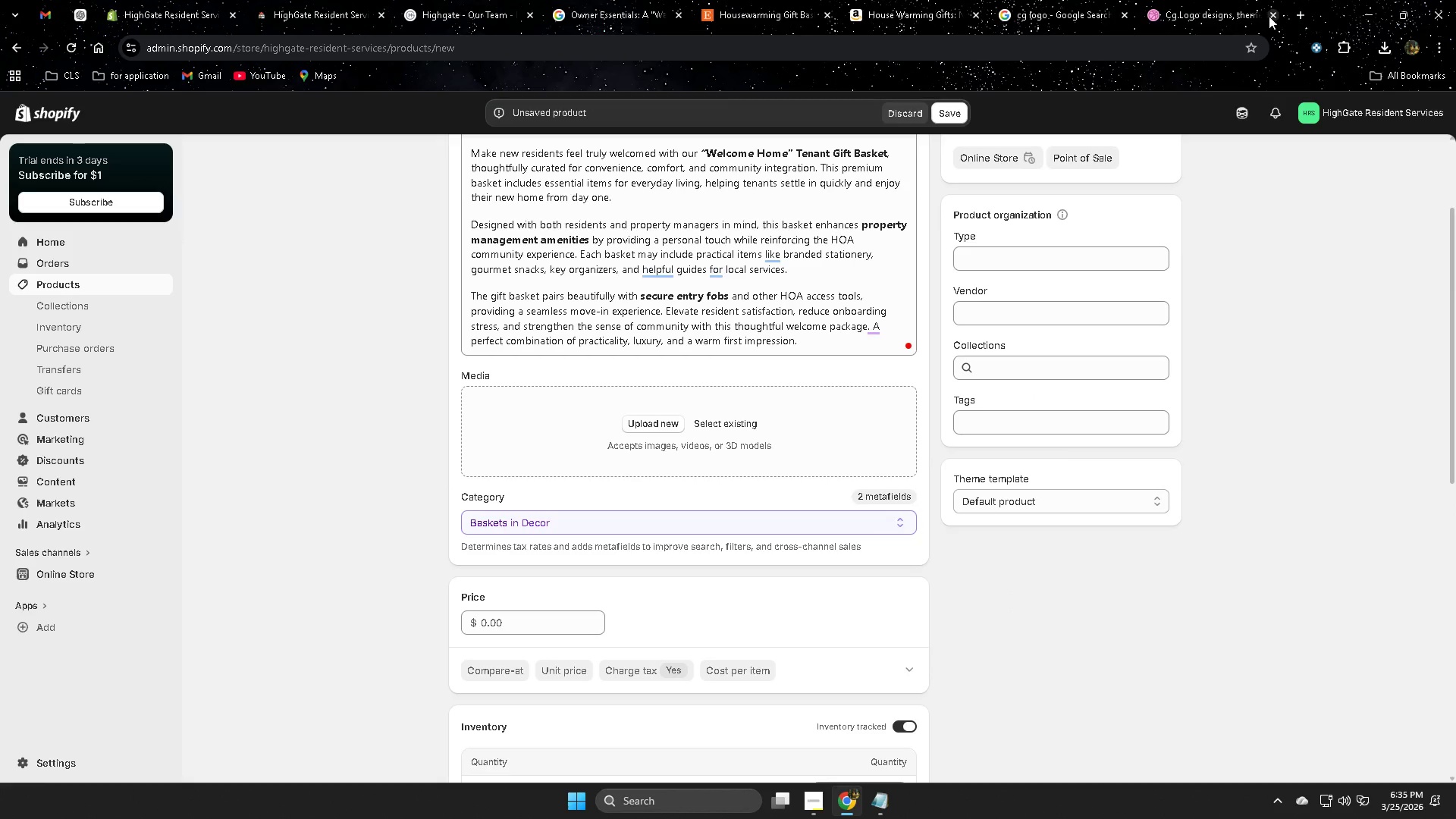 
left_click([1272, 16])
 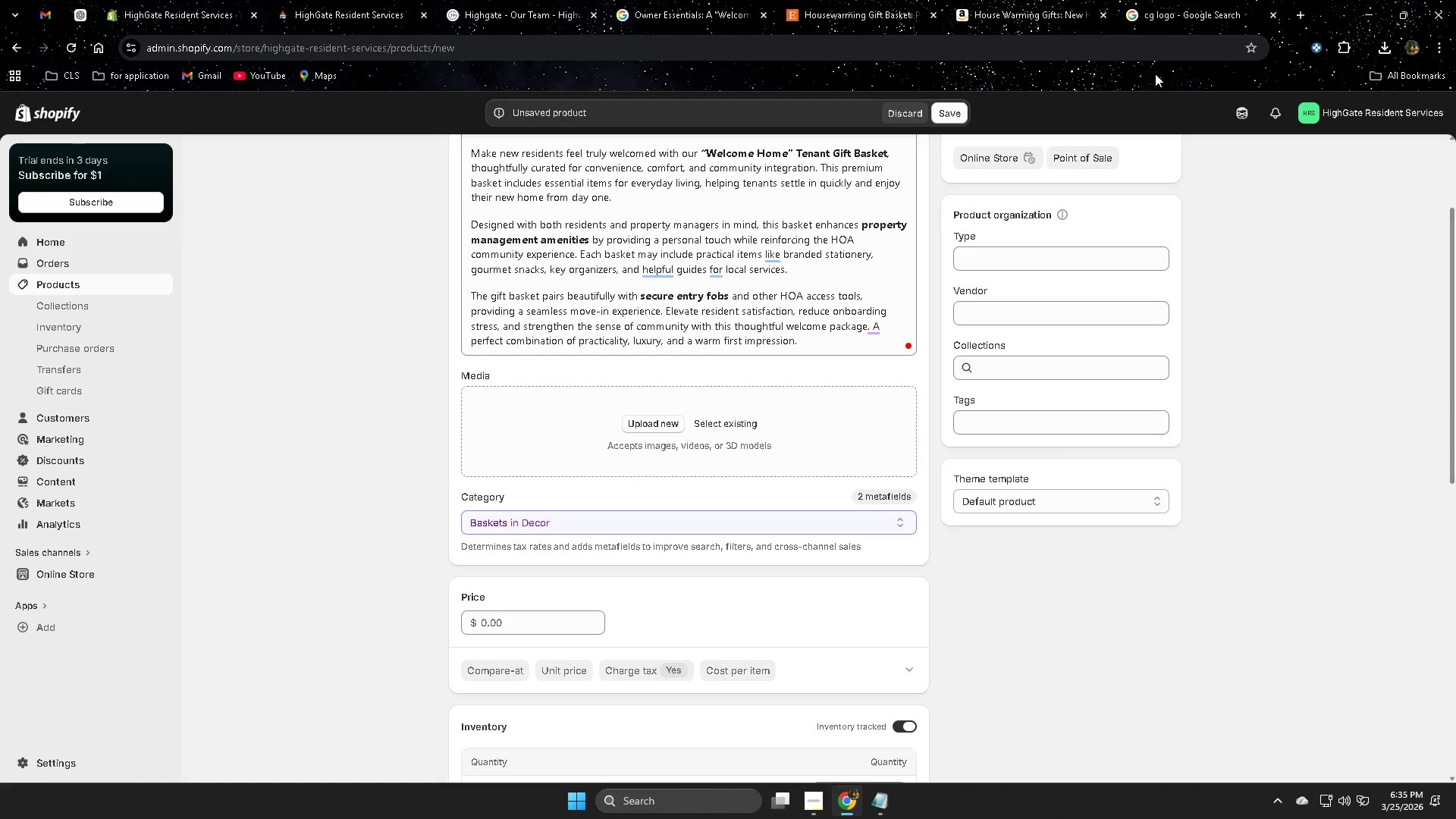 
left_click([1190, 11])
 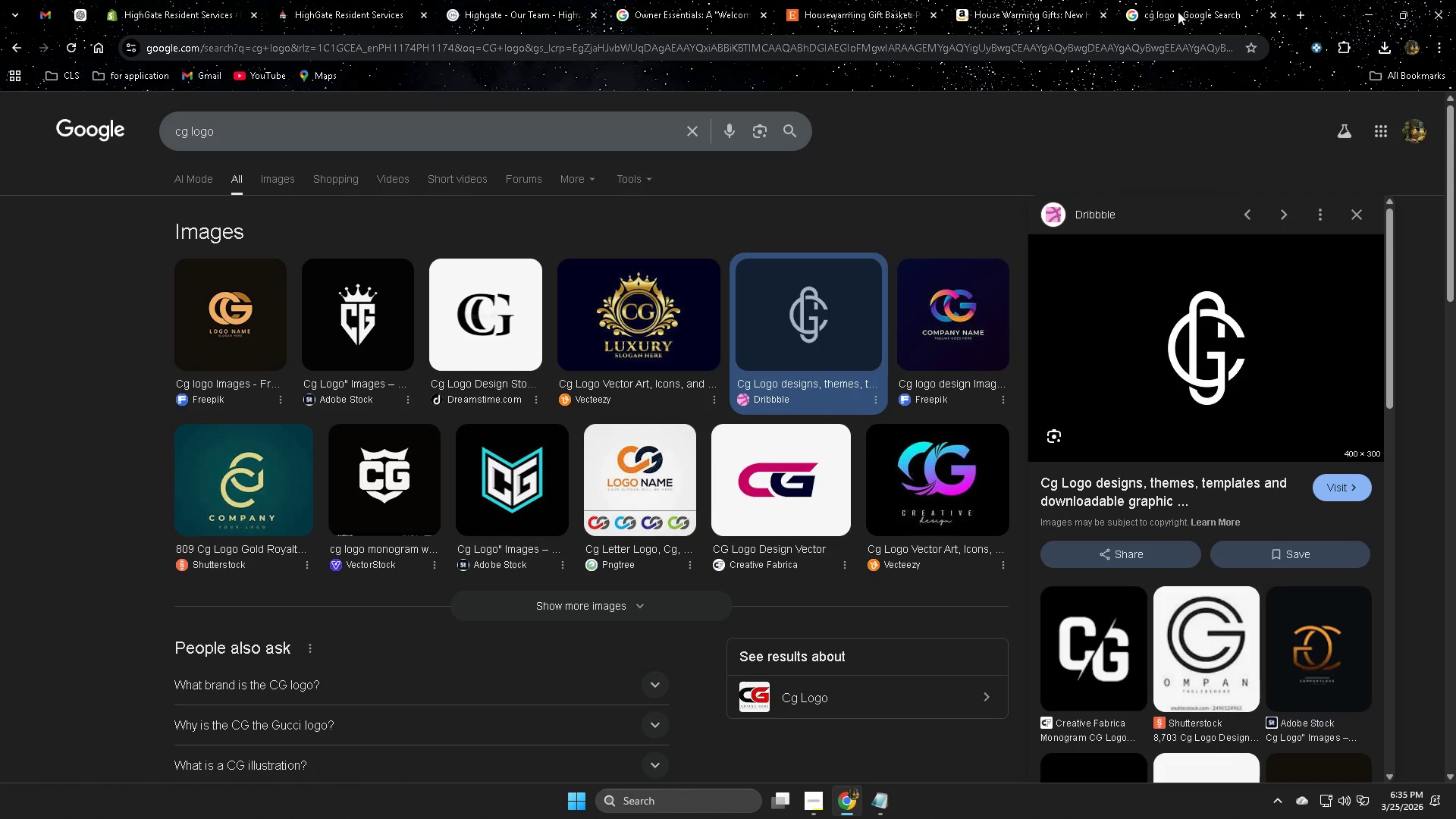 
key(Control+ControlLeft)
 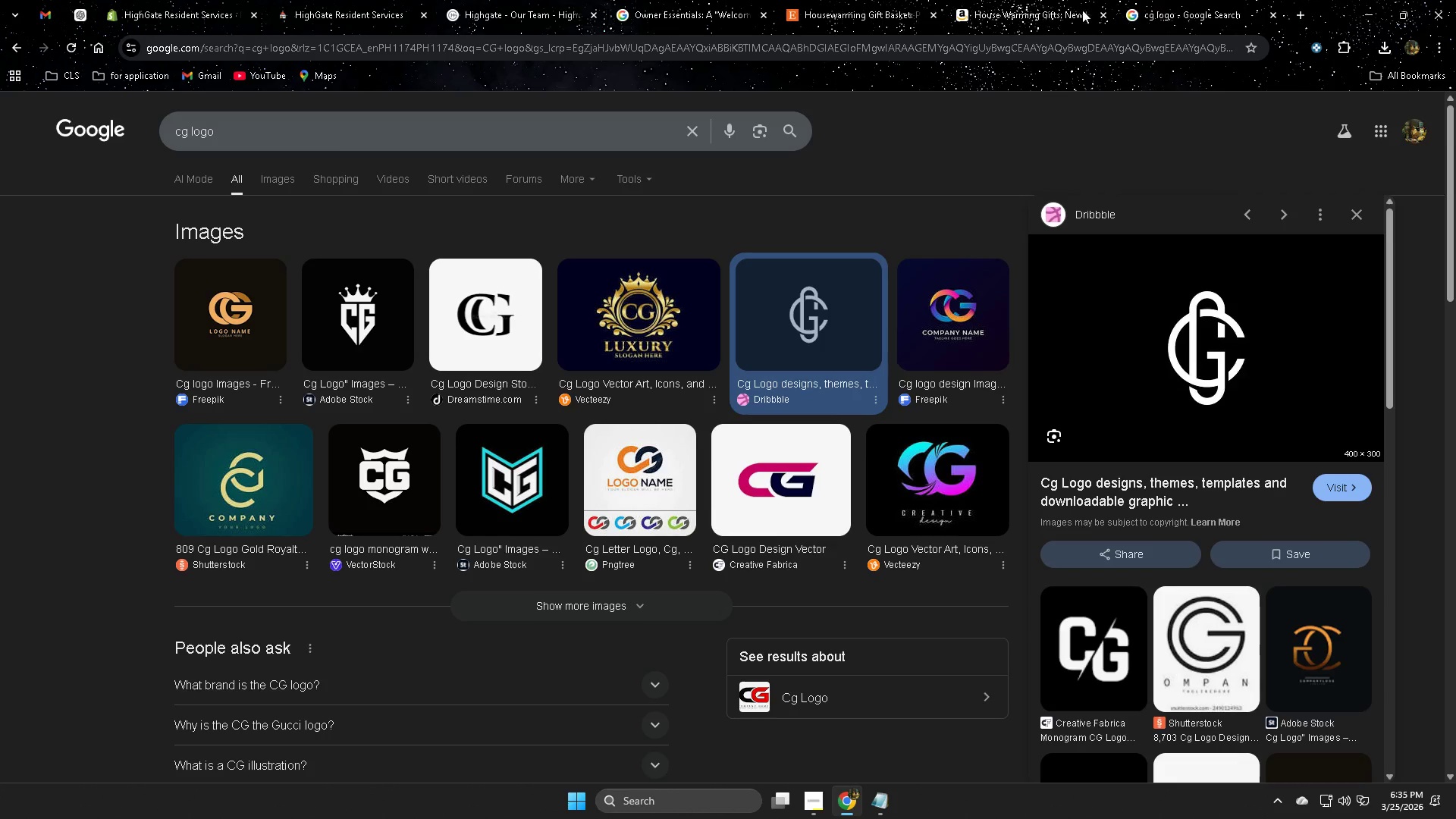 
key(Control+W)
 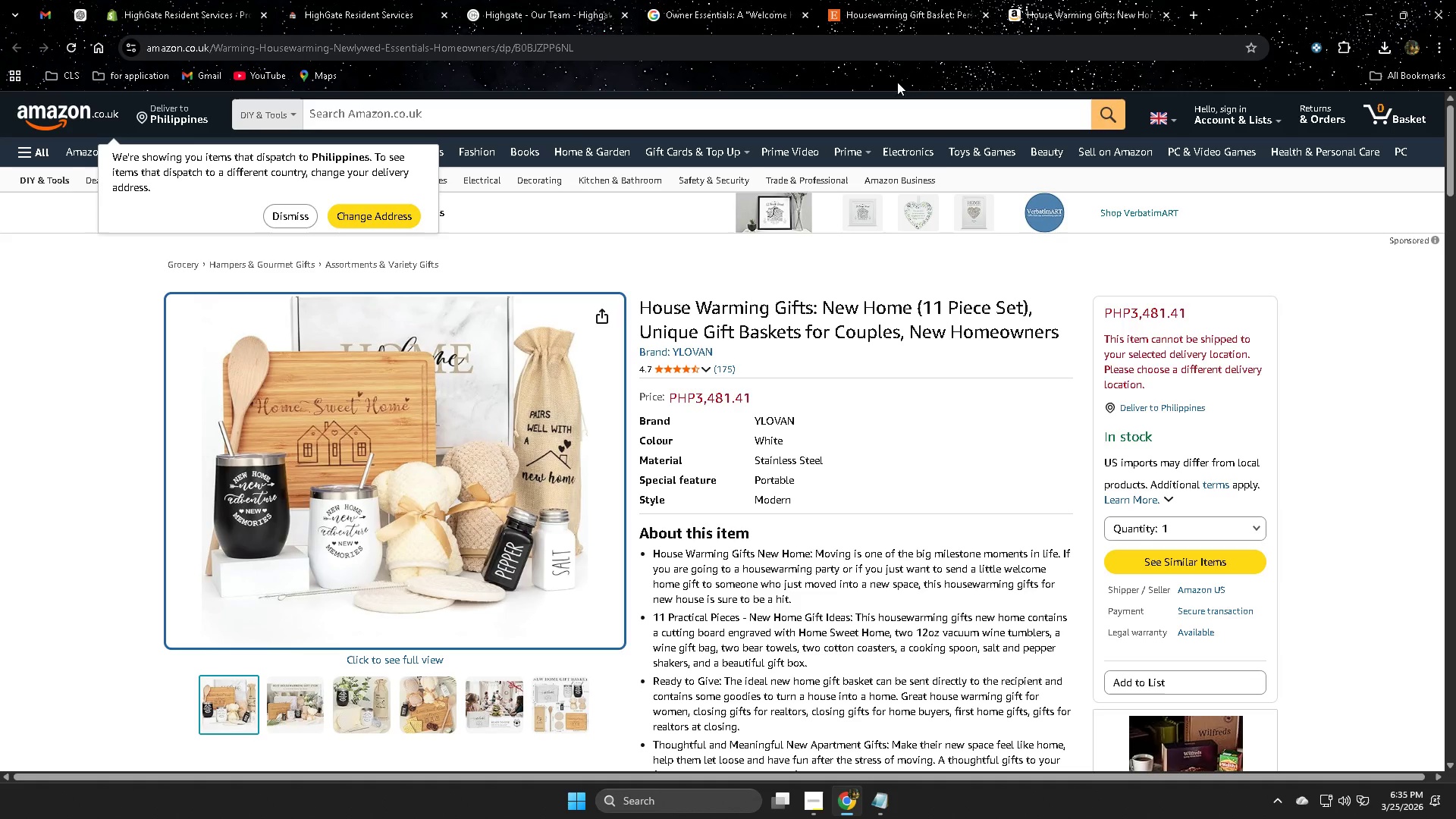 
key(Control+W)
 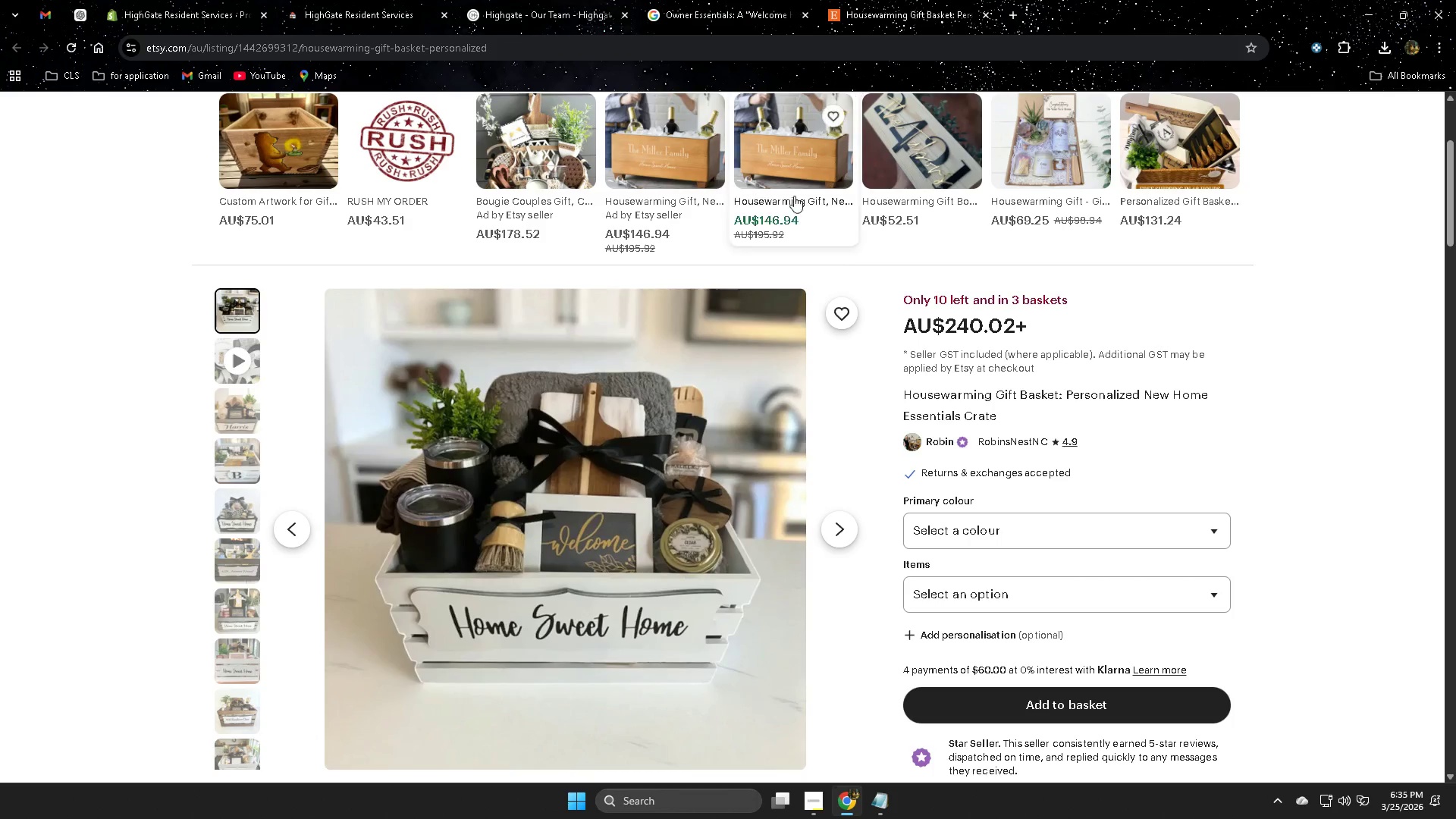 
scroll: coordinate [556, 588], scroll_direction: up, amount: 4.0
 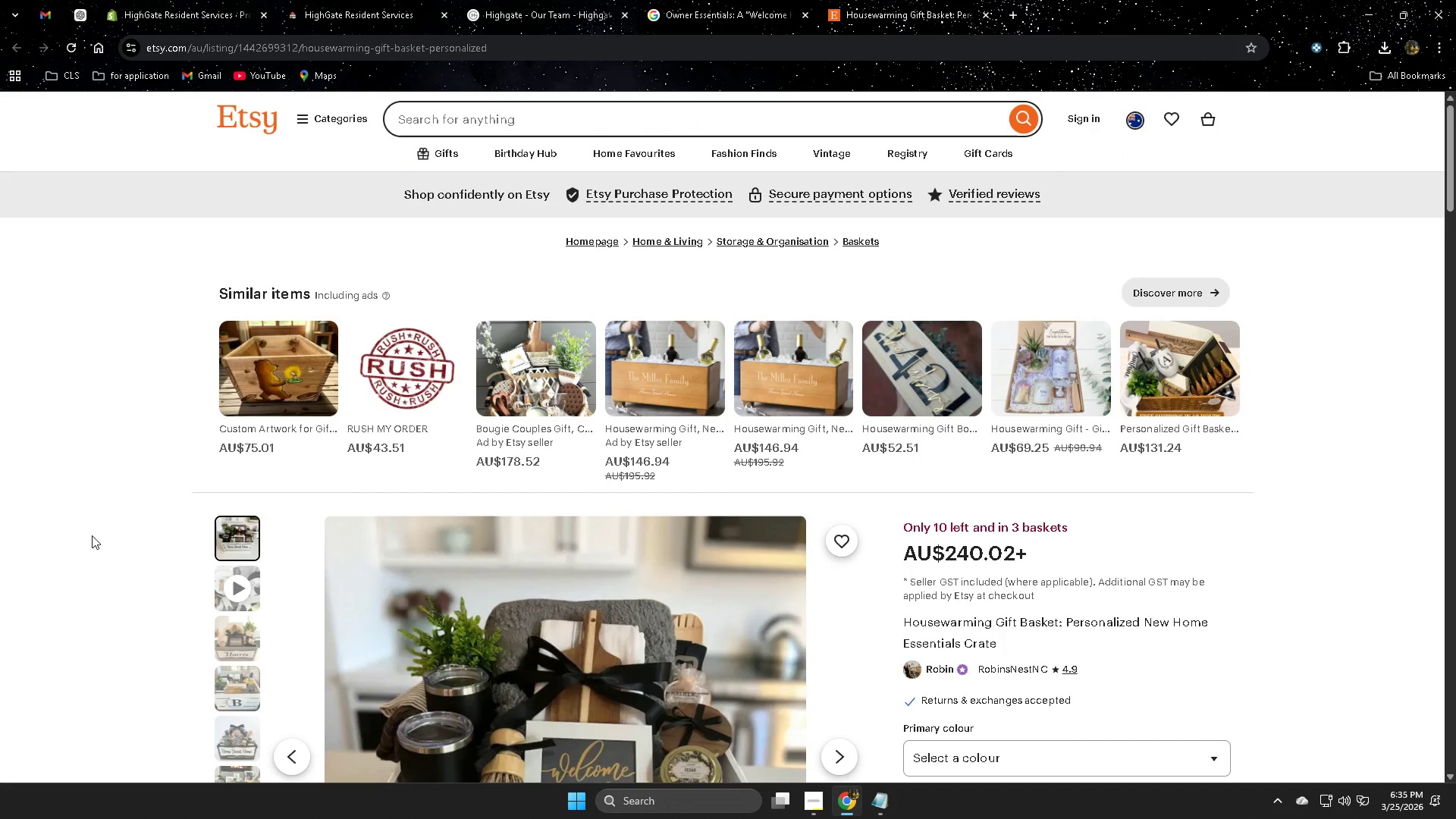 
scroll: coordinate [92, 533], scroll_direction: down, amount: 5.0
 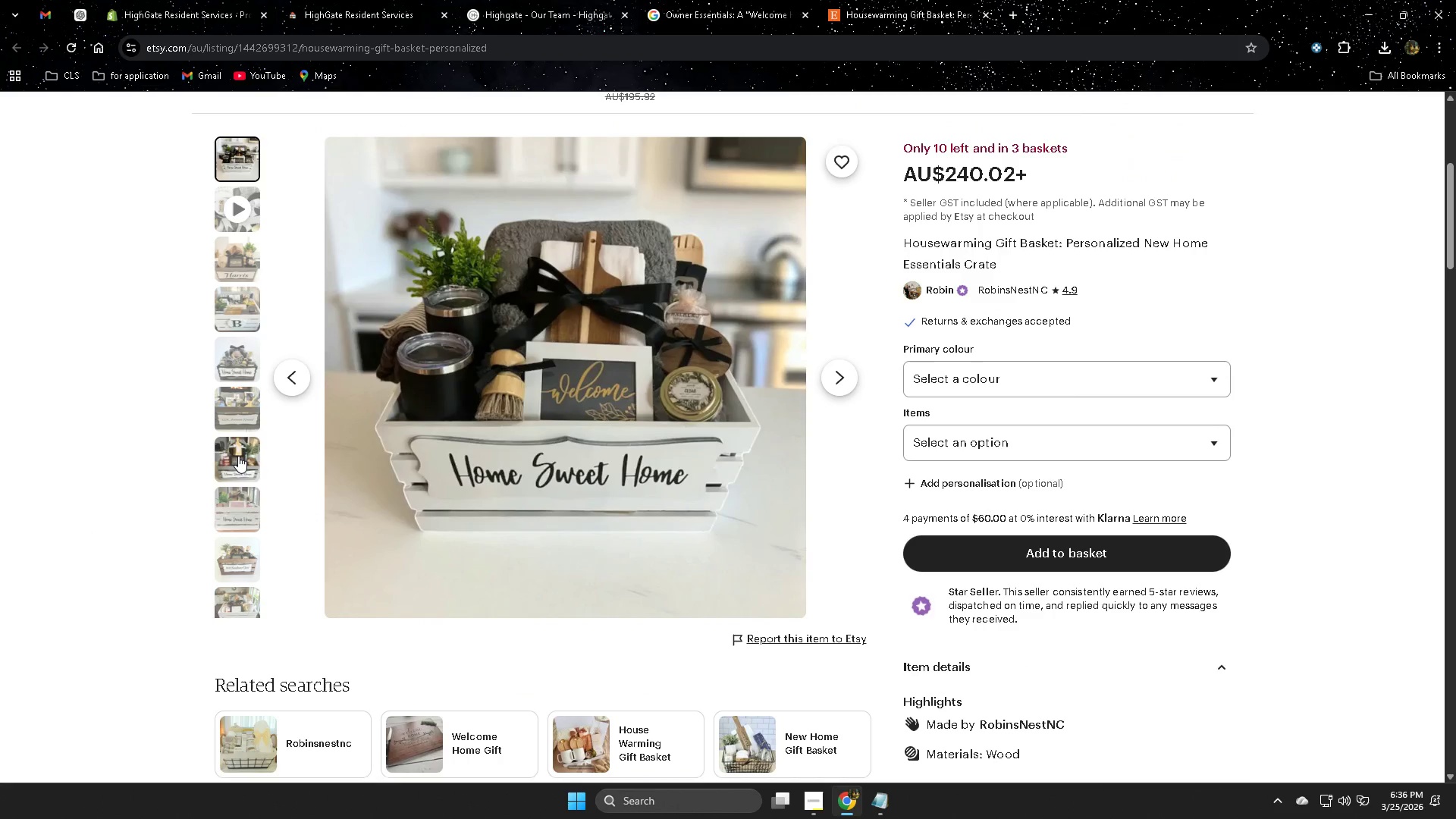 
scroll: coordinate [240, 540], scroll_direction: up, amount: 8.0
 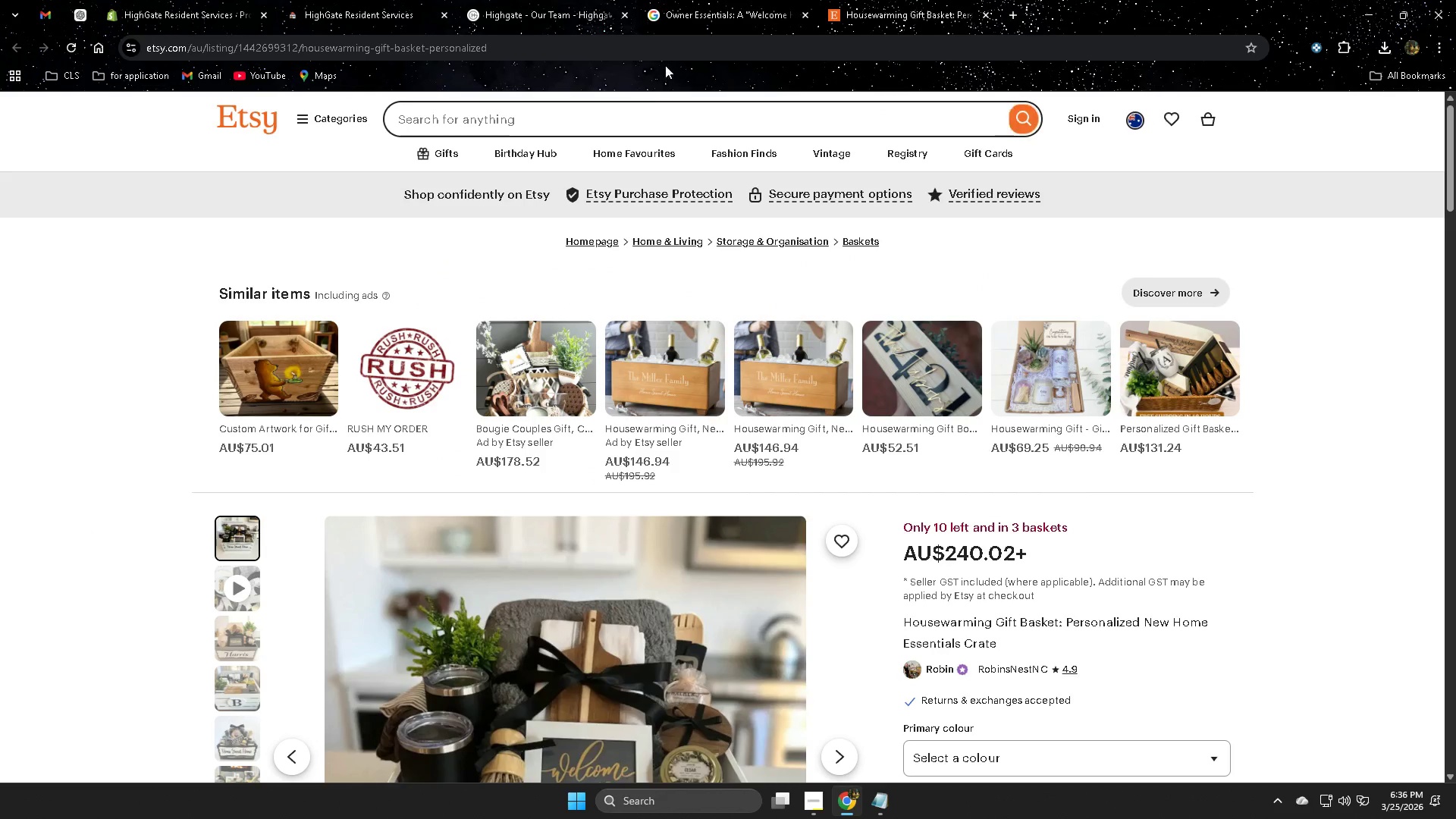 
left_click([740, 14])
 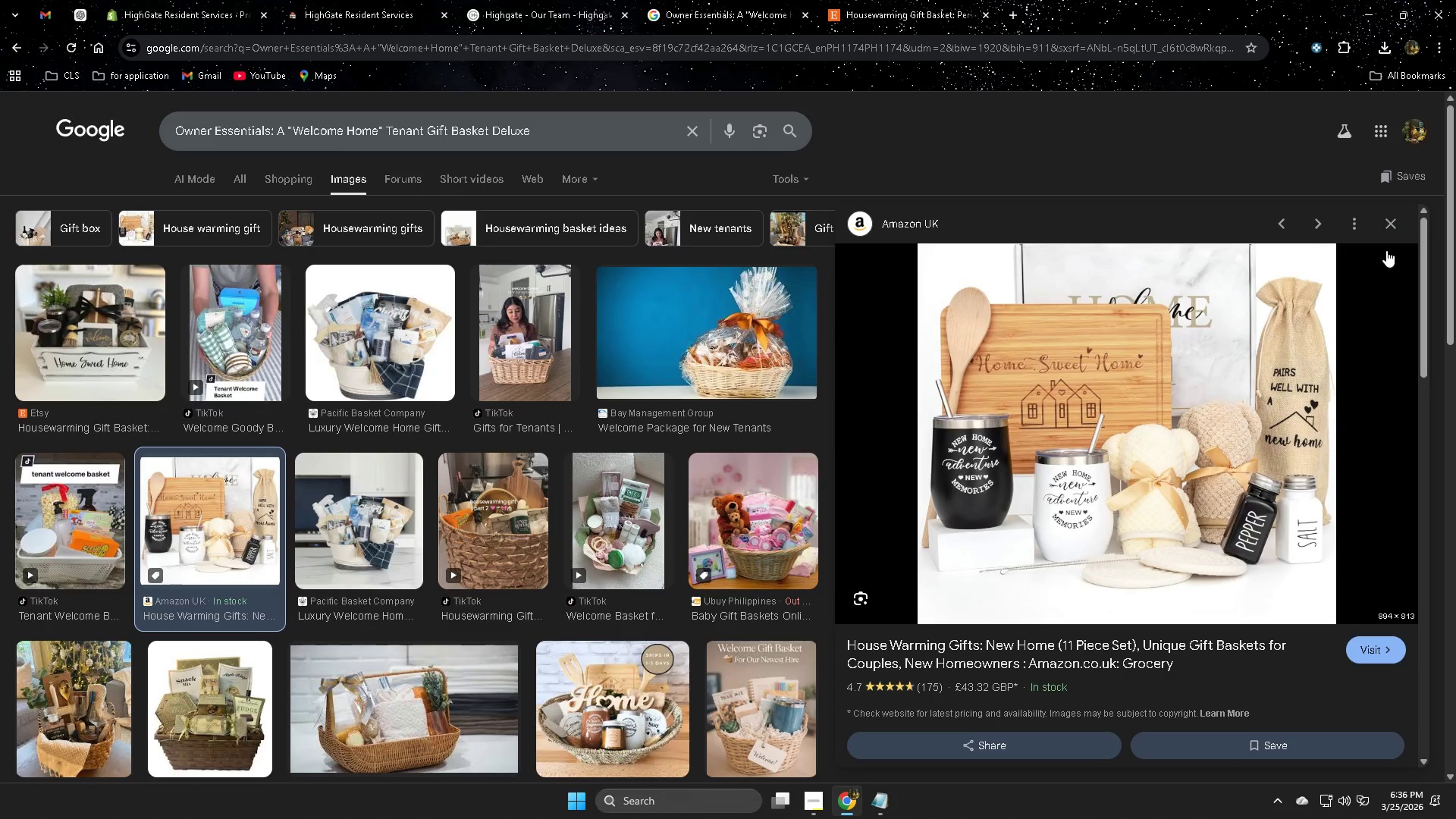 
left_click([1388, 224])
 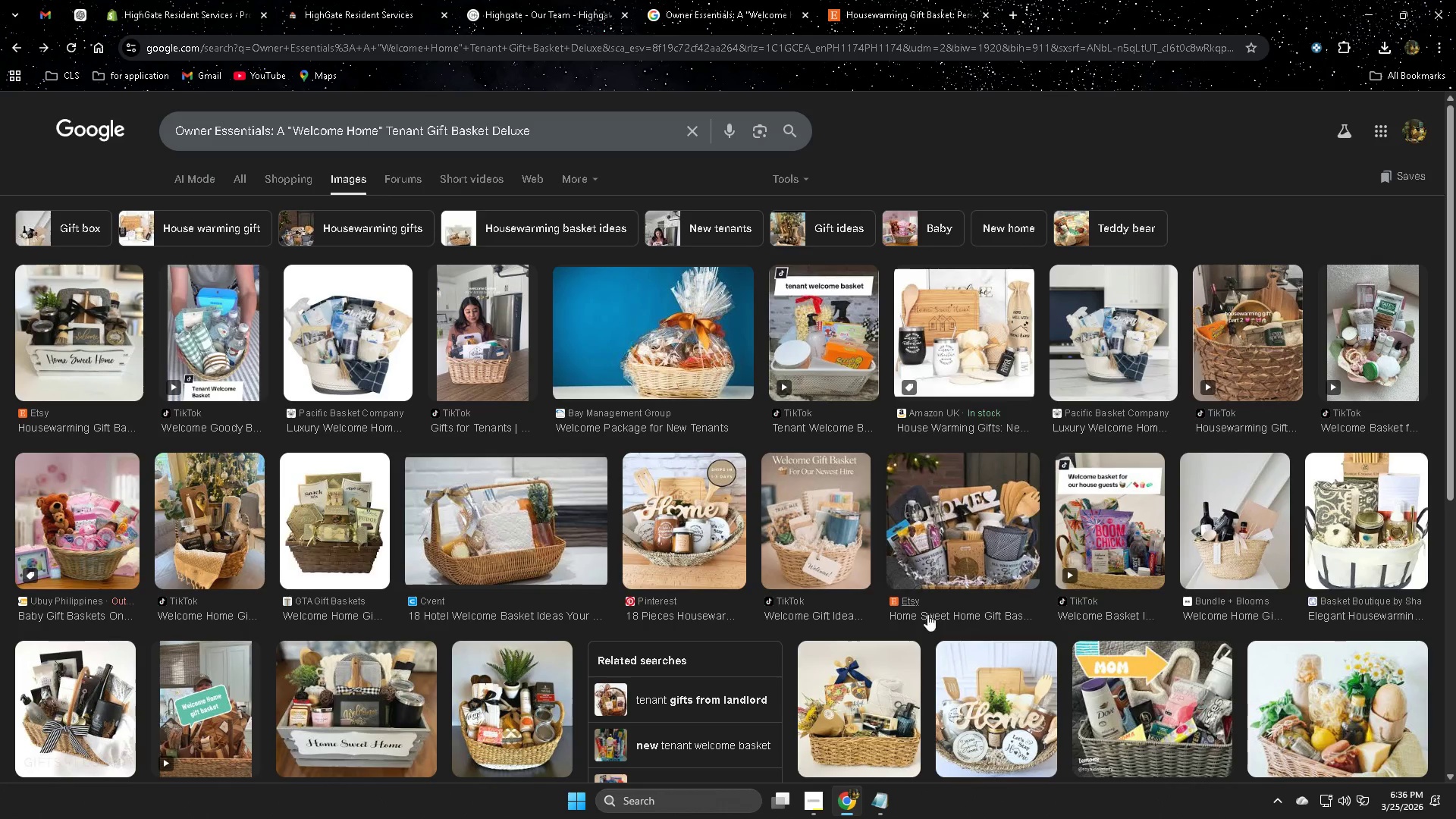 
left_click([689, 525])
 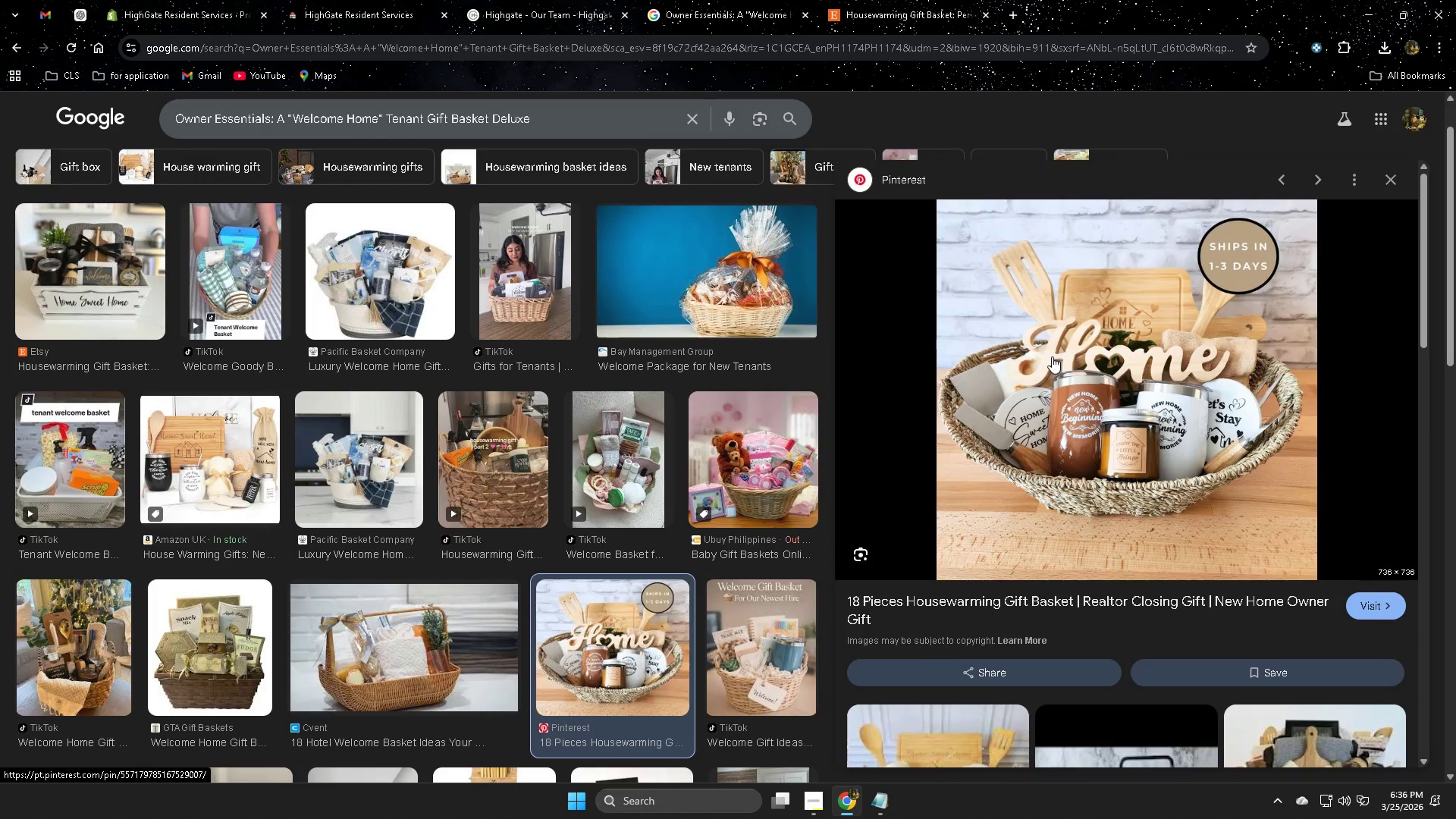 
left_click([1395, 174])
 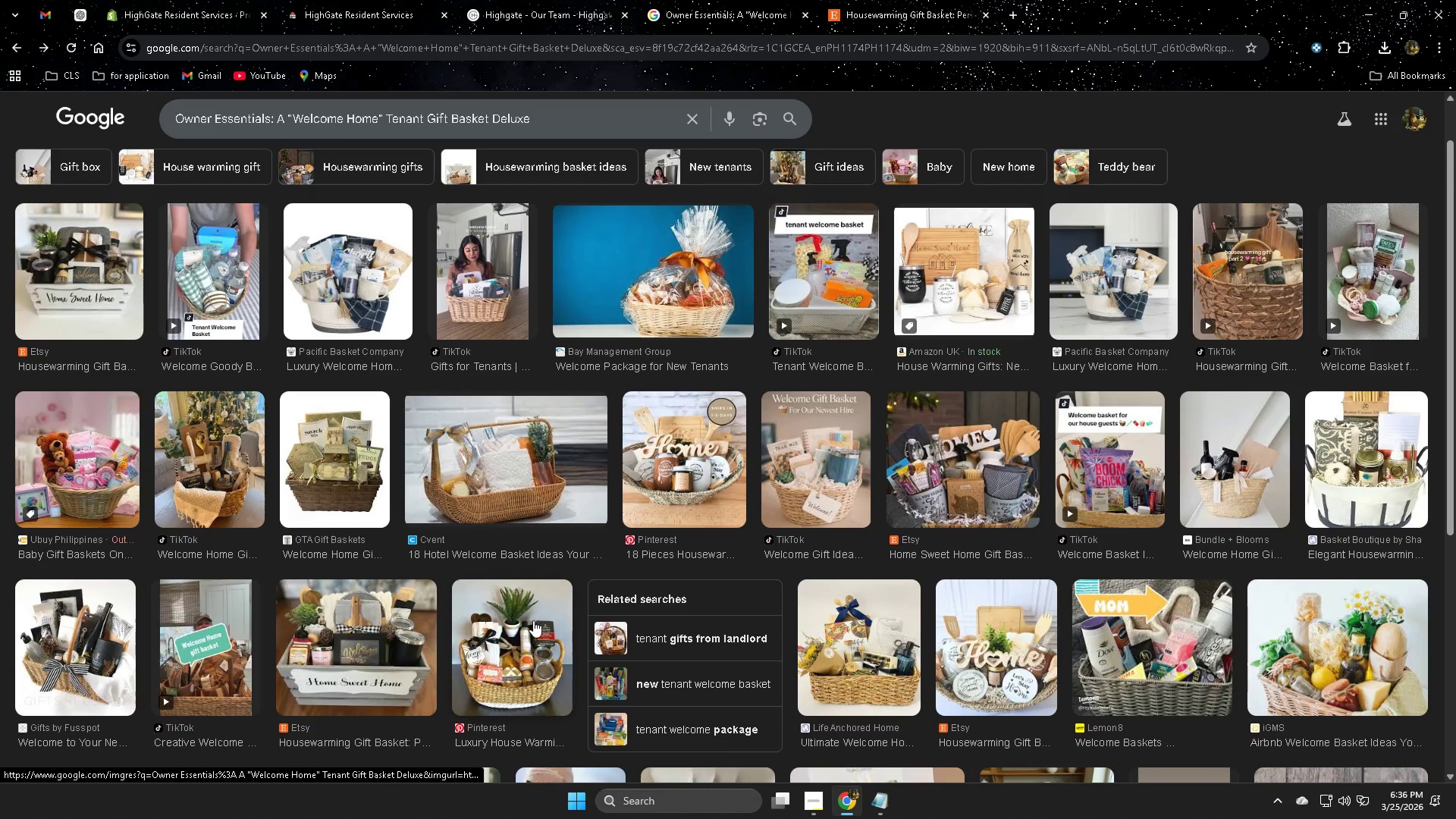 
left_click([1361, 475])
 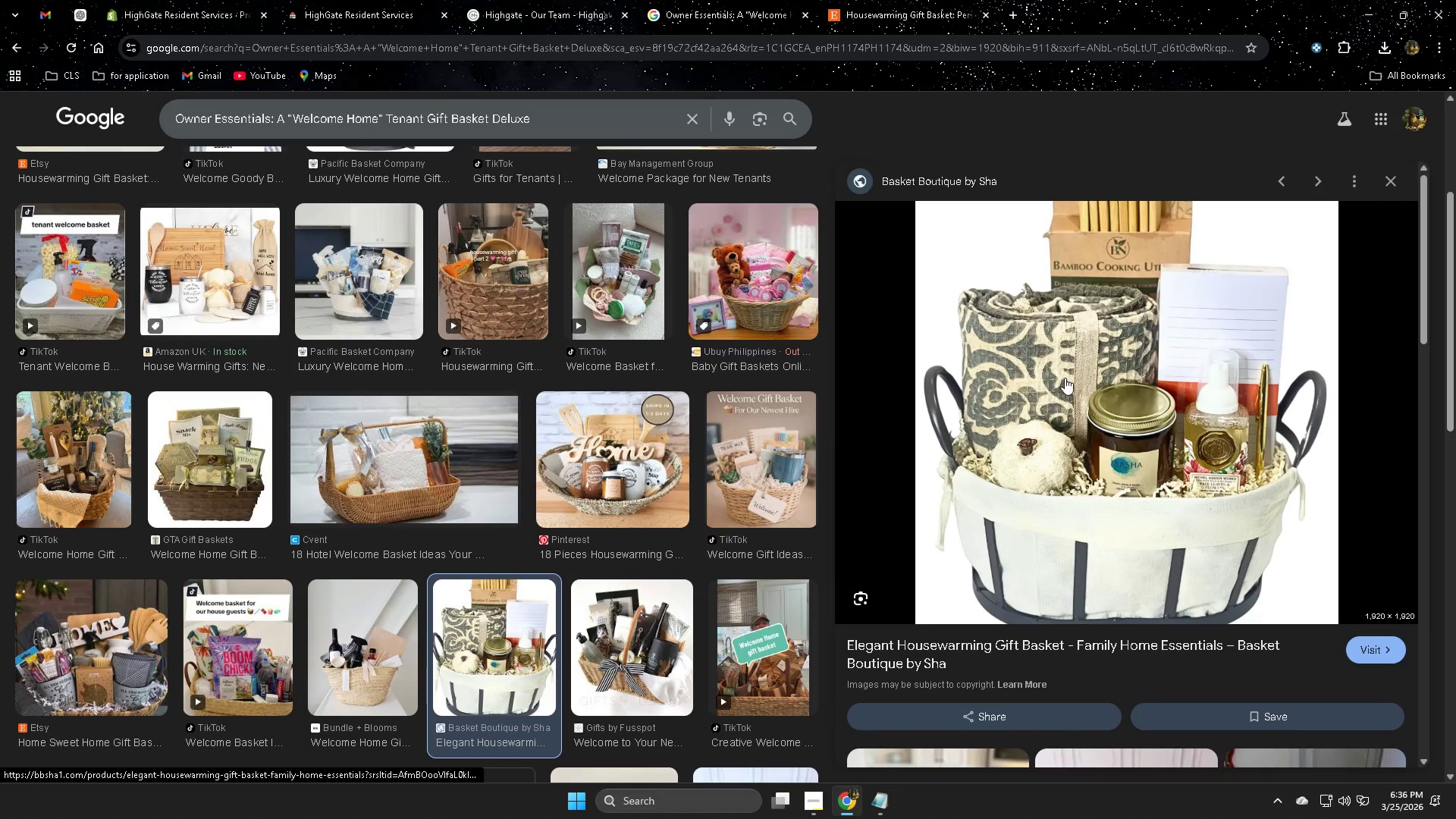 
right_click([1065, 371])
 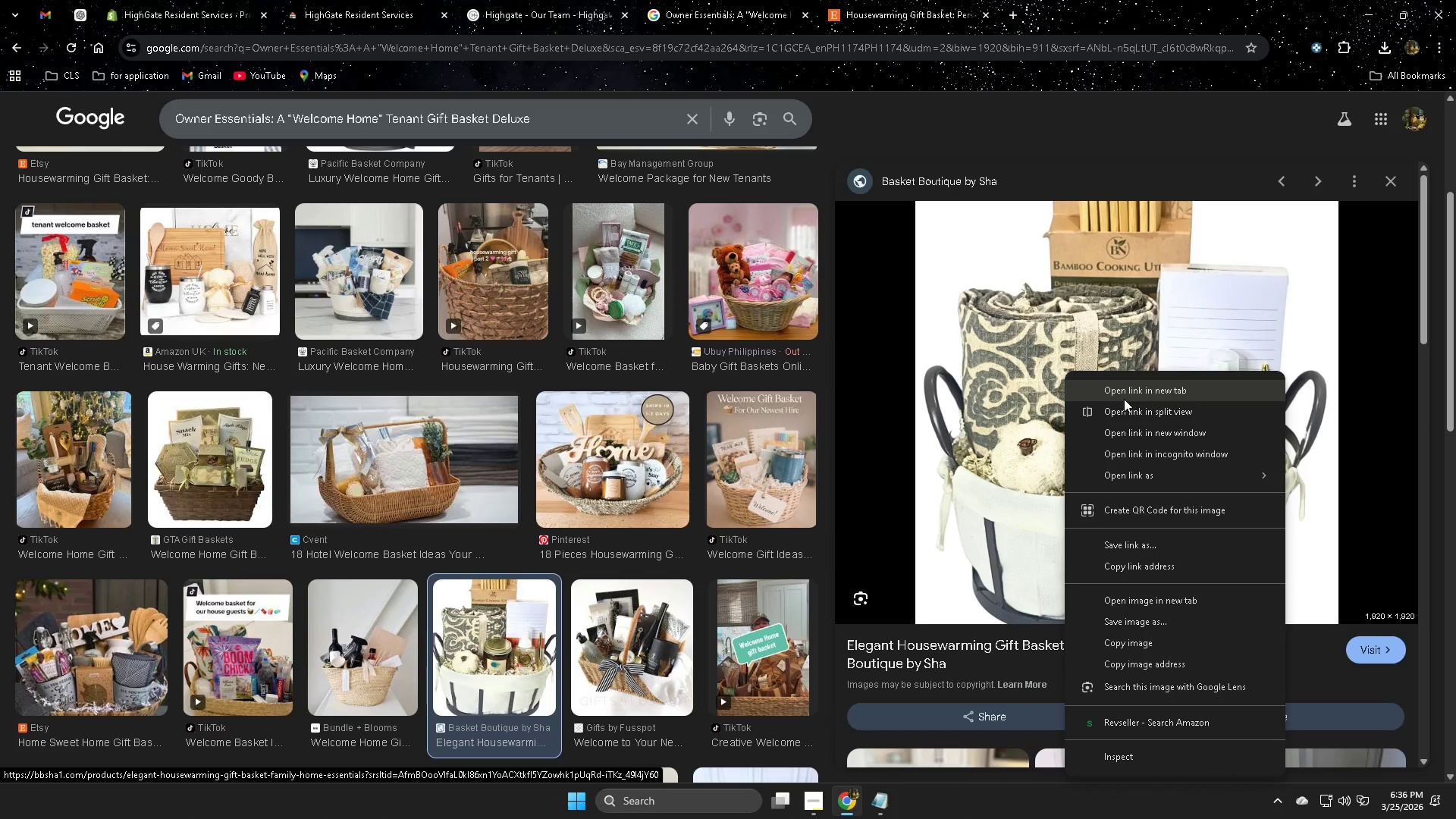 
left_click([1127, 397])
 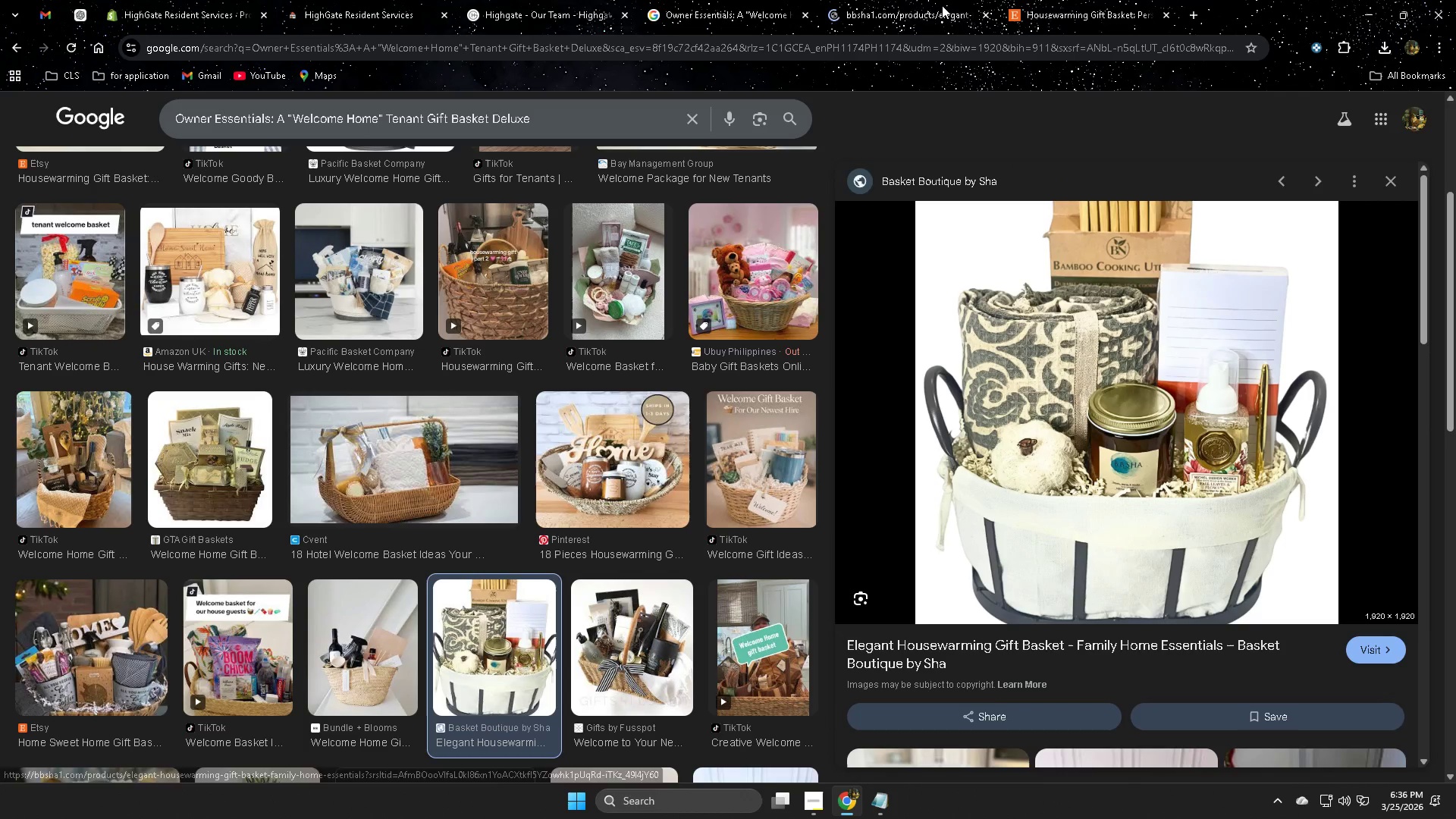 
left_click([1062, 11])
 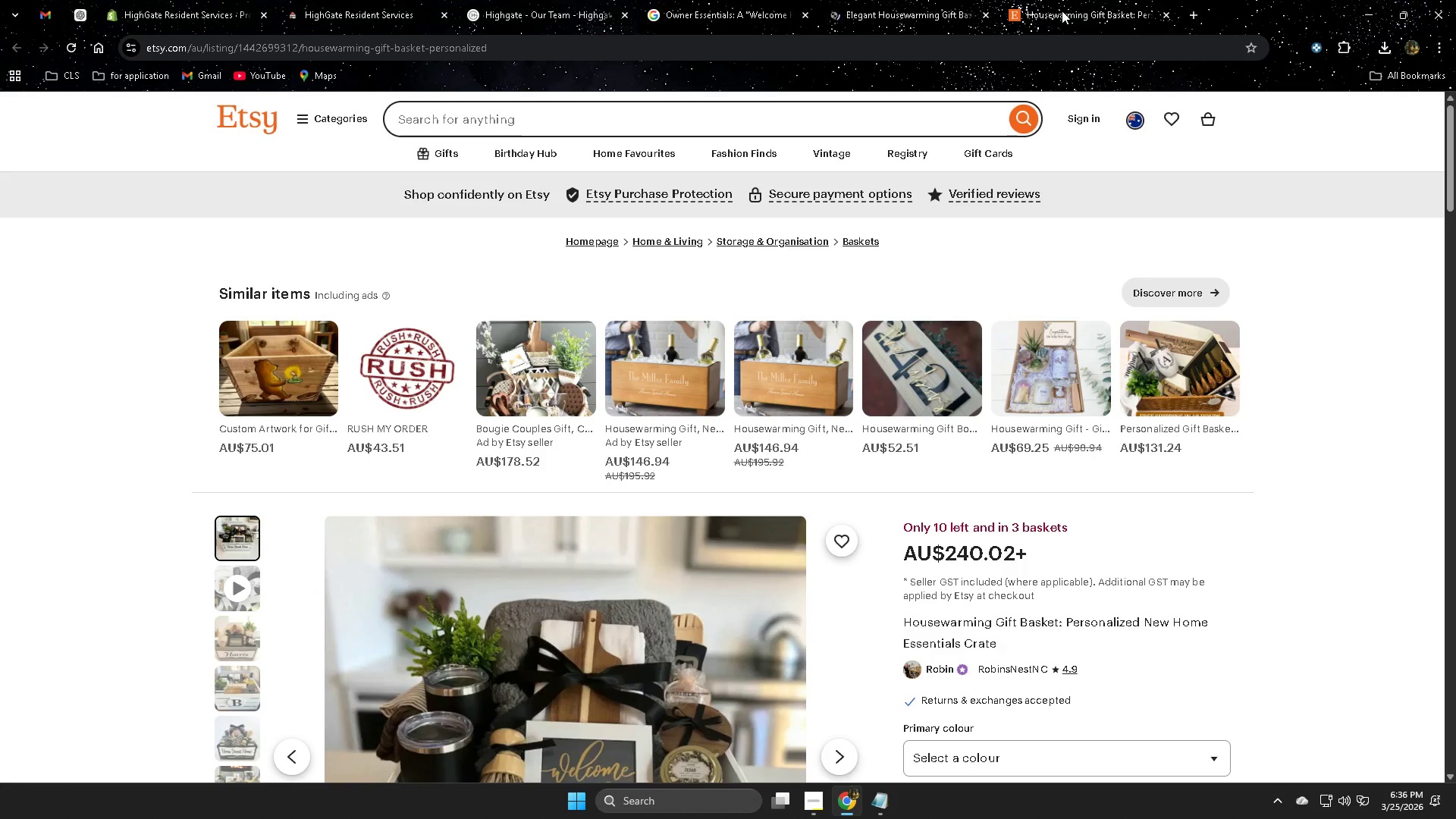 
key(Control+ControlLeft)
 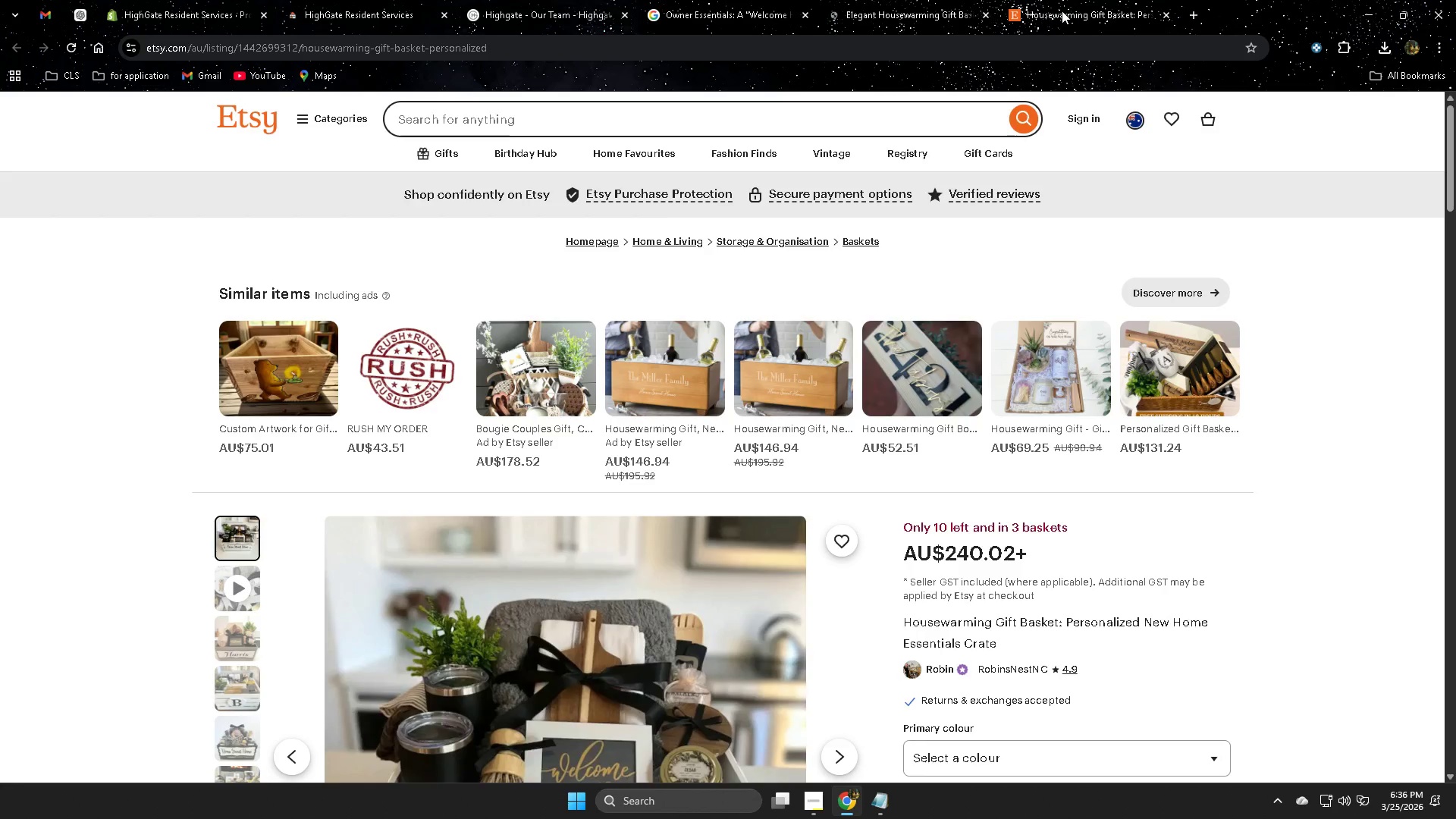 
key(Control+W)
 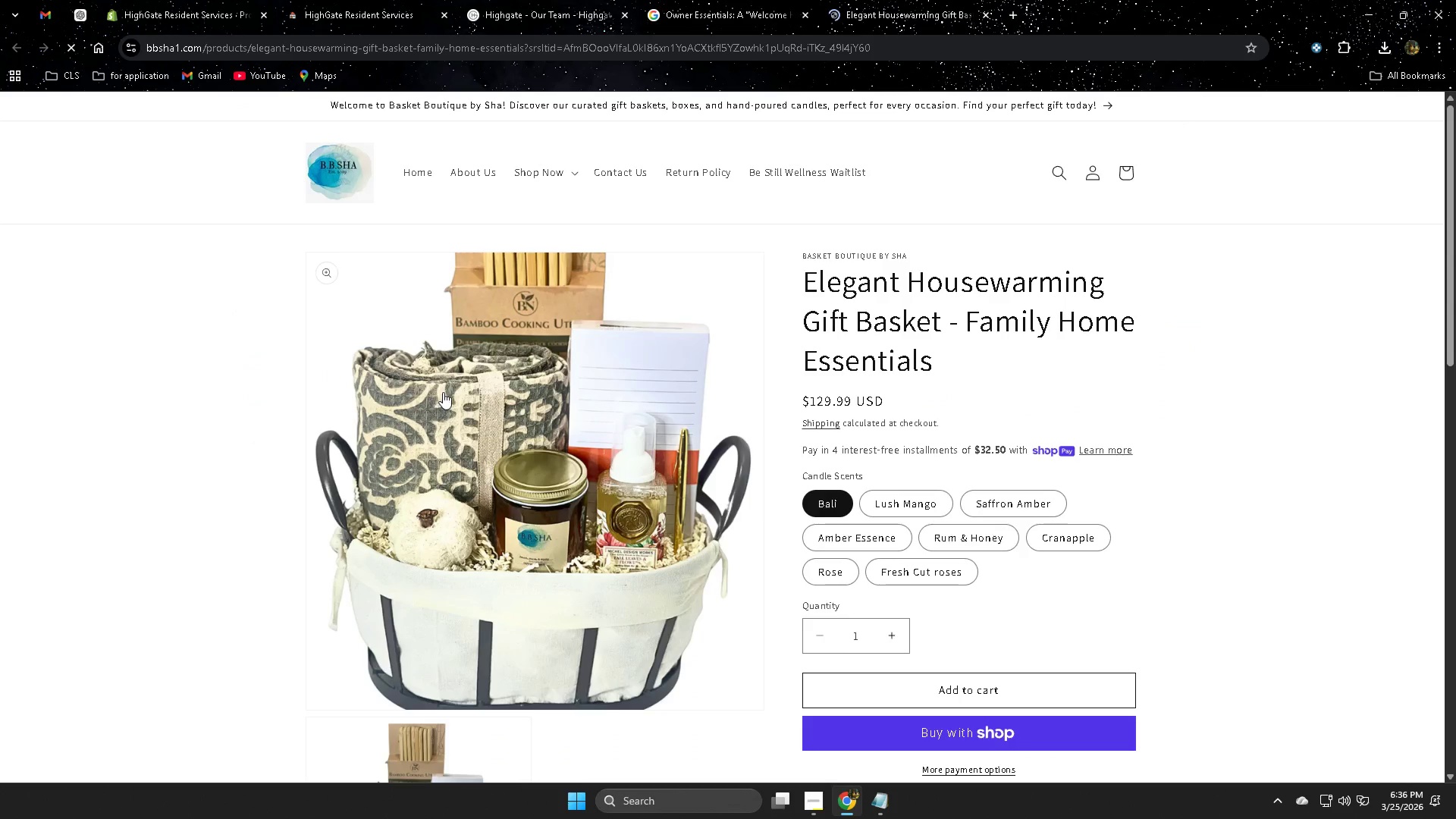 
scroll: coordinate [1110, 629], scroll_direction: none, amount: 0.0
 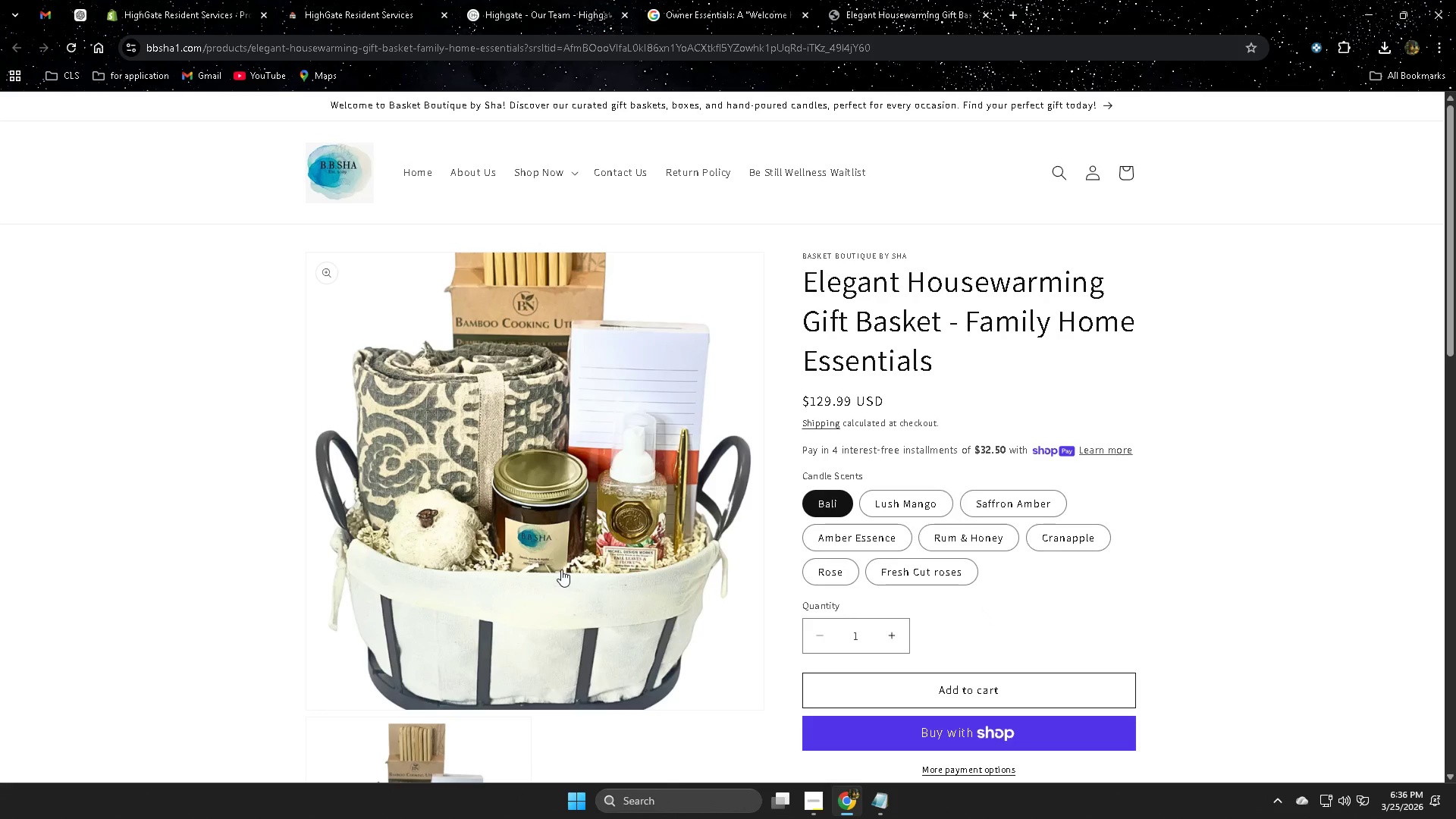 
right_click([498, 504])
 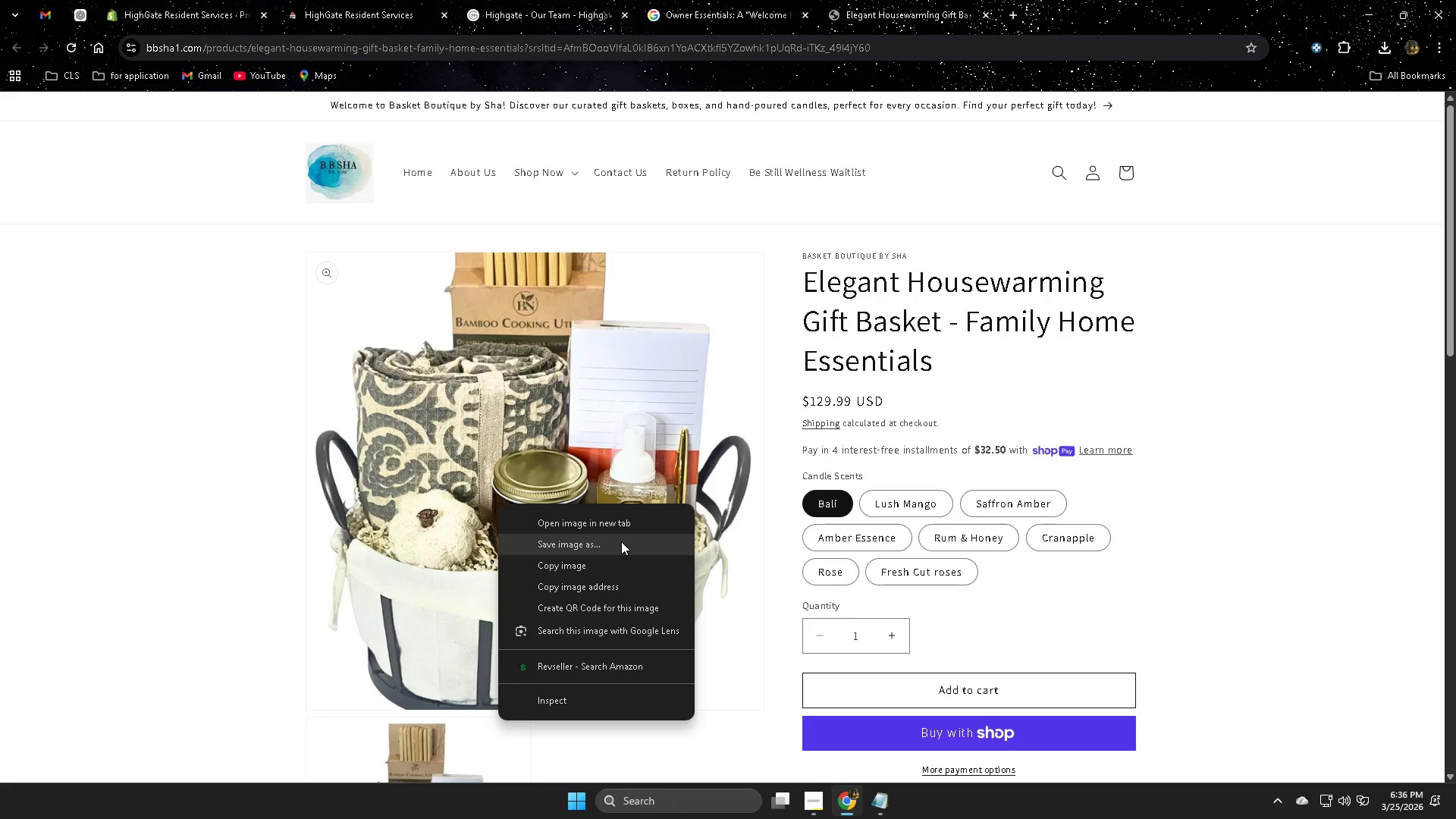 
scroll: coordinate [1213, 568], scroll_direction: down, amount: 2.0
 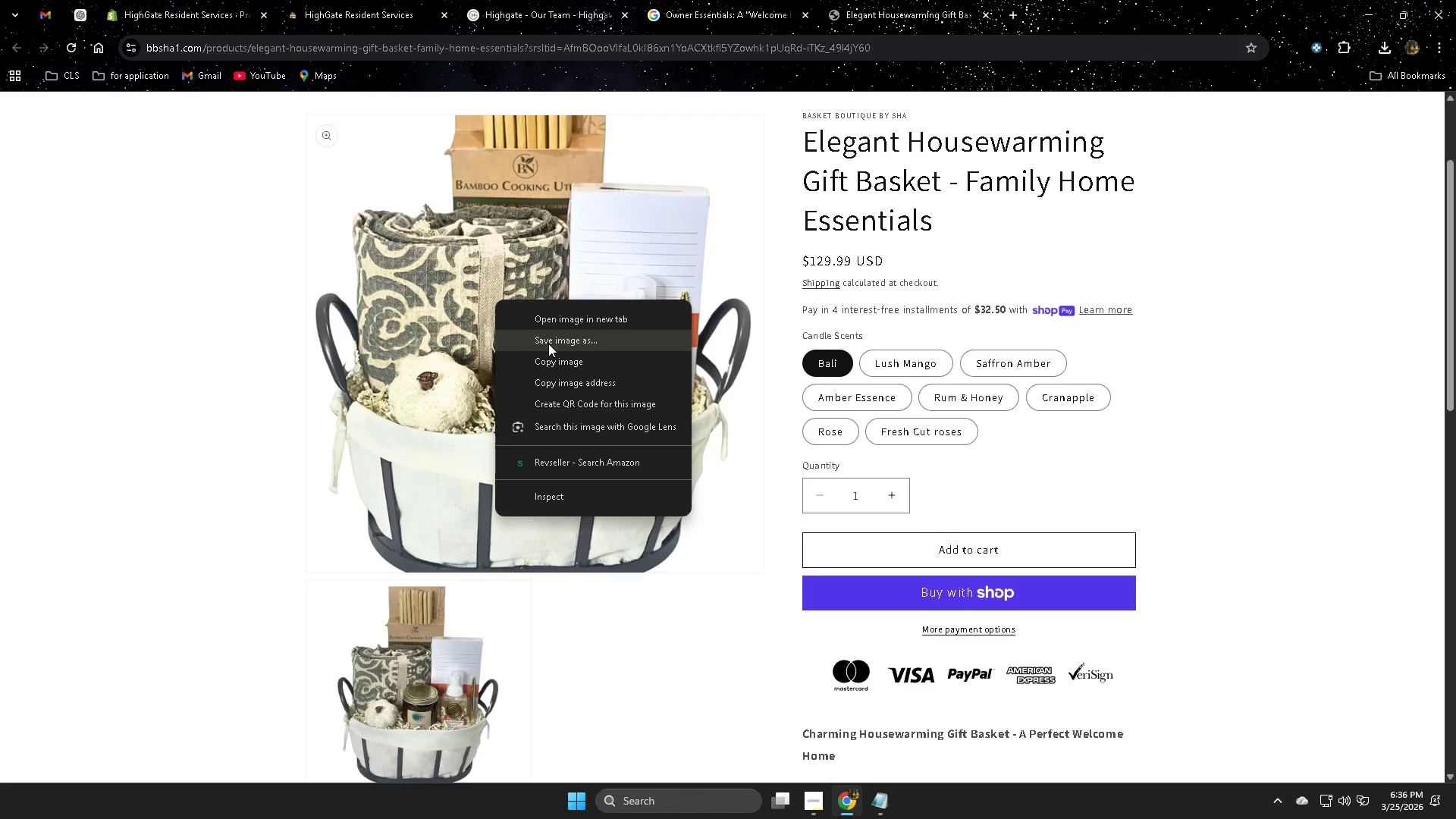 
left_click([548, 343])
 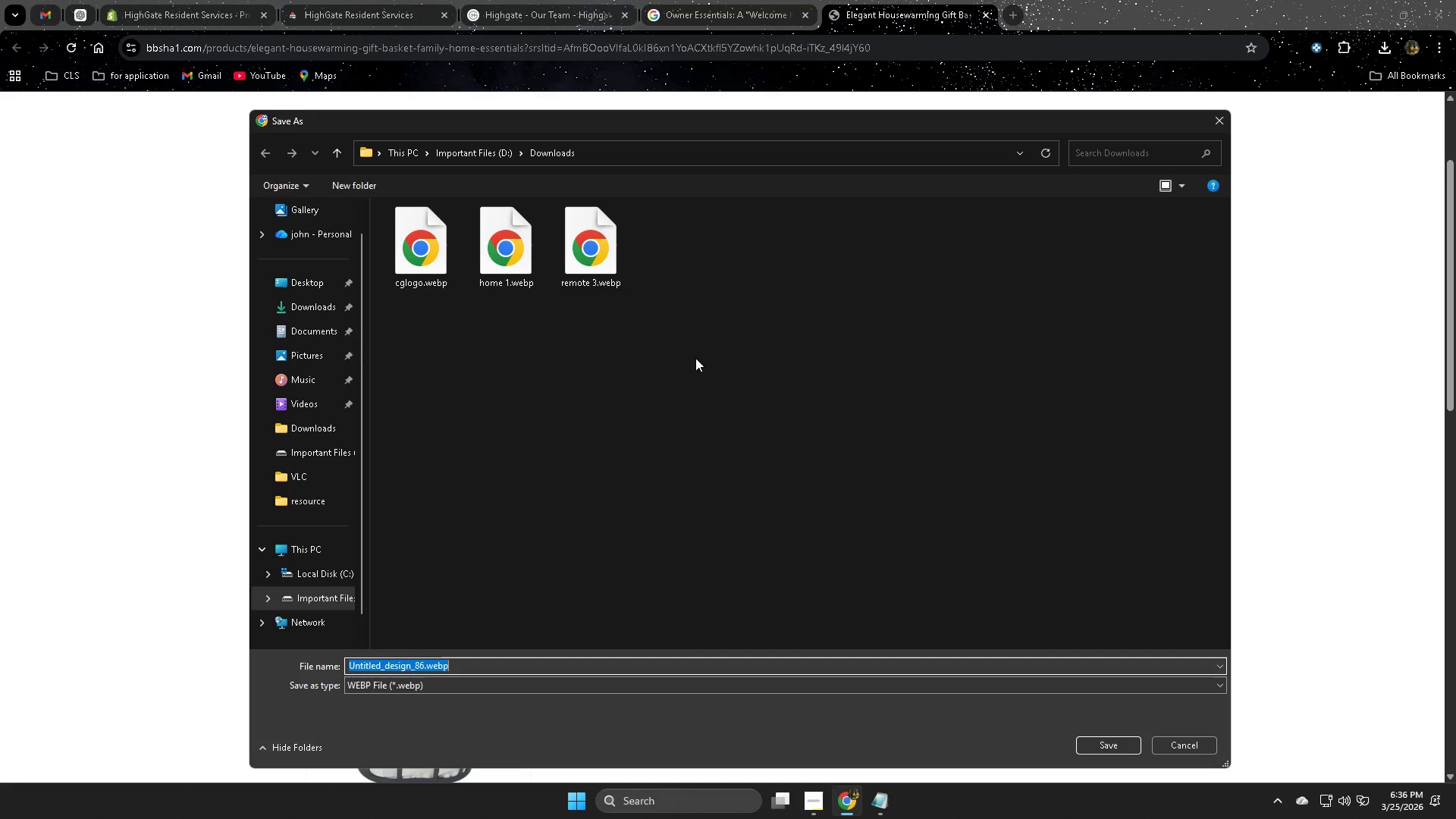 
type(home 3)
 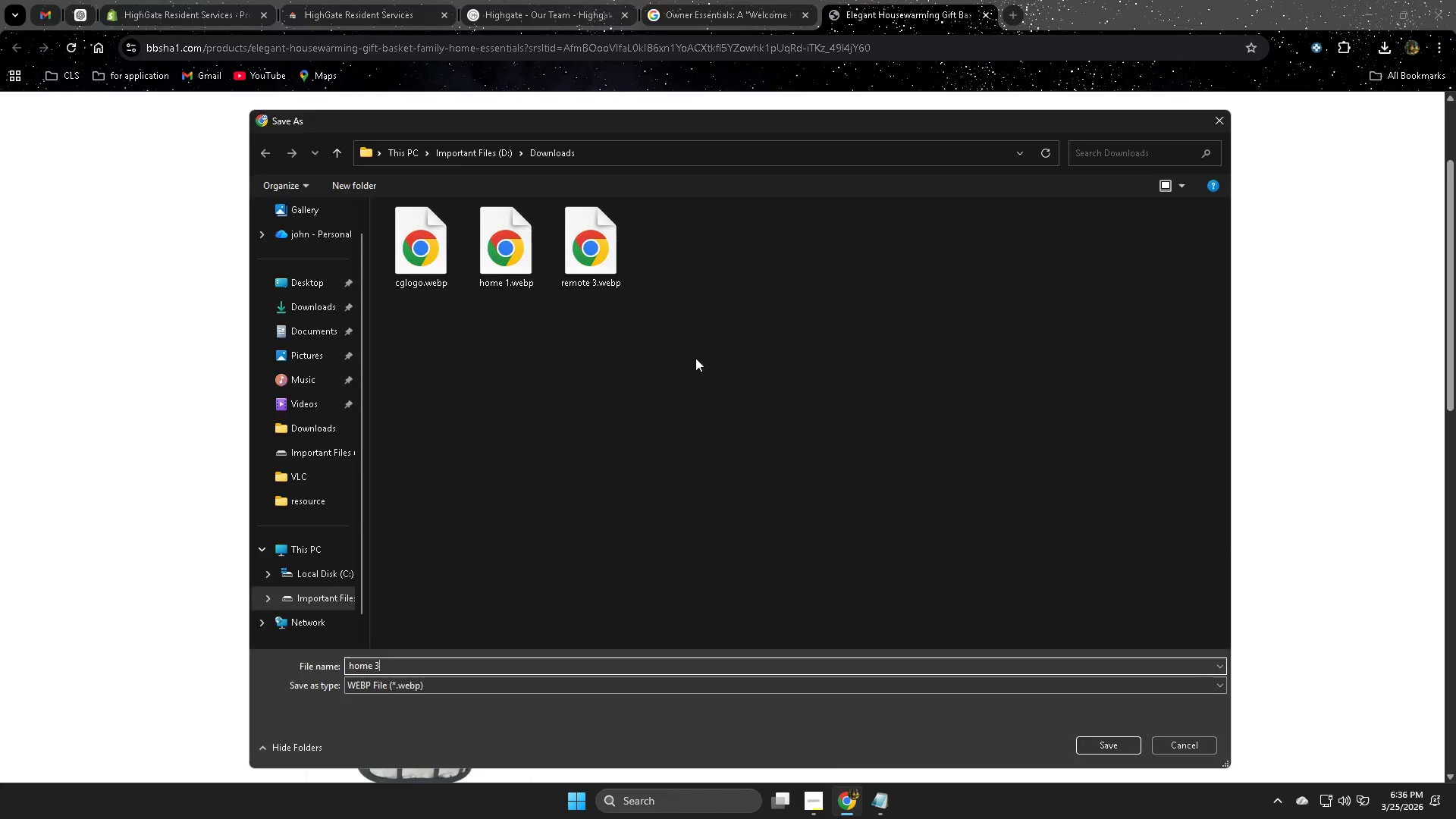 
key(Enter)
 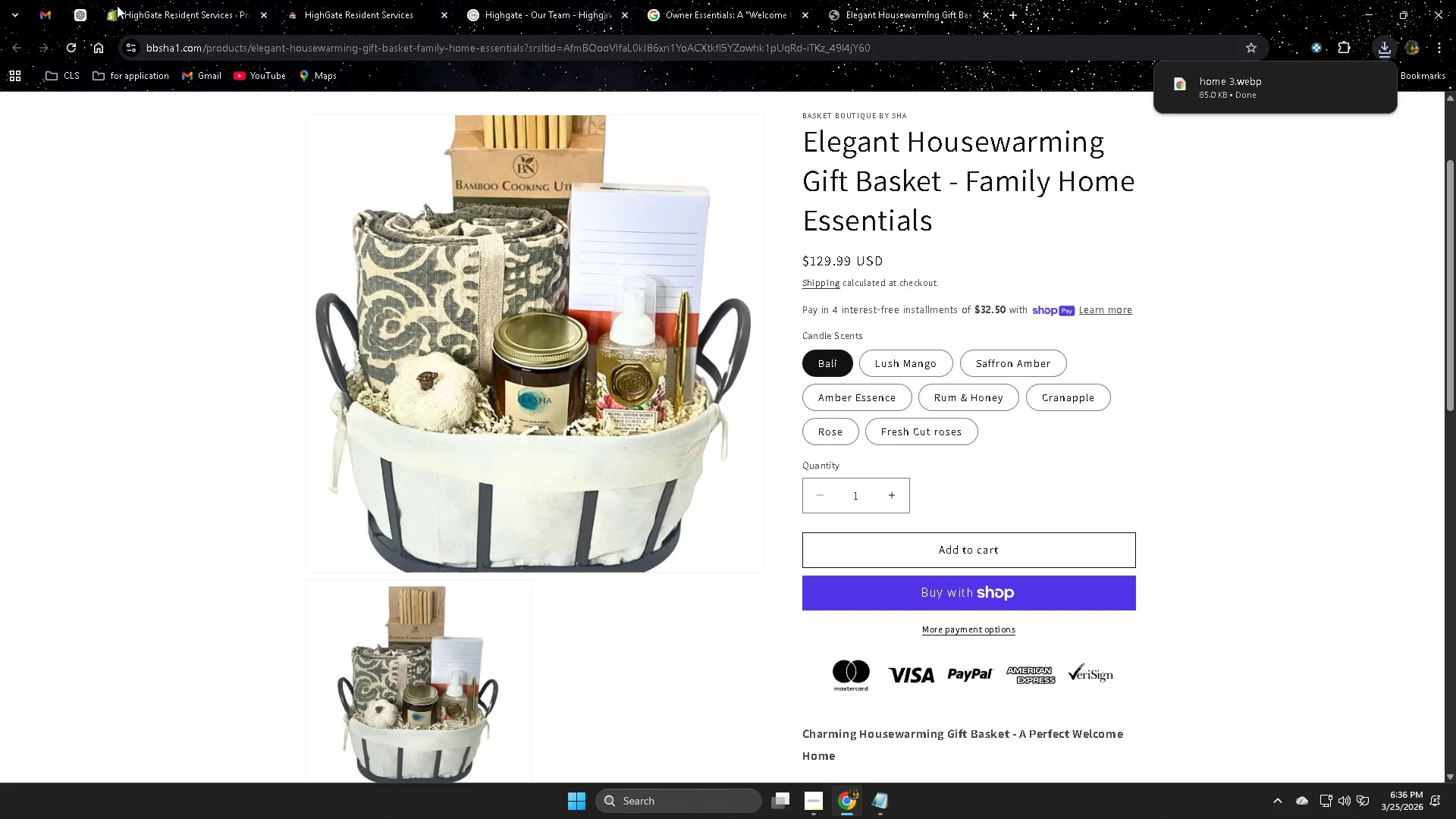 
left_click([159, 6])
 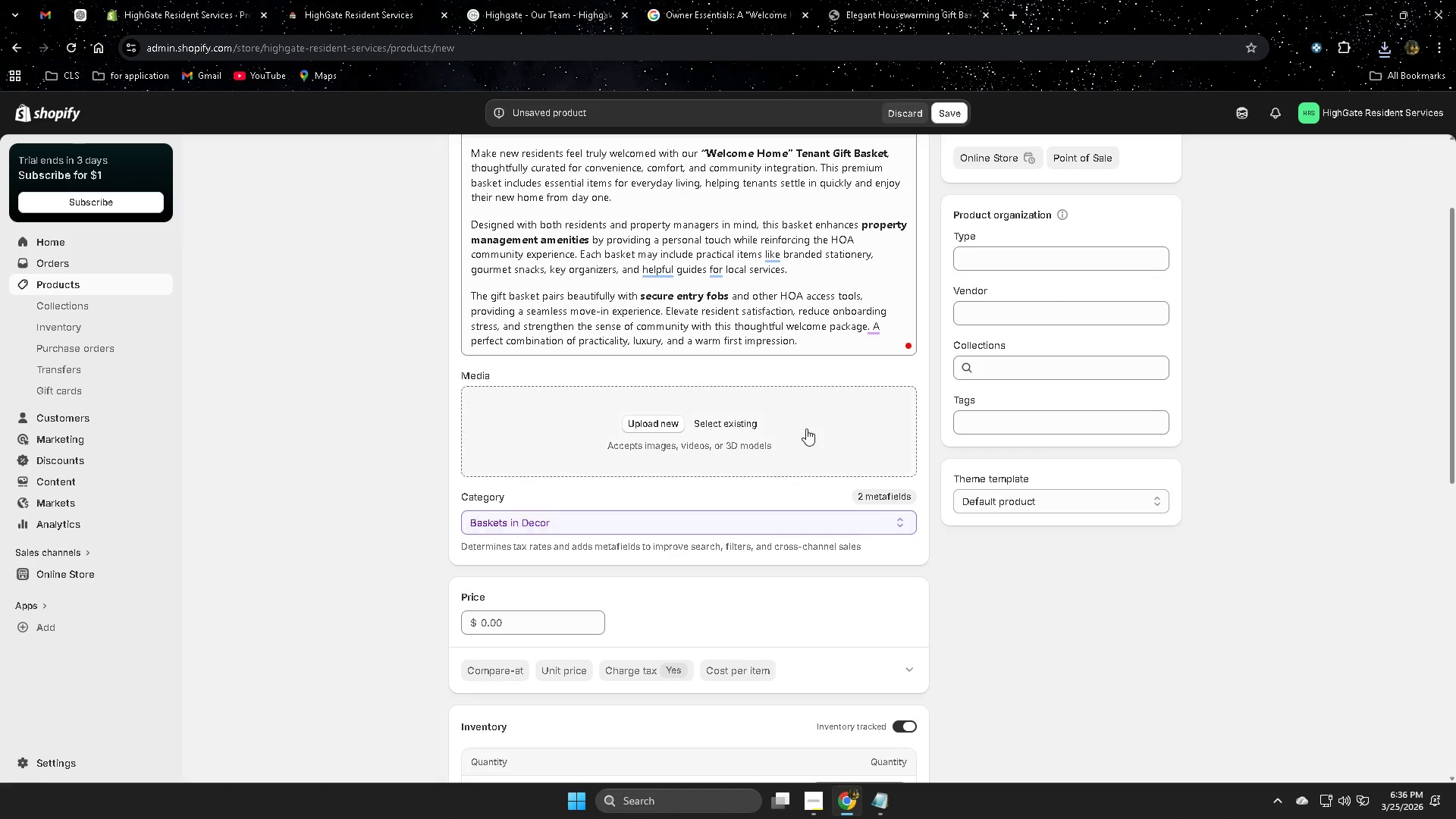 
left_click([814, 422])
 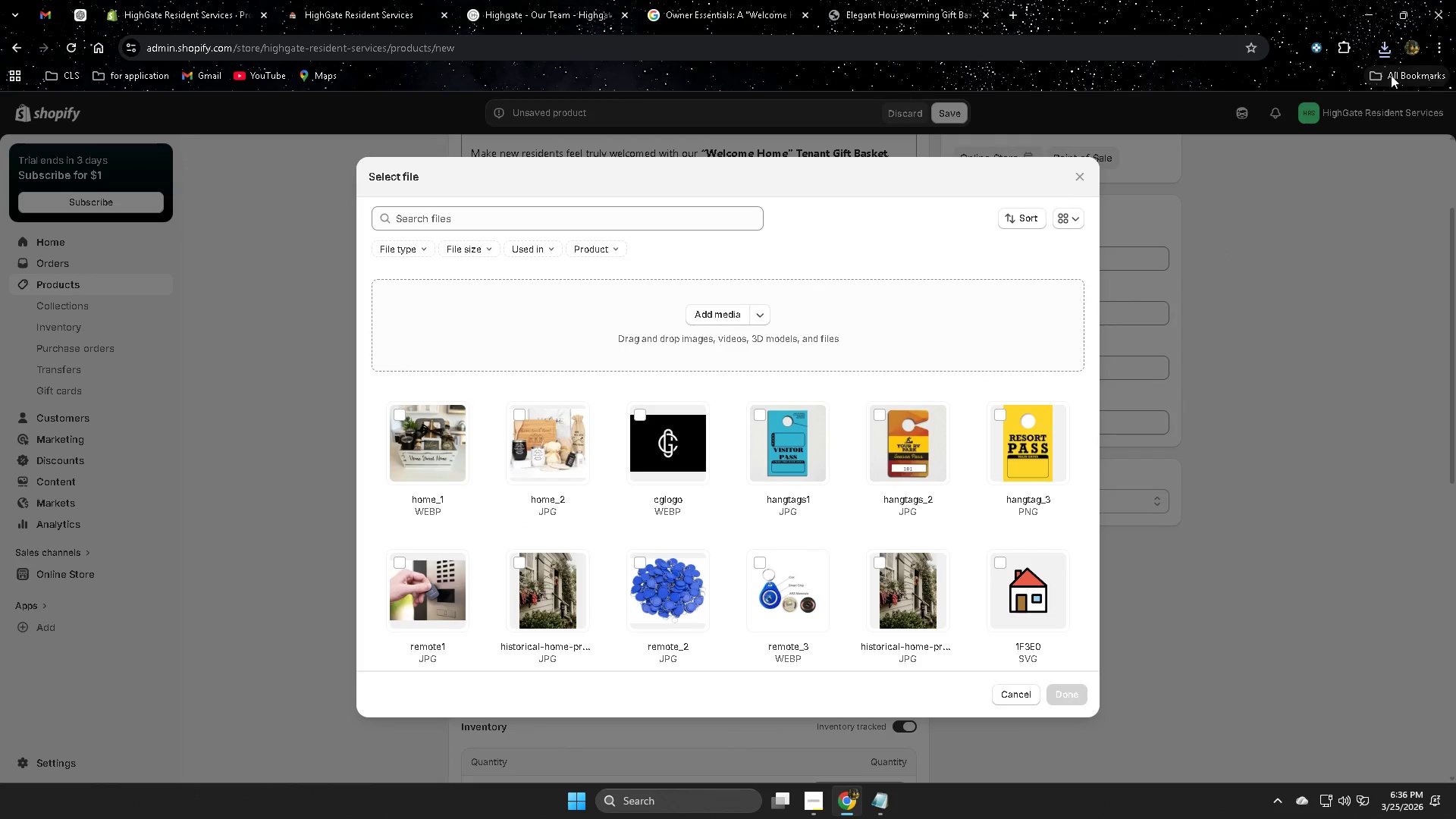 
left_click_drag(start_coordinate=[1384, 49], to_coordinate=[723, 309])
 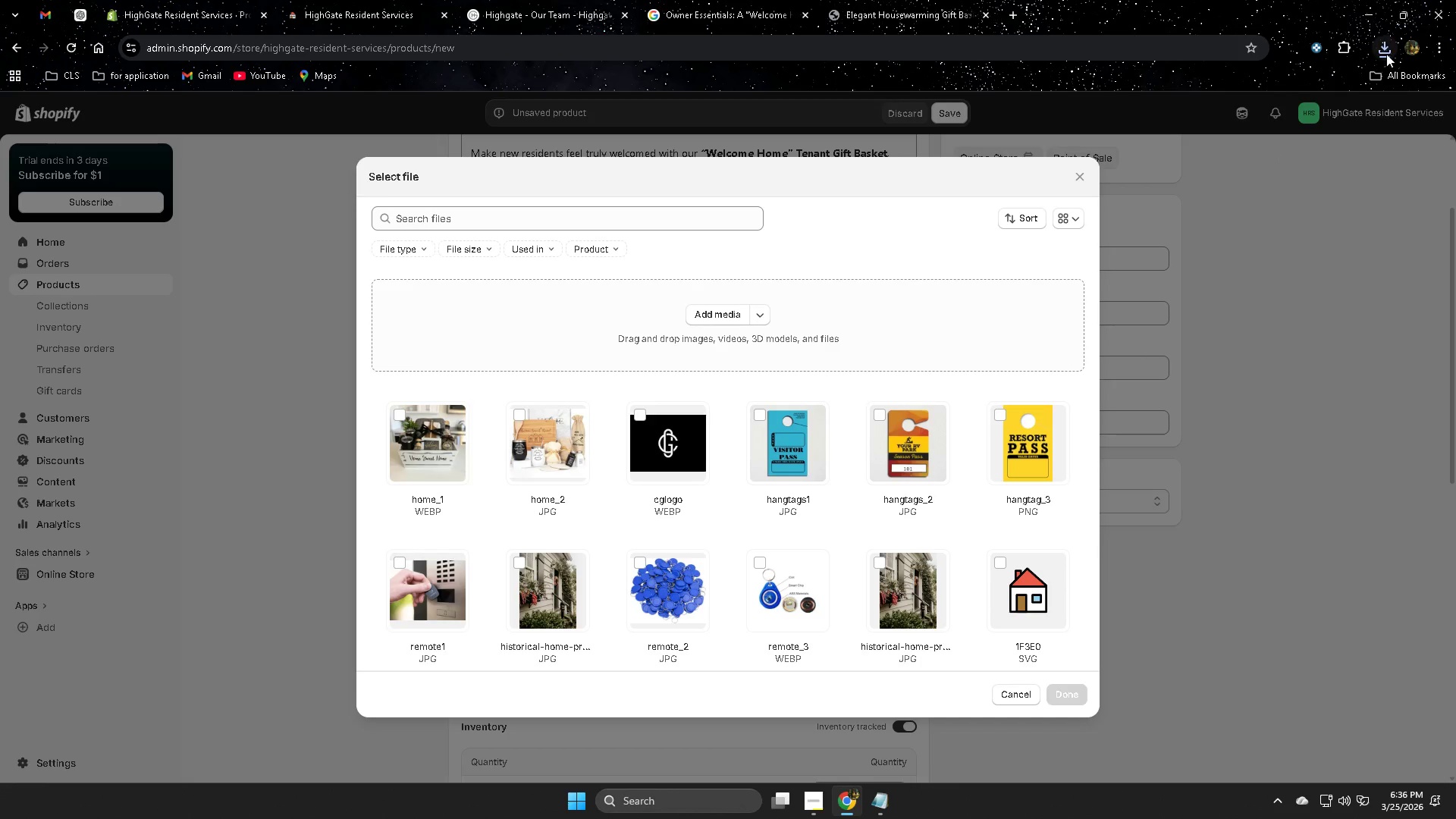 
left_click([1386, 52])
 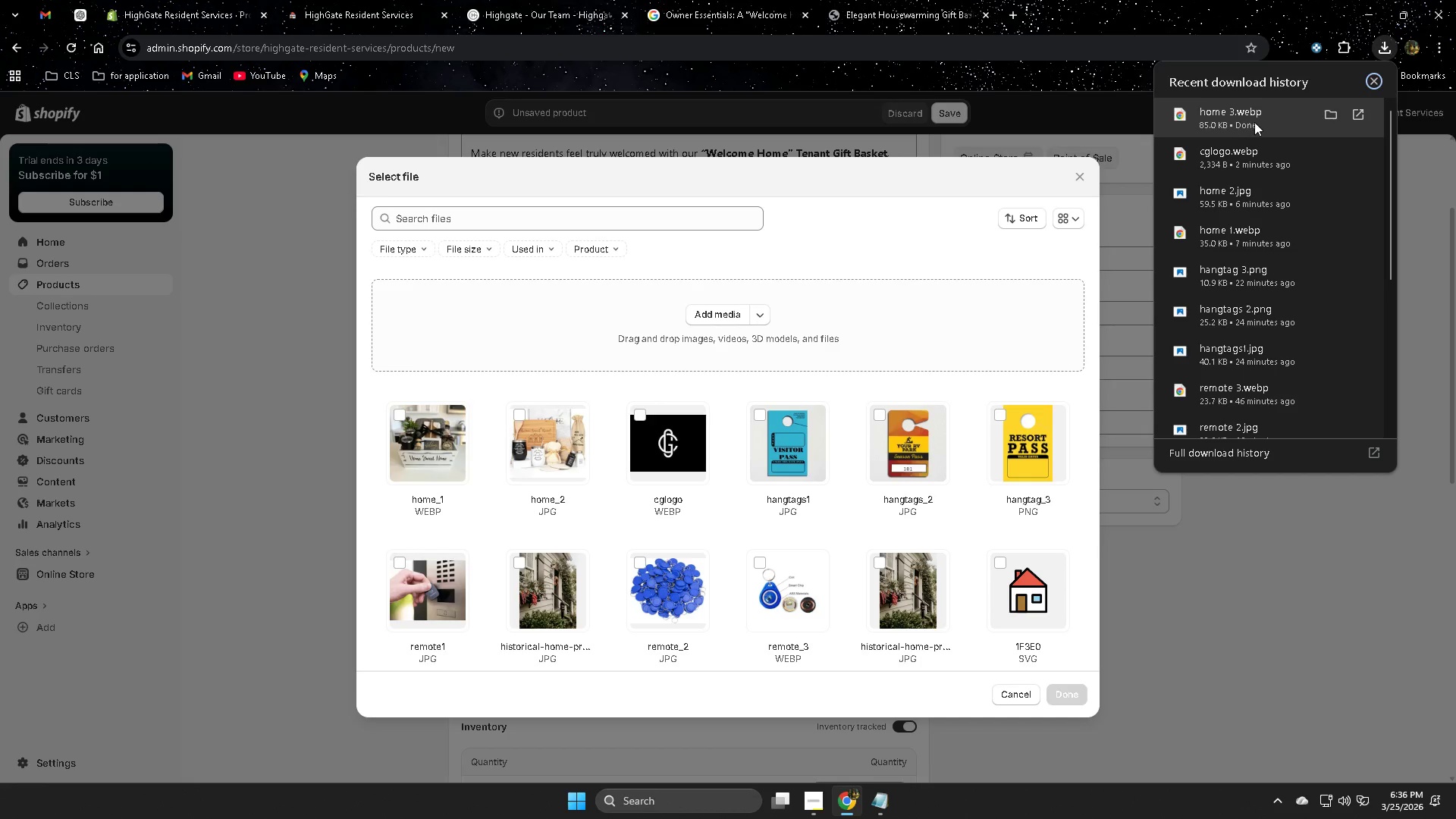 
left_click_drag(start_coordinate=[1254, 120], to_coordinate=[747, 347])
 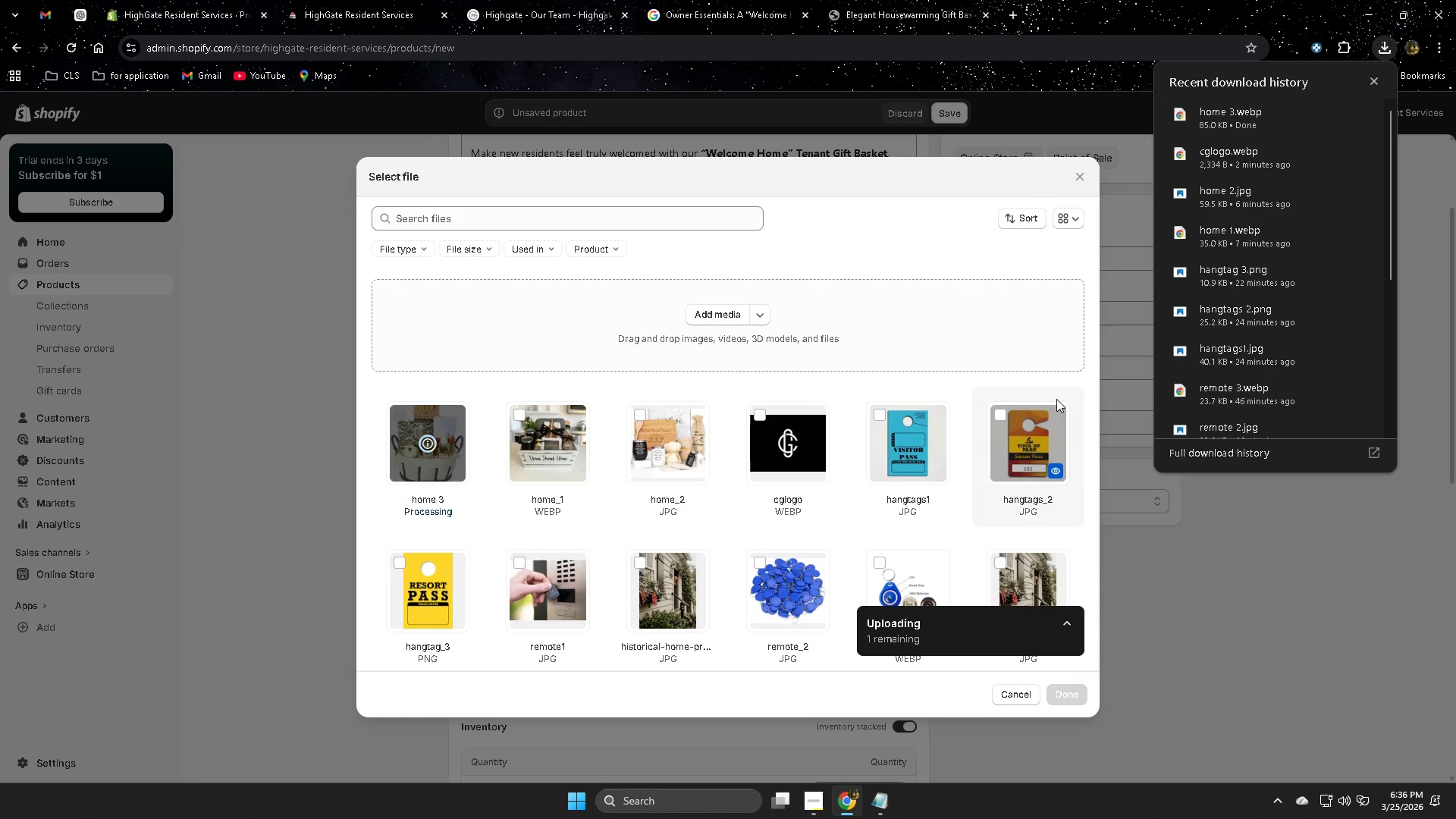 
left_click([1377, 77])
 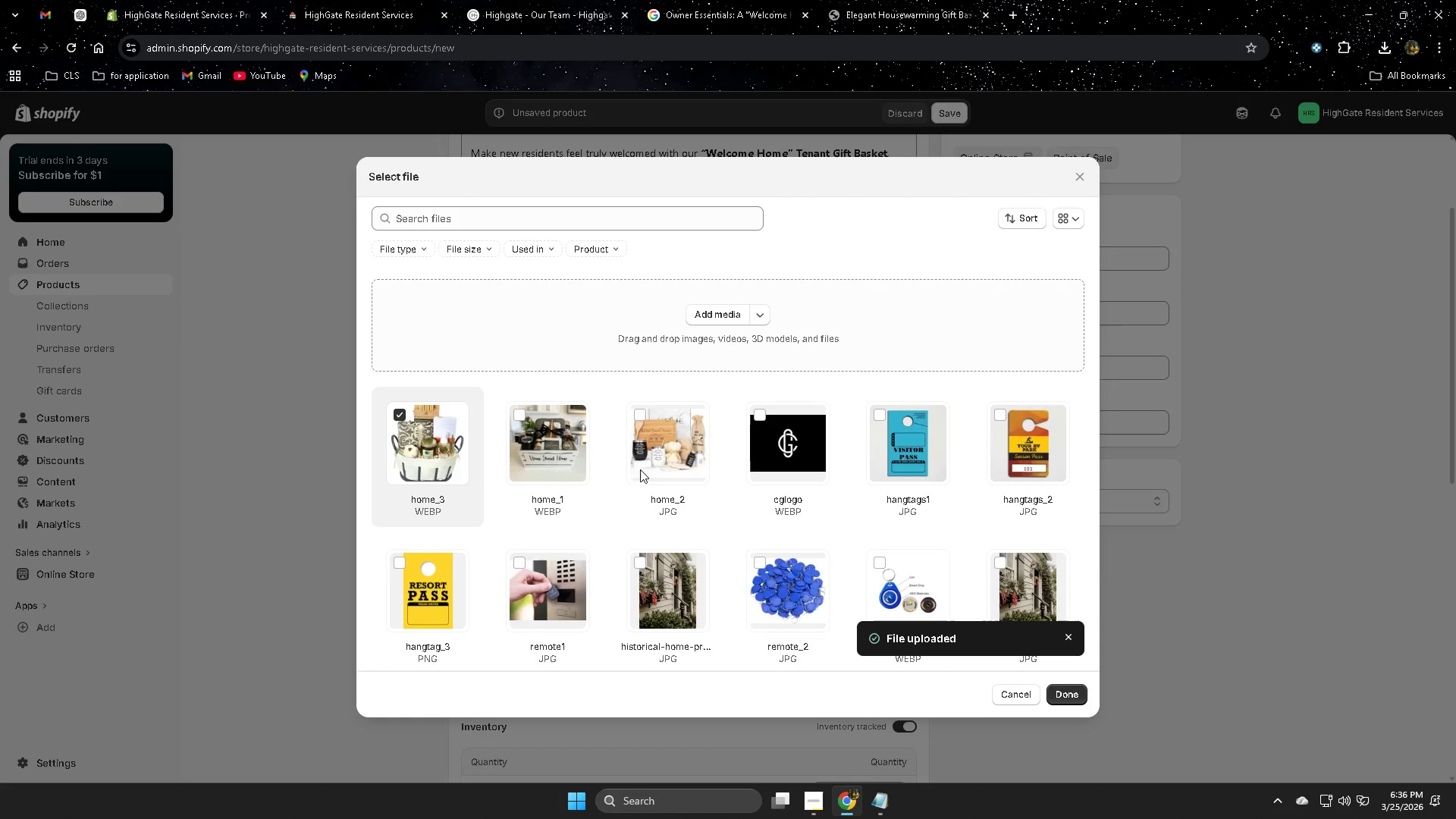 
left_click([1068, 689])
 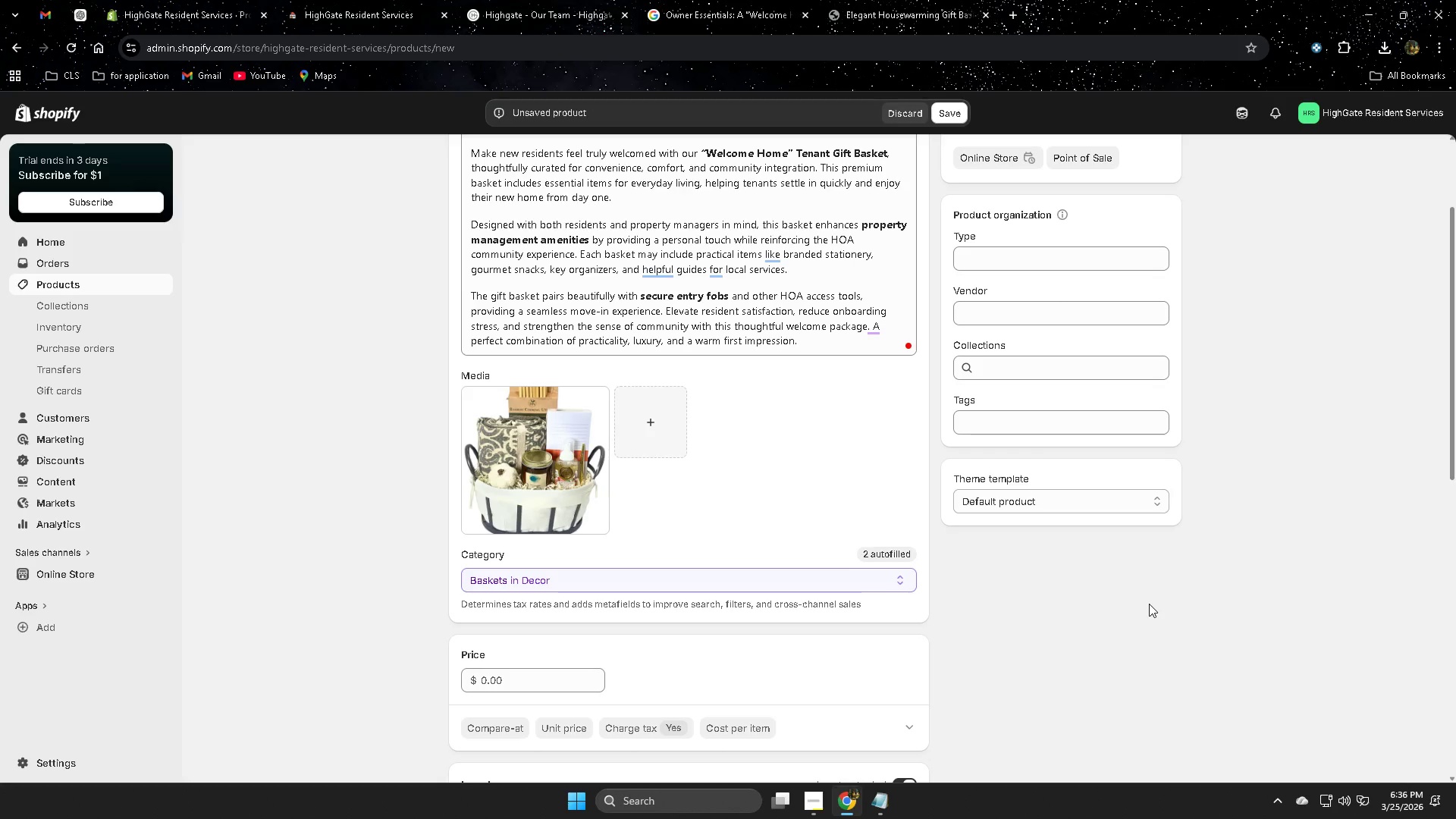 
scroll: coordinate [1149, 599], scroll_direction: down, amount: 7.0
 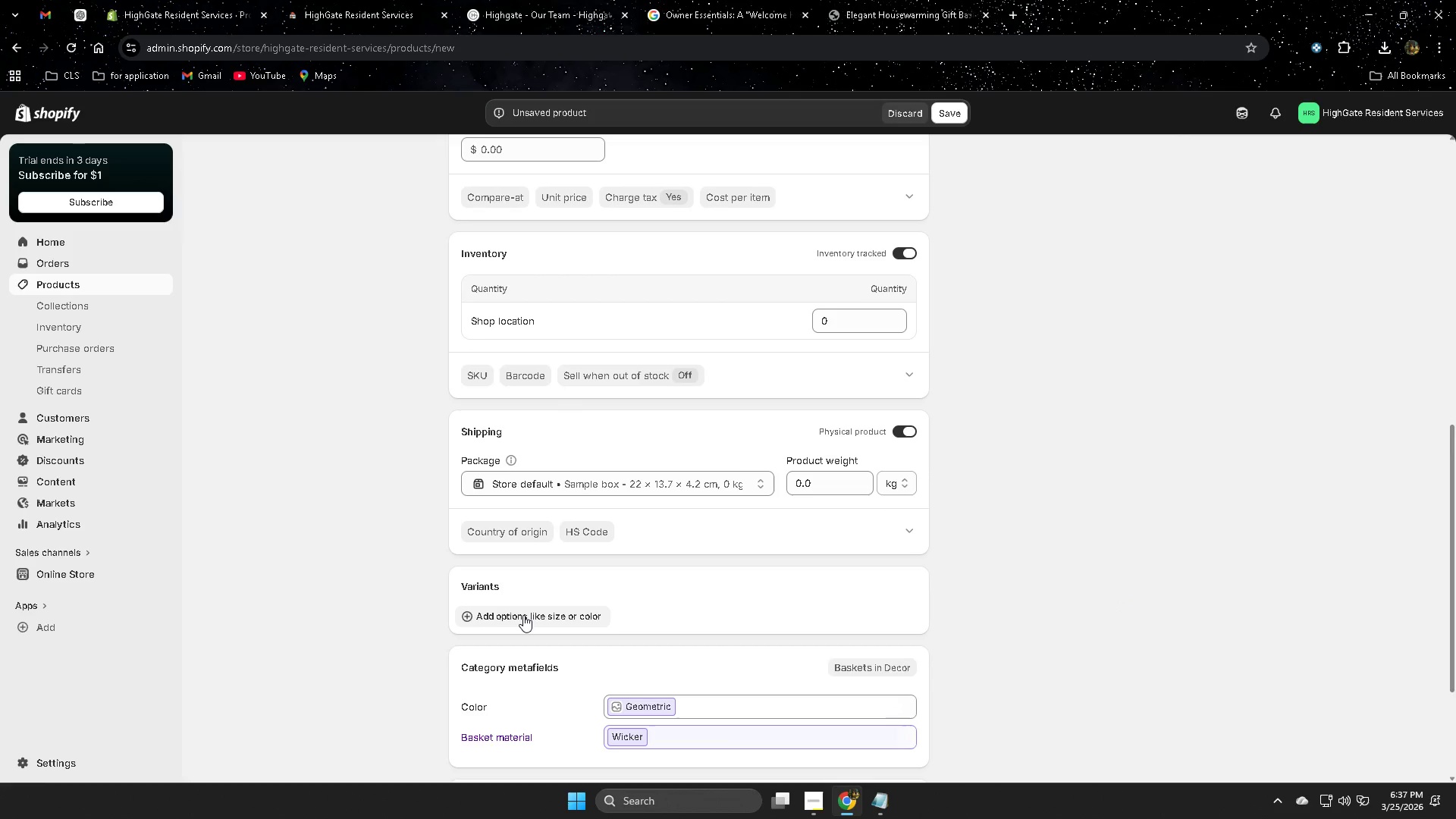 
left_click([523, 615])
 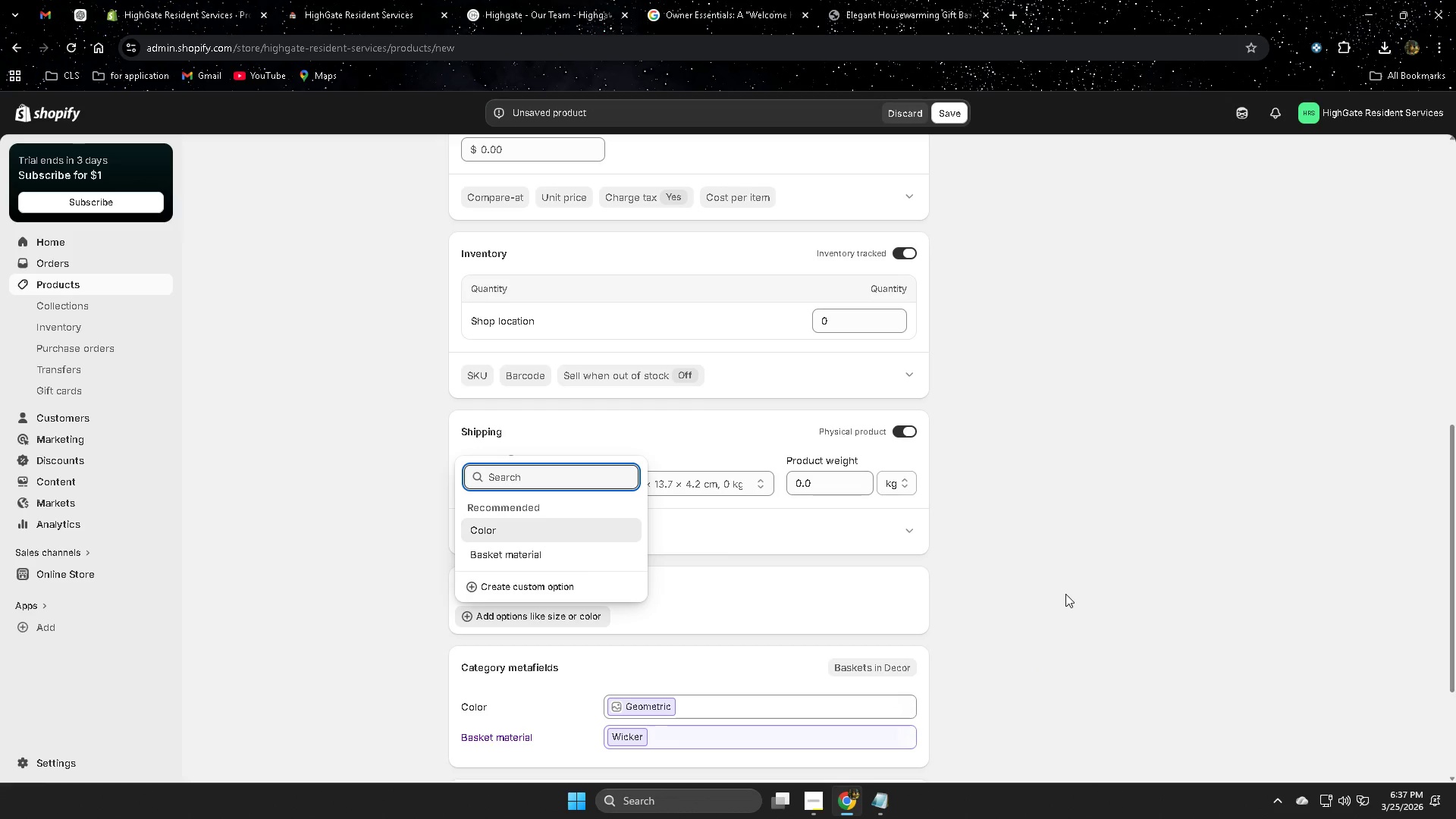 
left_click([1106, 592])
 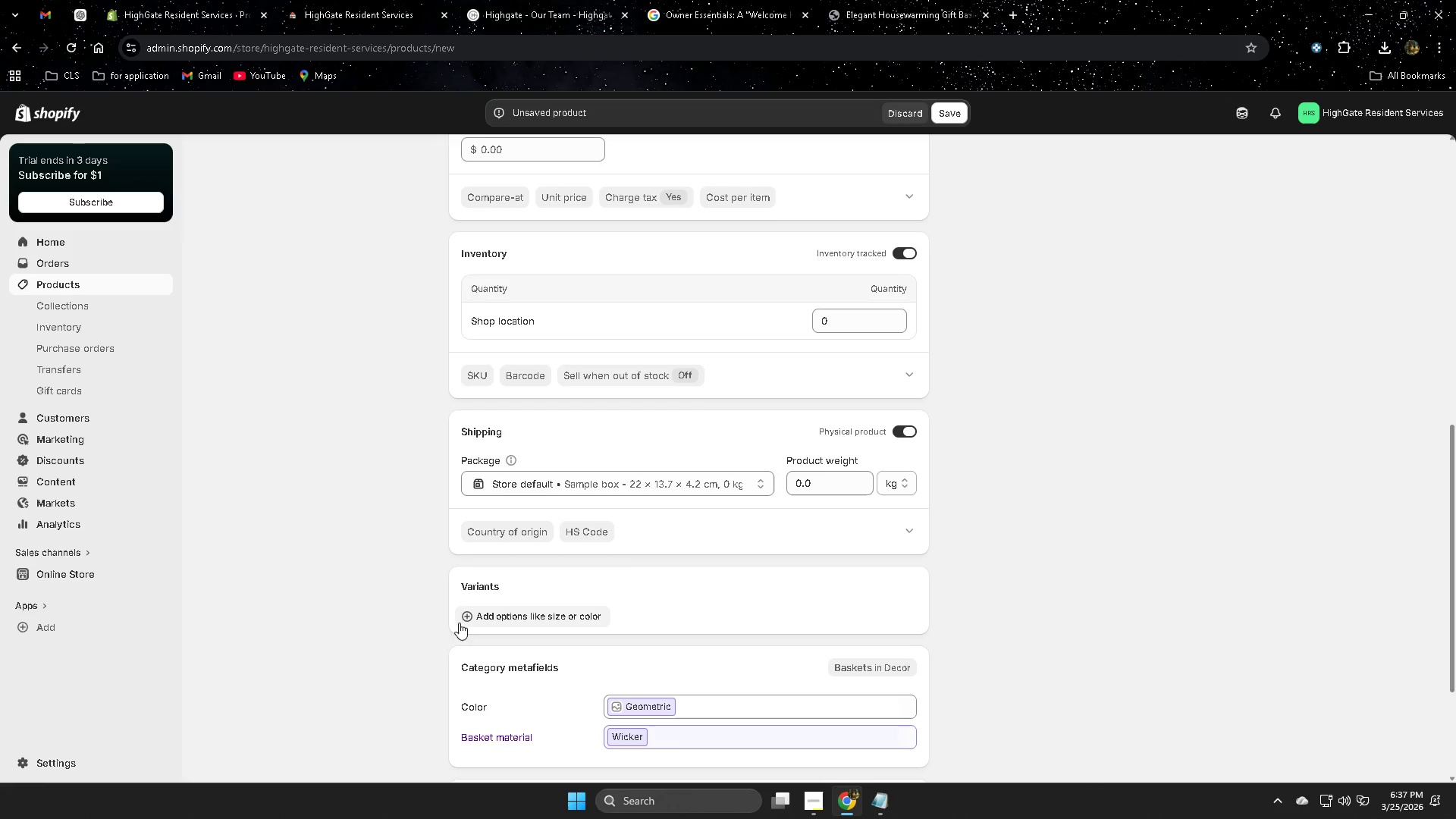 
left_click([464, 617])
 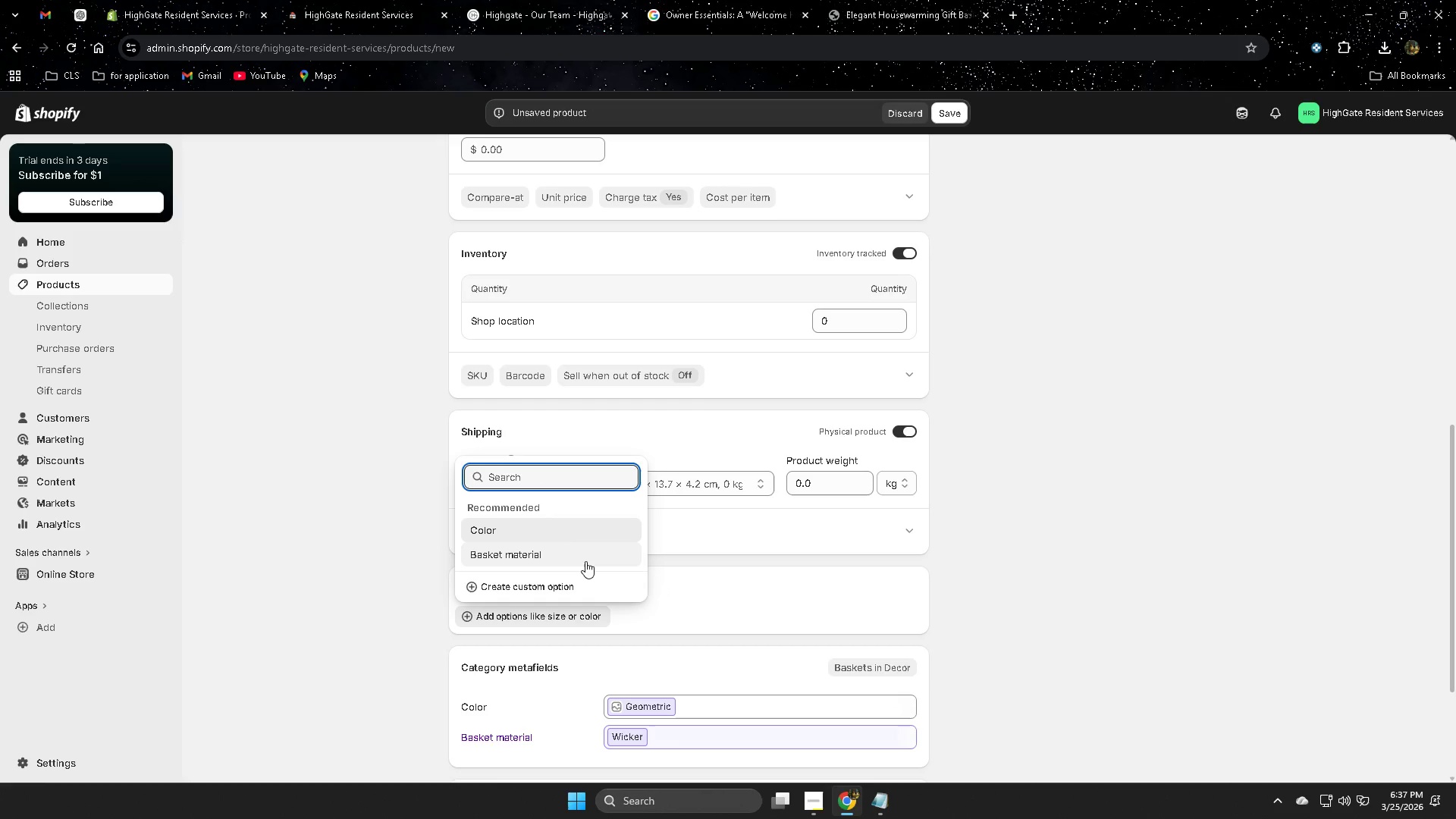 
left_click([541, 585])
 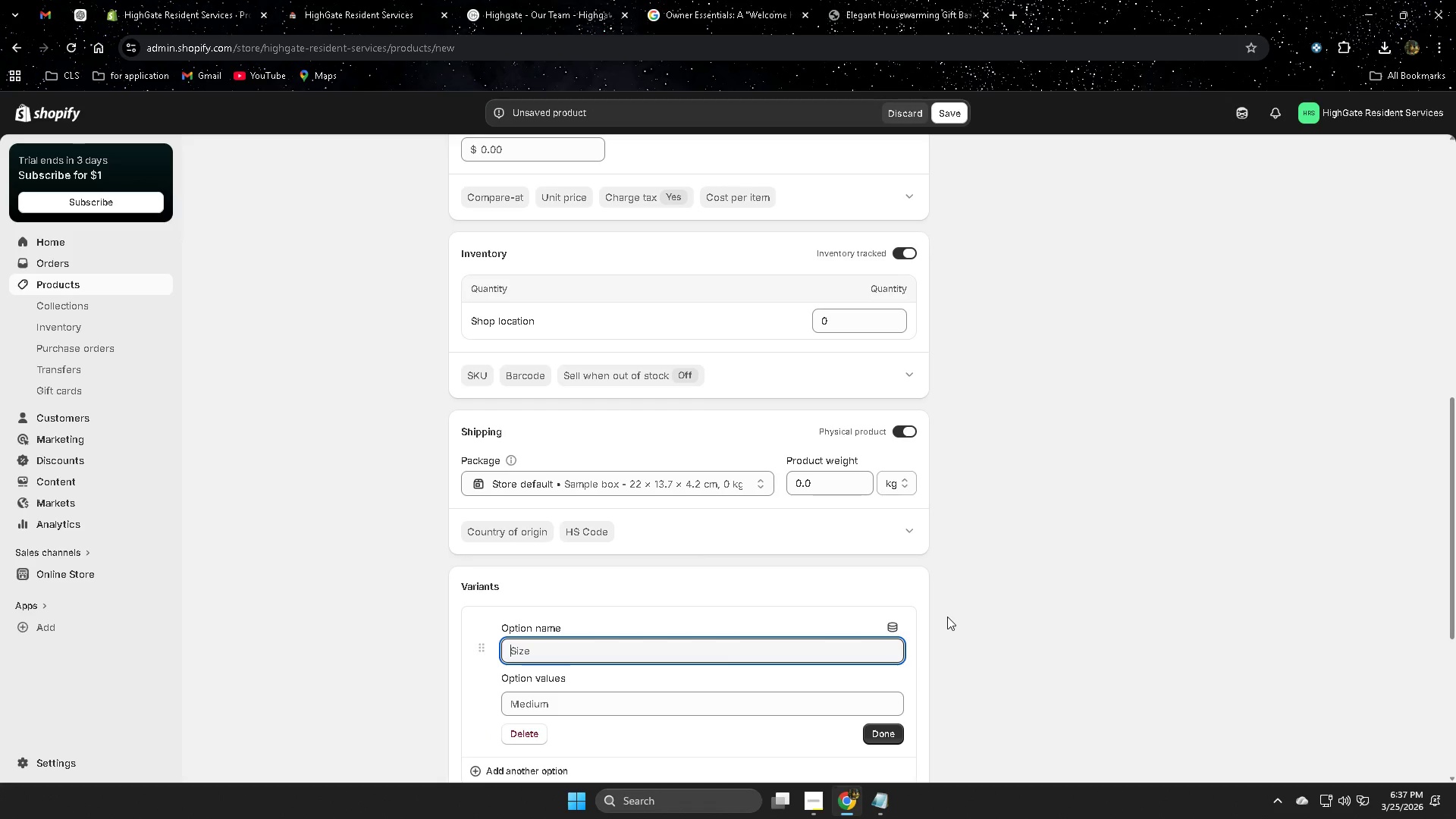 
scroll: coordinate [947, 614], scroll_direction: down, amount: 1.0
 